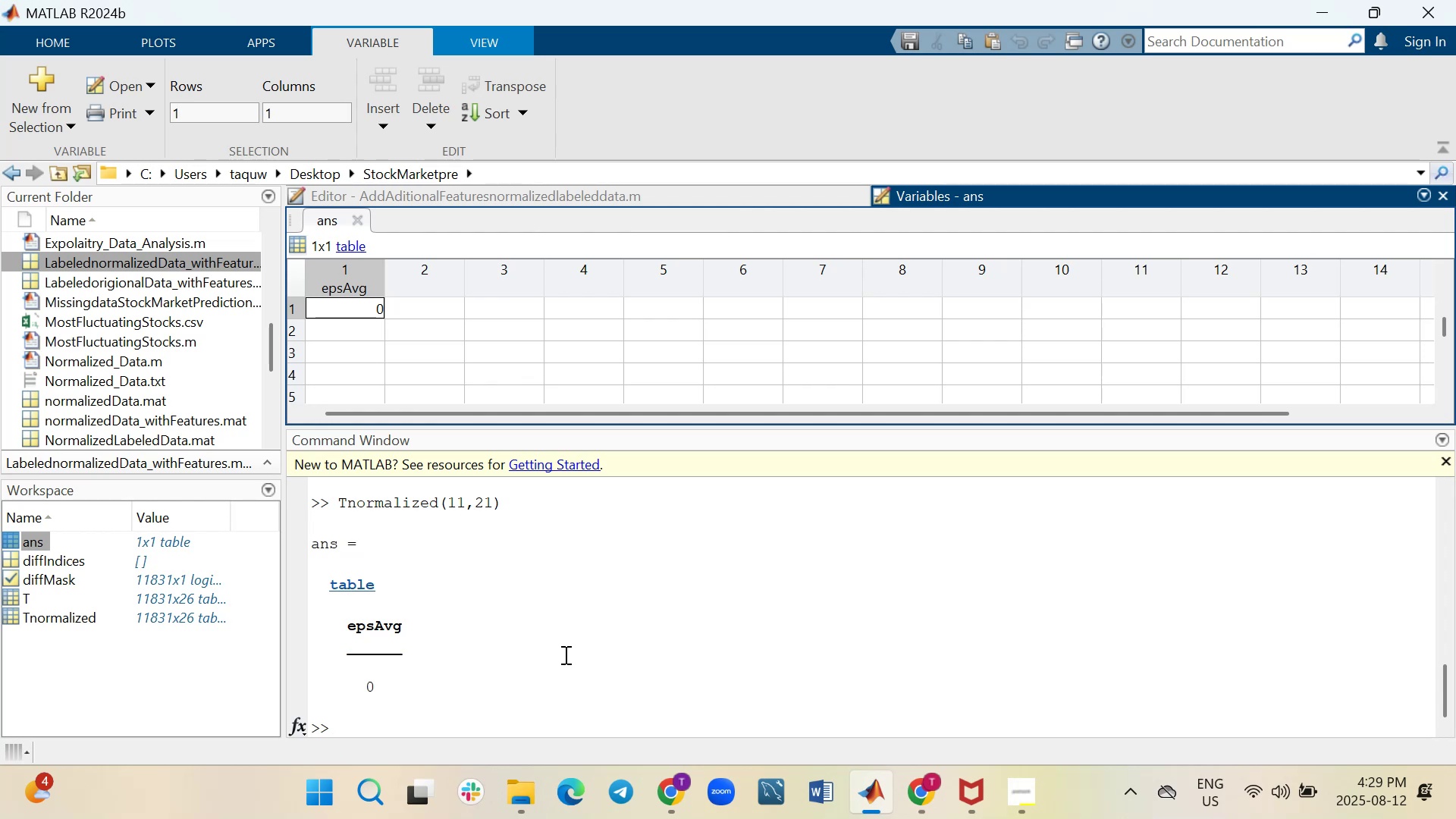 
scroll: coordinate [610, 604], scroll_direction: up, amount: 1.0
 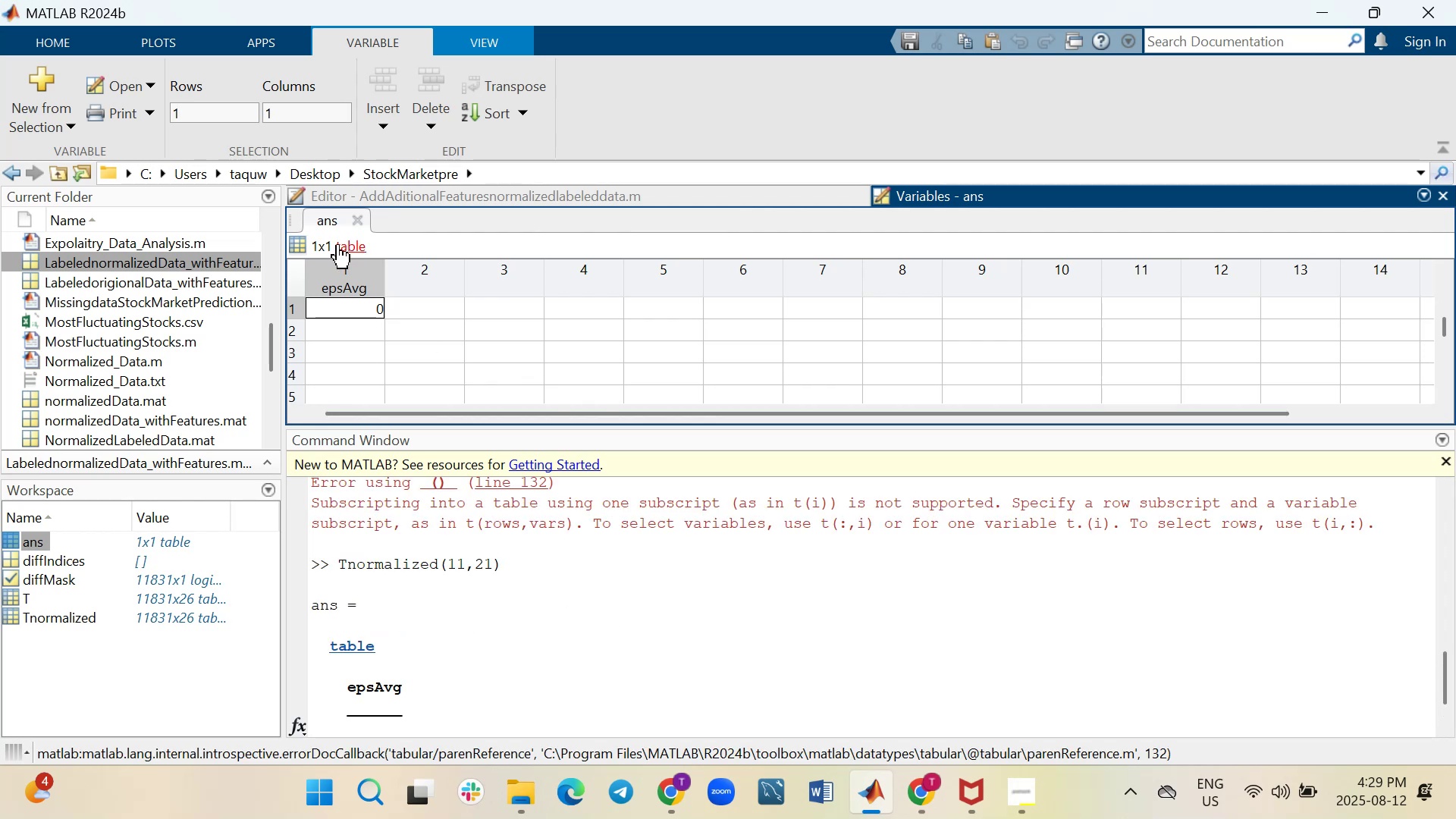 
left_click([358, 218])
 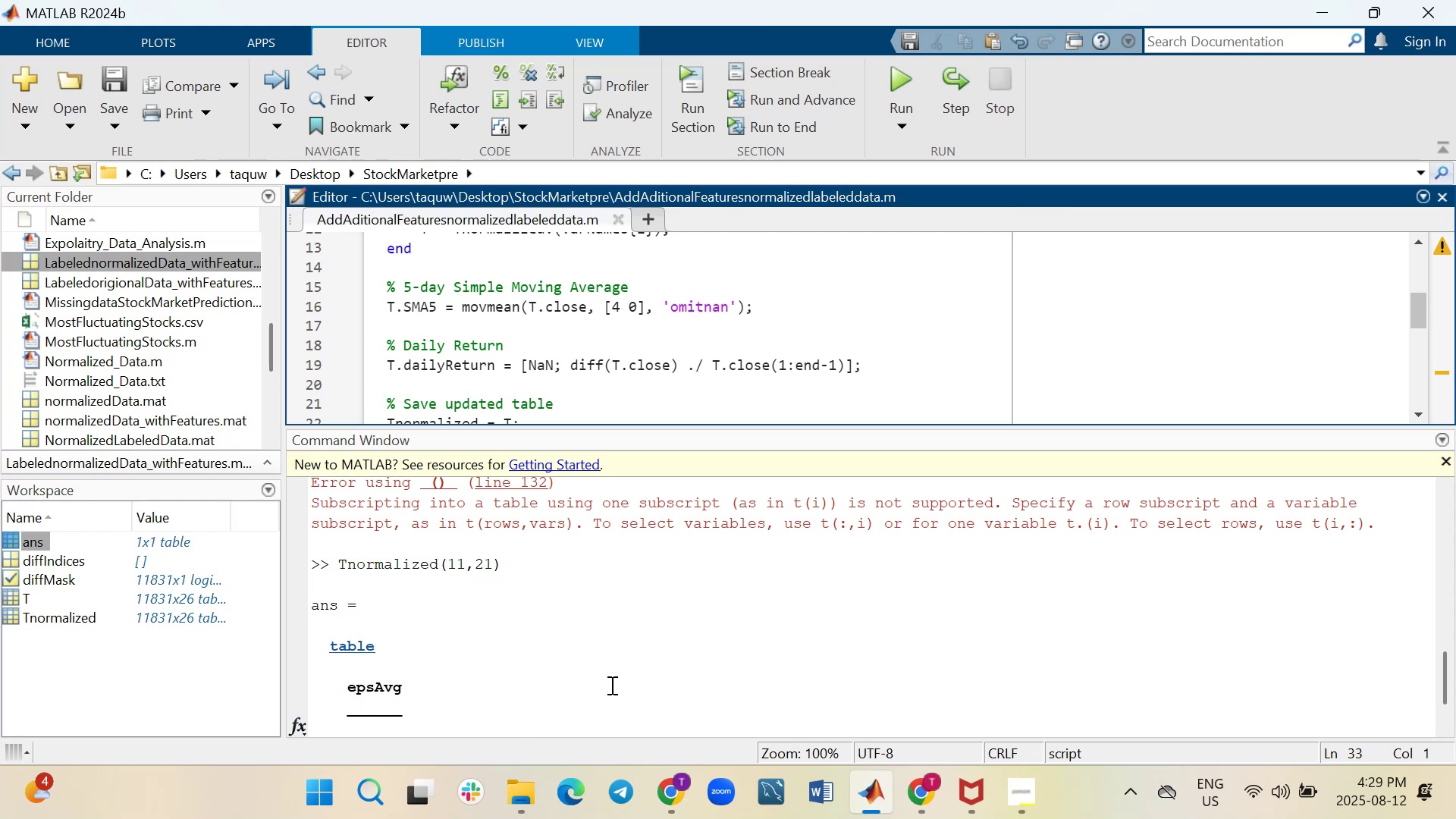 
scroll: coordinate [610, 685], scroll_direction: down, amount: 1.0
 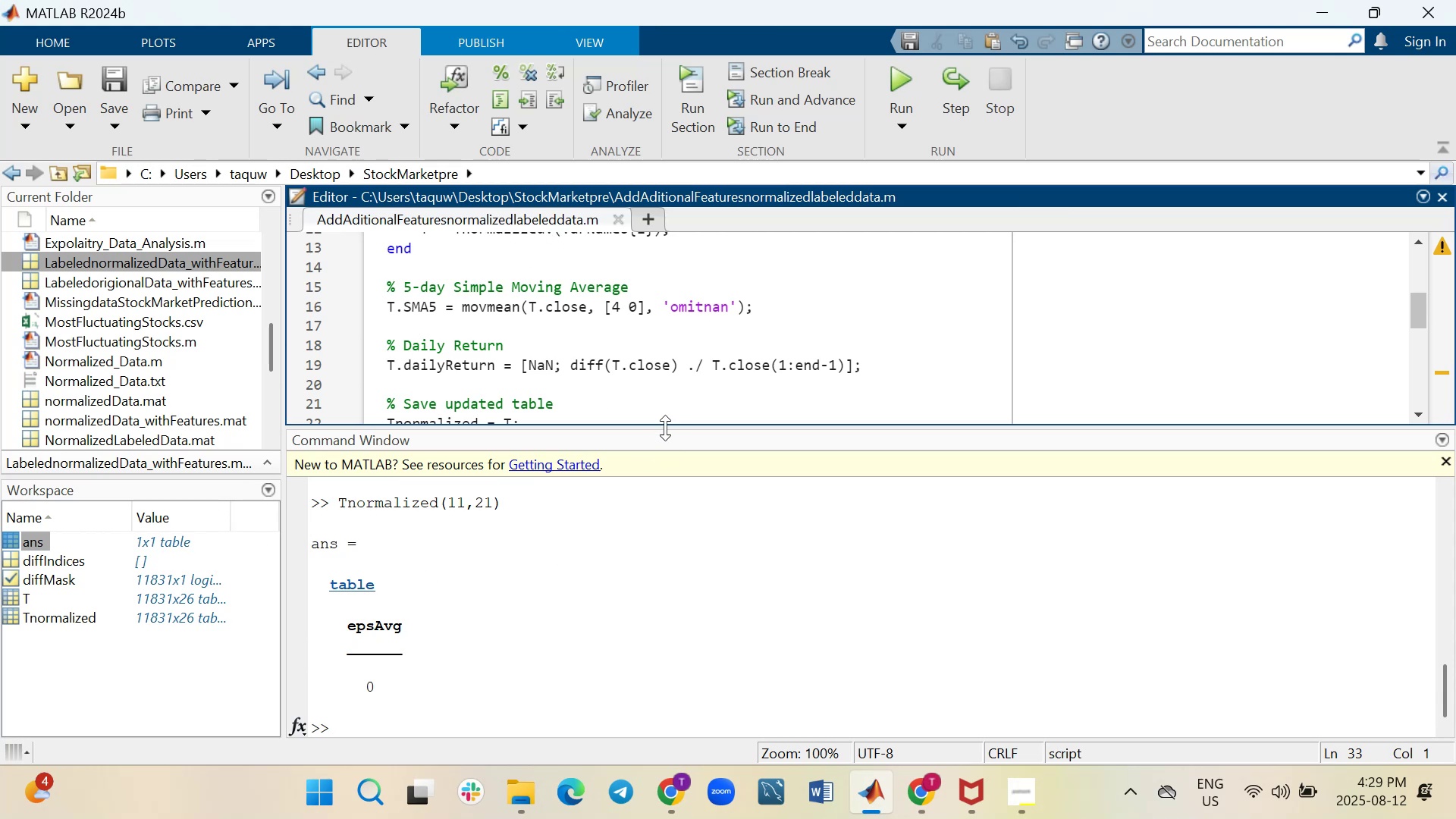 
wait(39.49)
 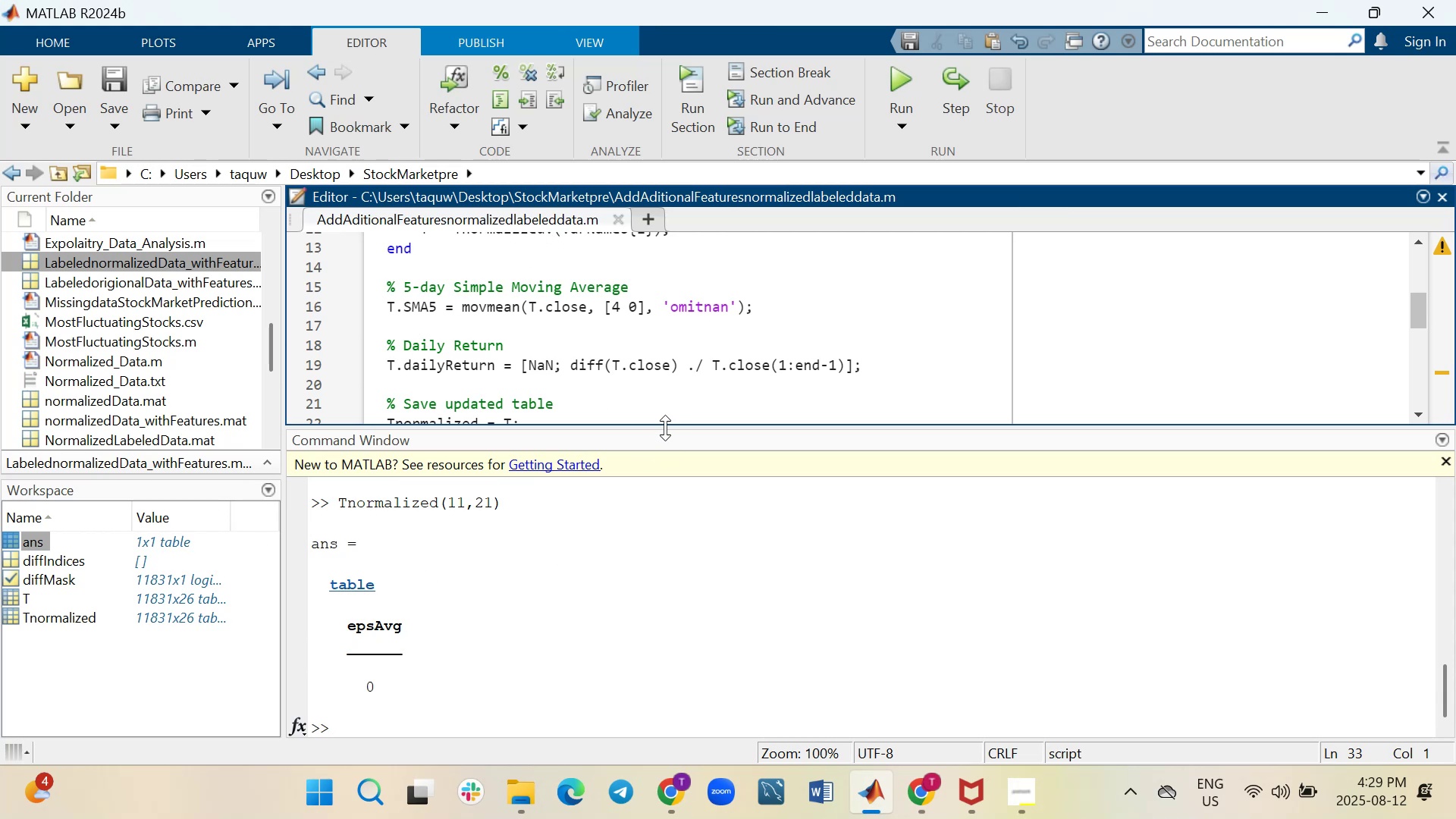 
left_click_drag(start_coordinate=[664, 426], to_coordinate=[704, 586])
 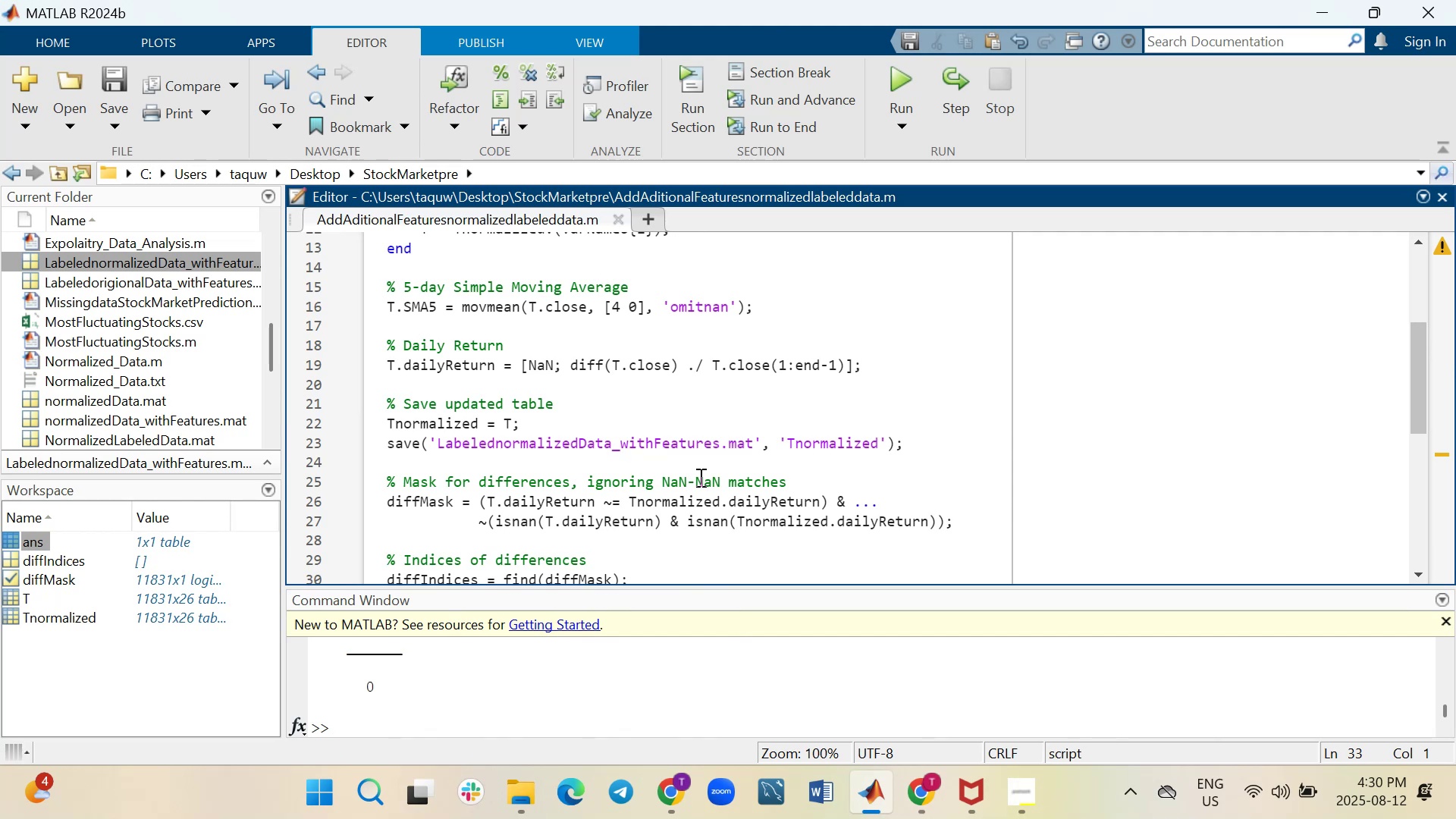 
wait(16.57)
 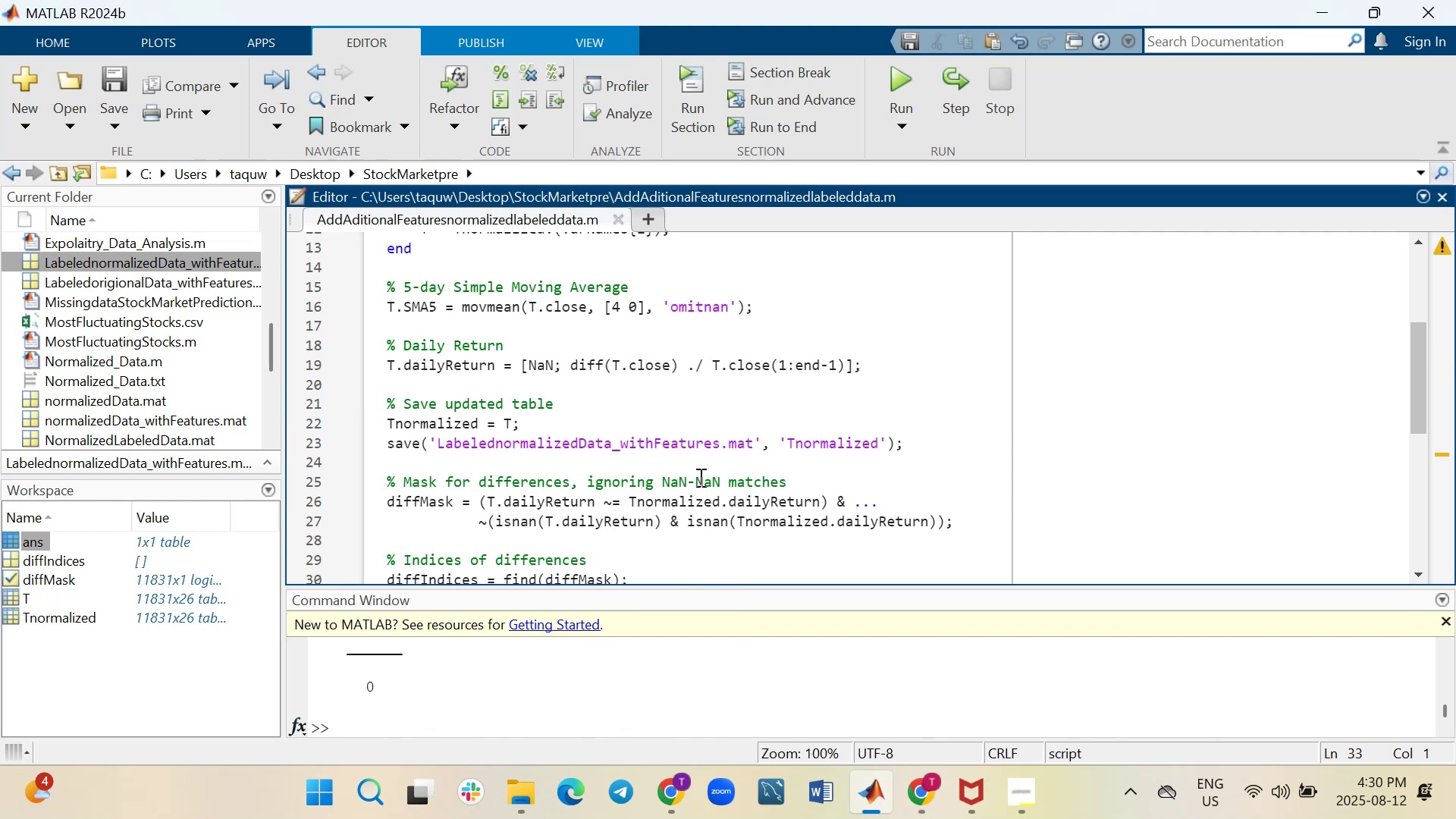 
left_click([486, 686])
 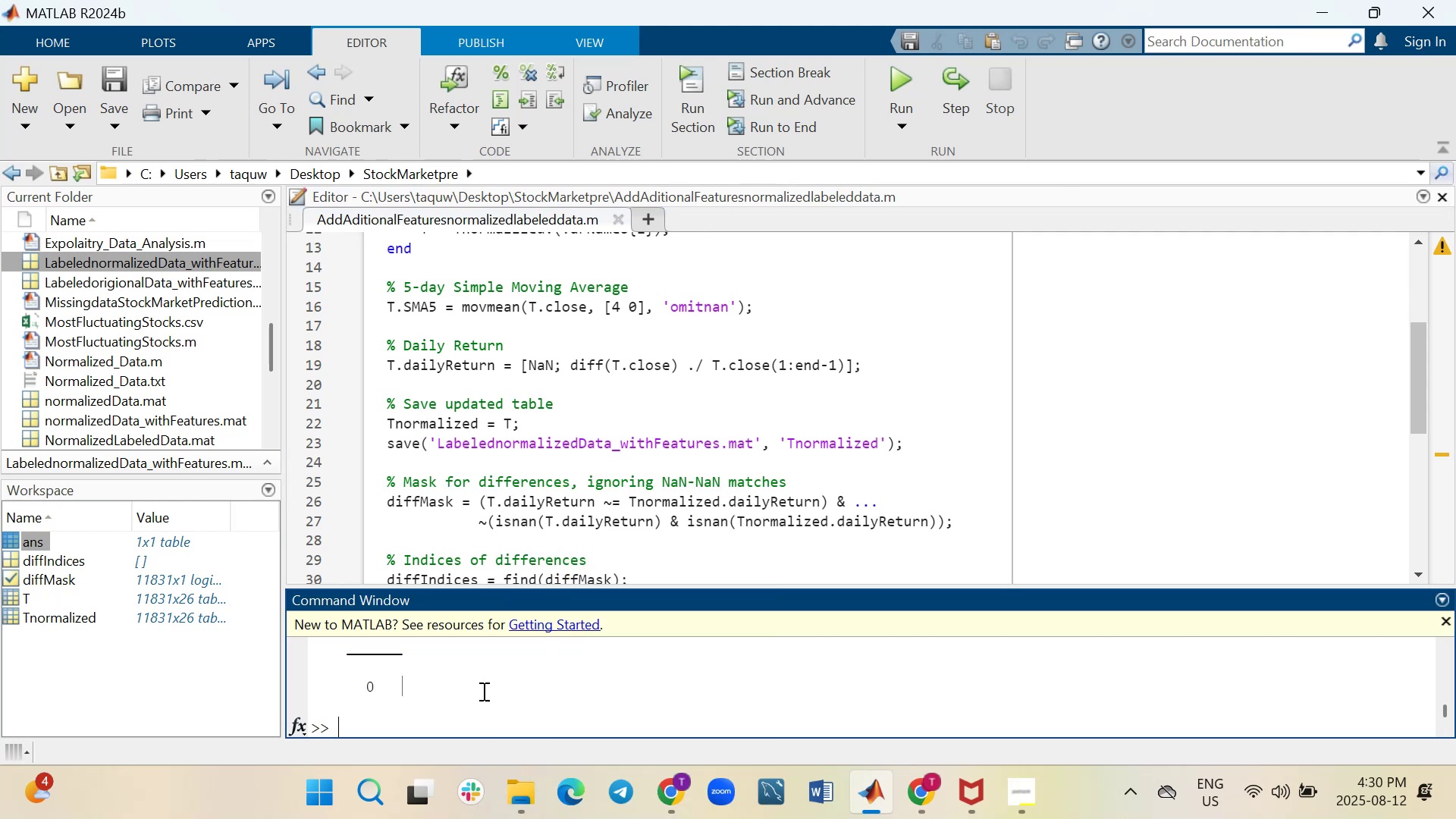 
right_click([486, 686])
 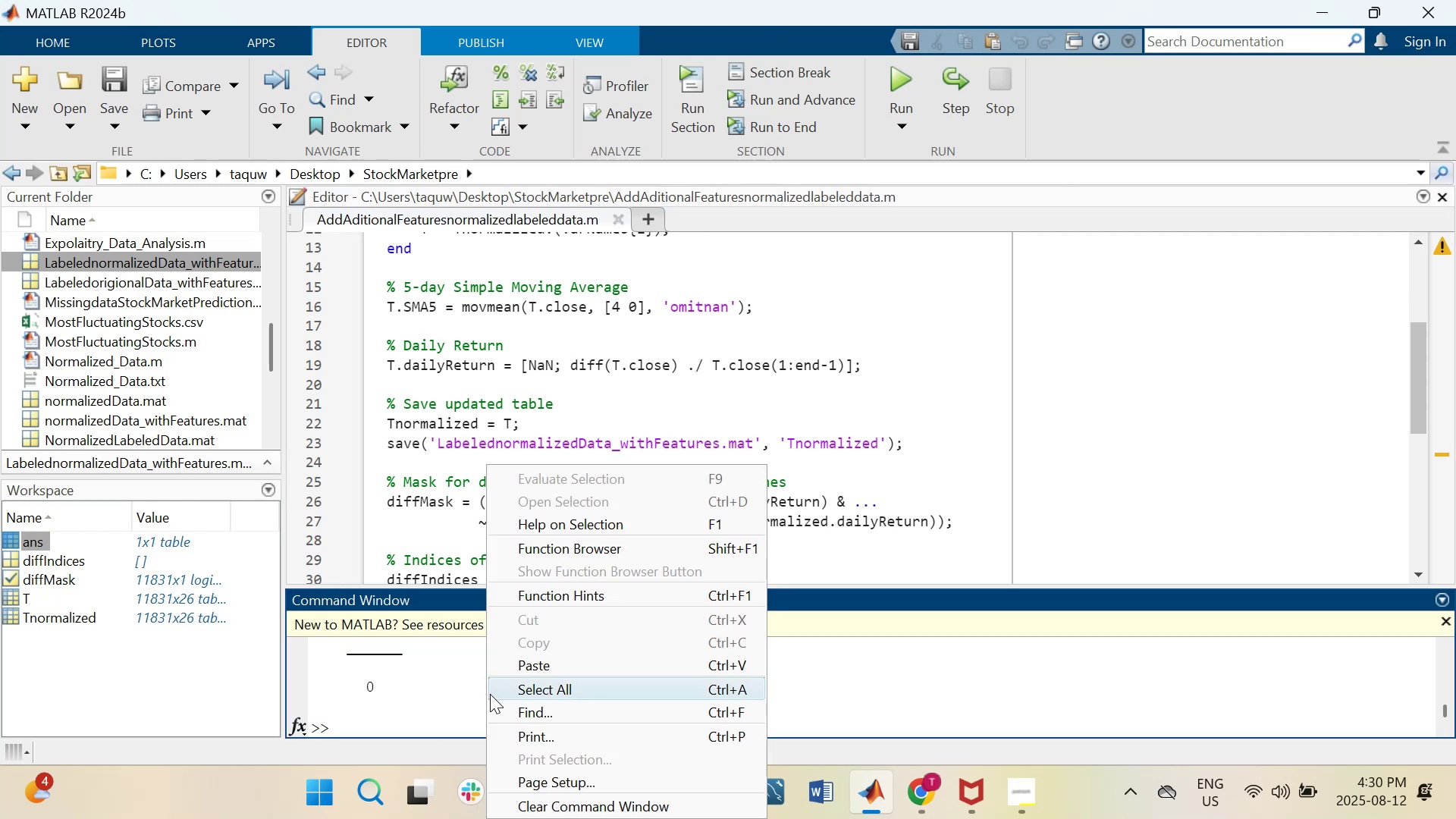 
double_click([463, 719])
 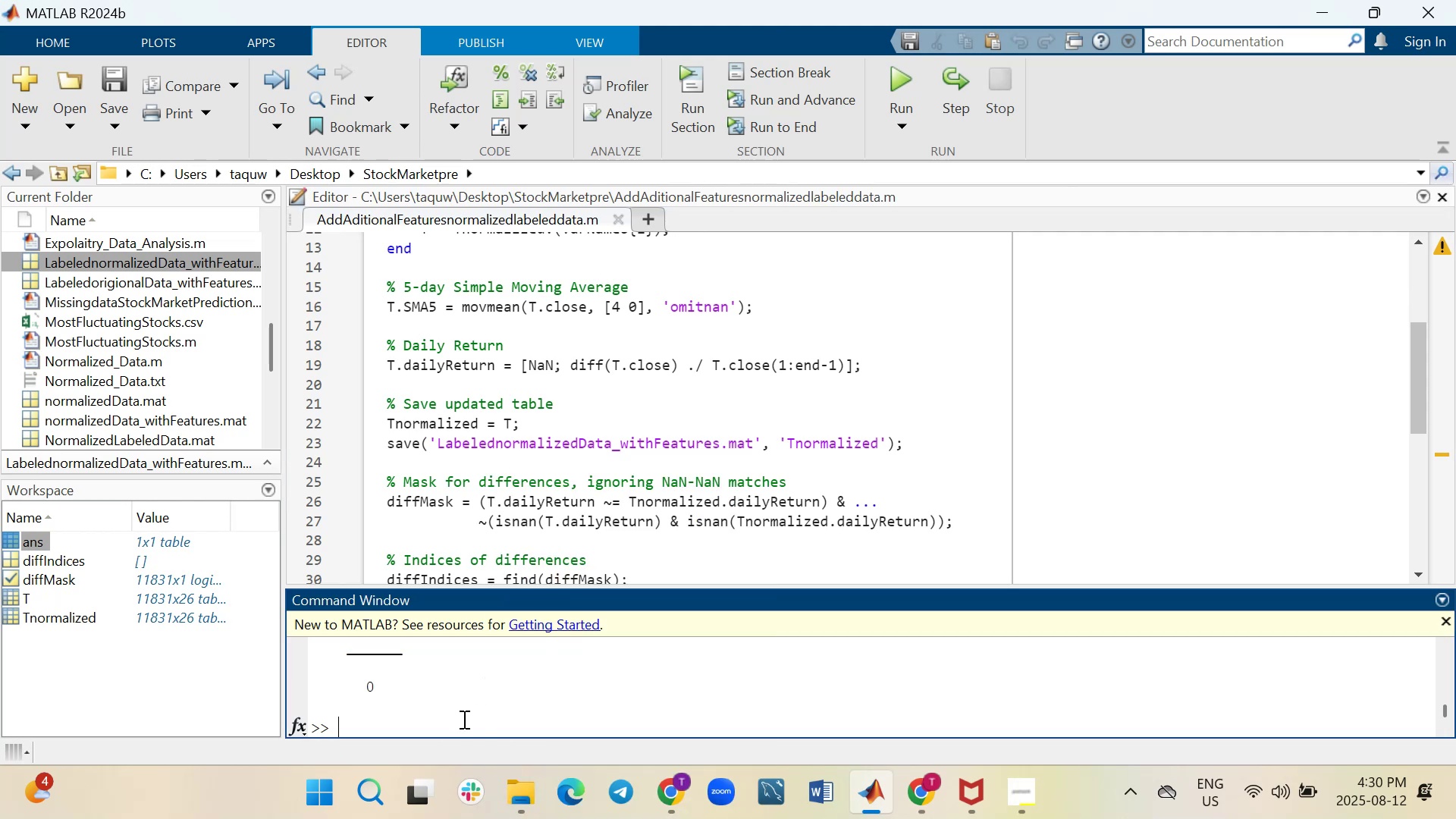 
key(ArrowUp)
 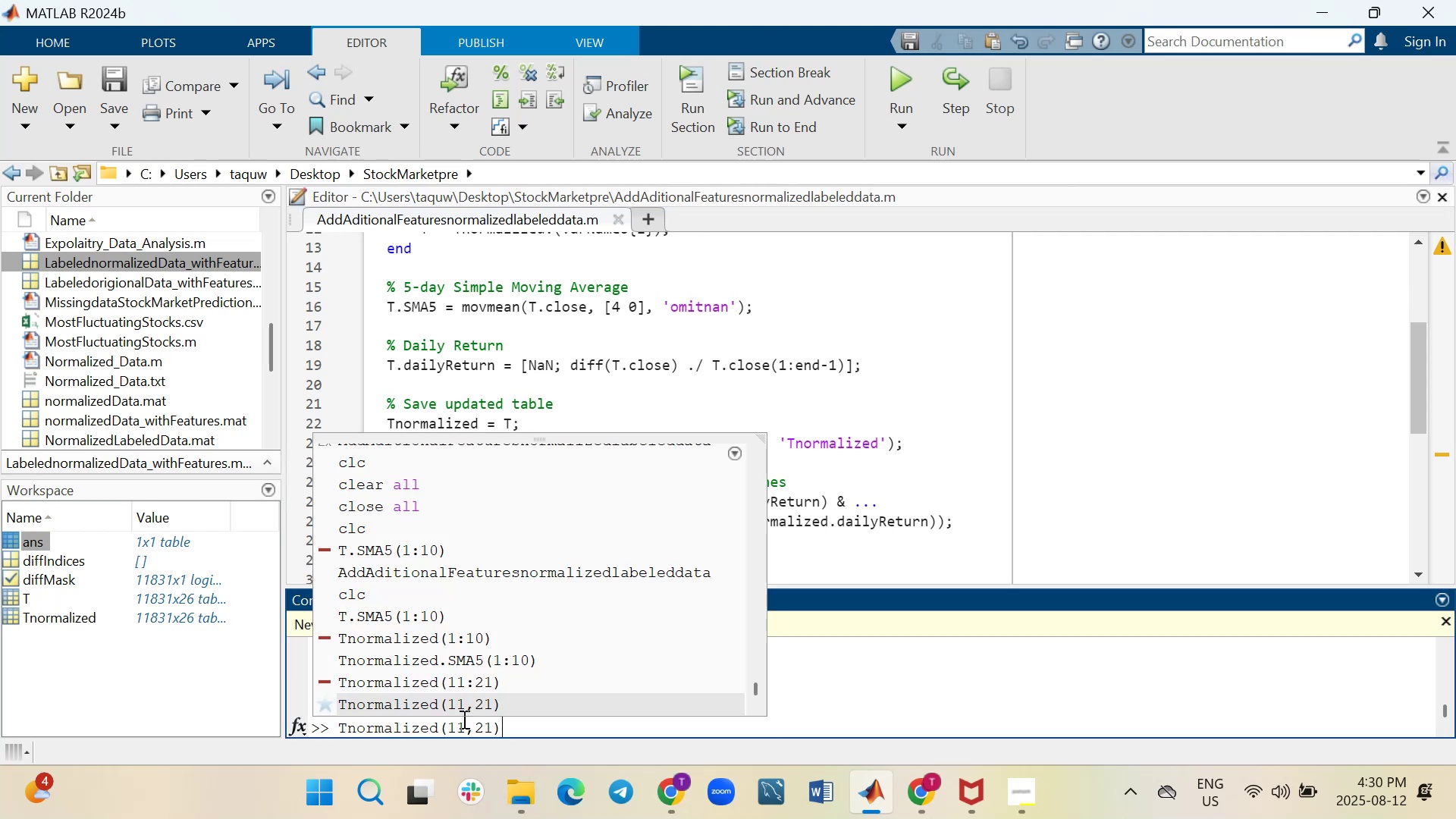 
key(ArrowLeft)
 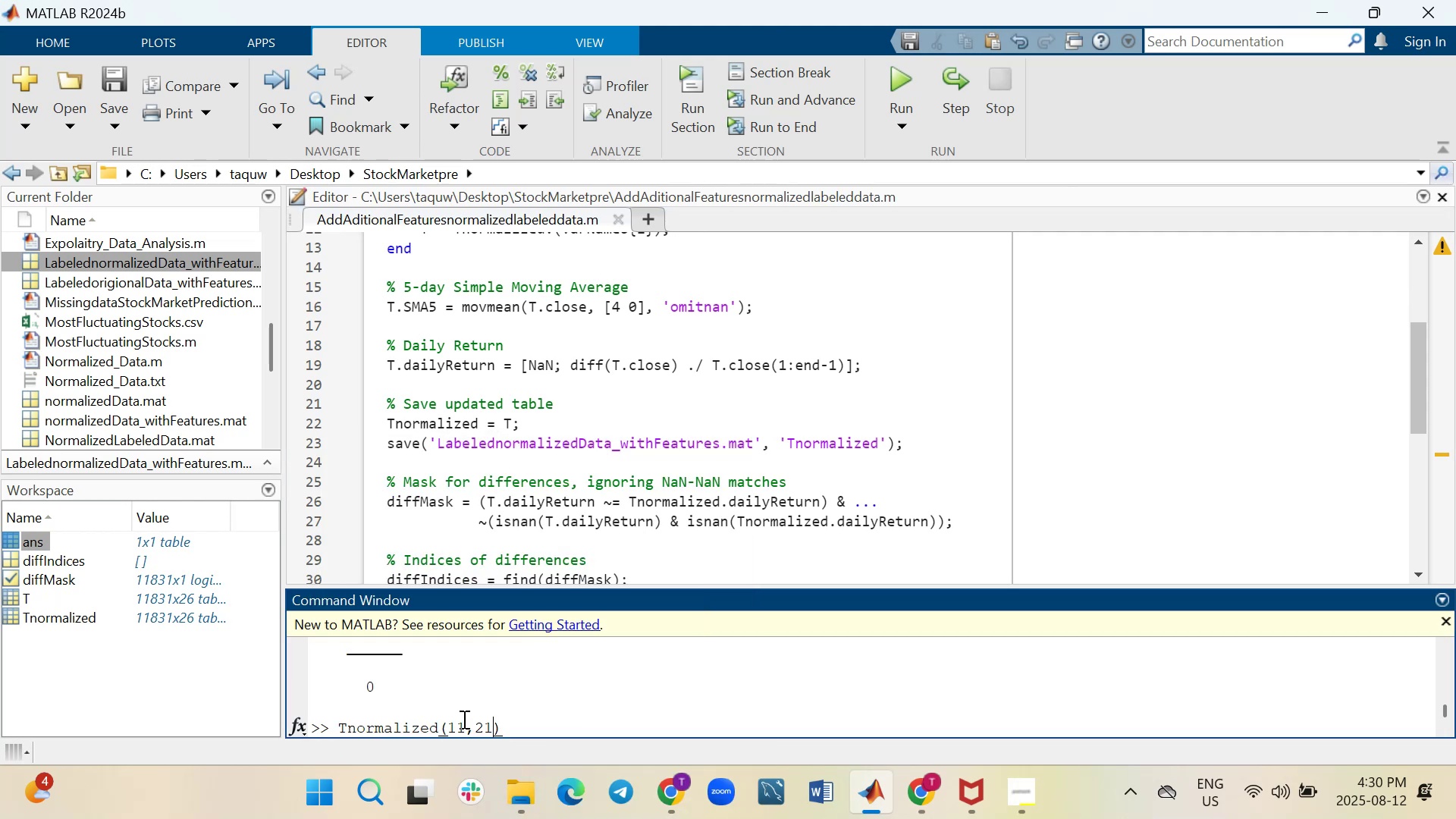 
key(ArrowLeft)
 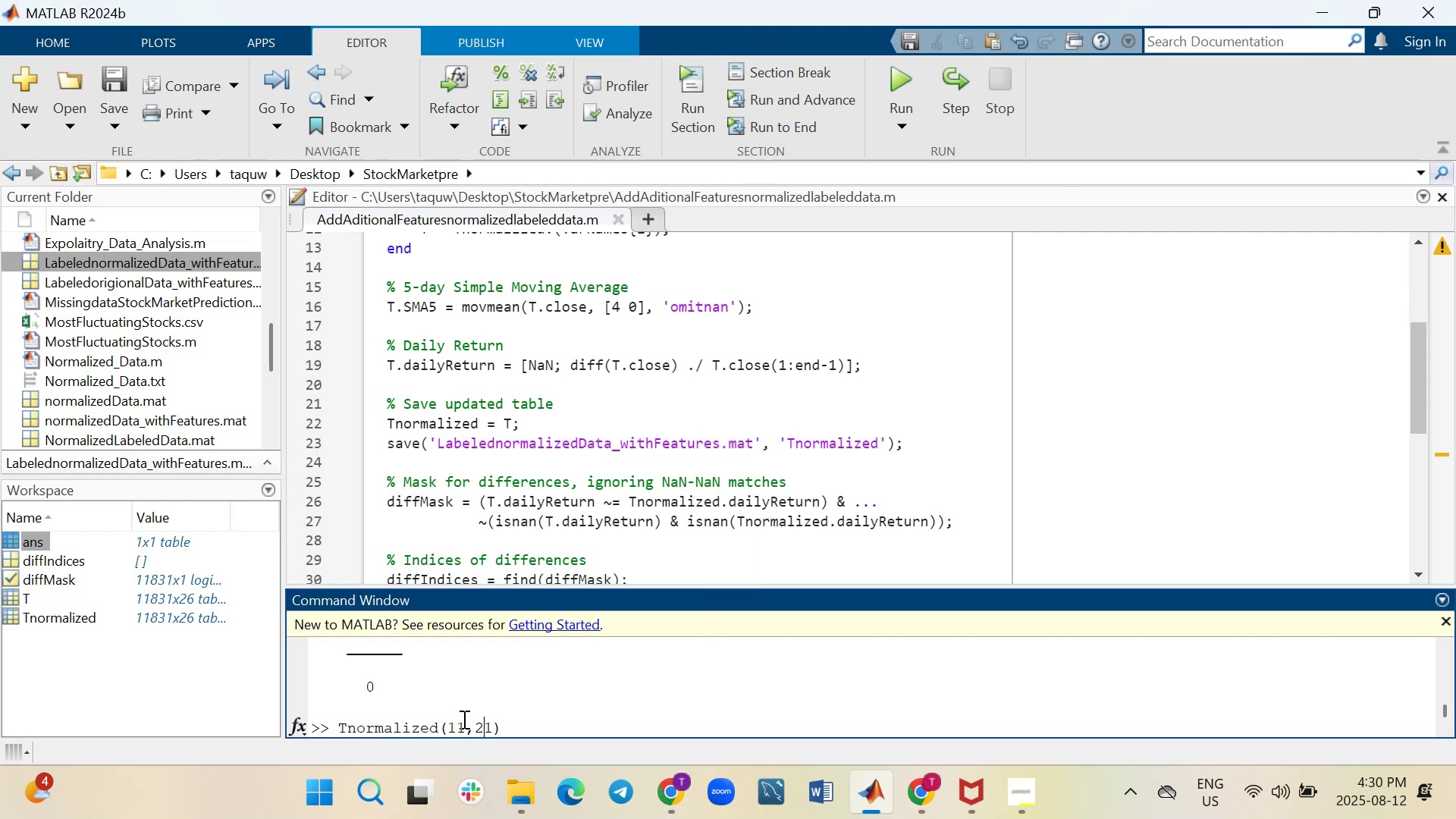 
key(ArrowLeft)
 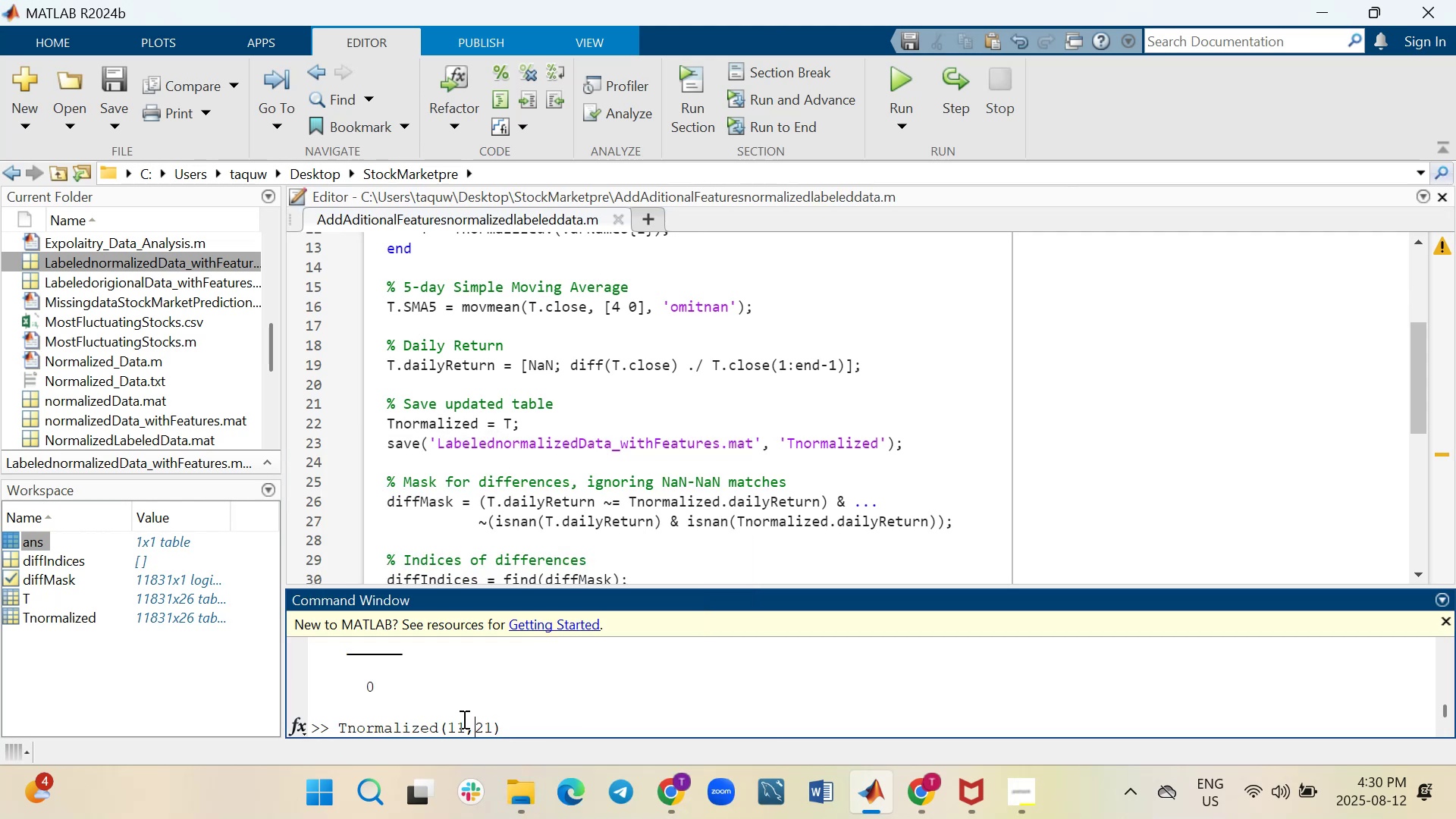 
key(ArrowLeft)
 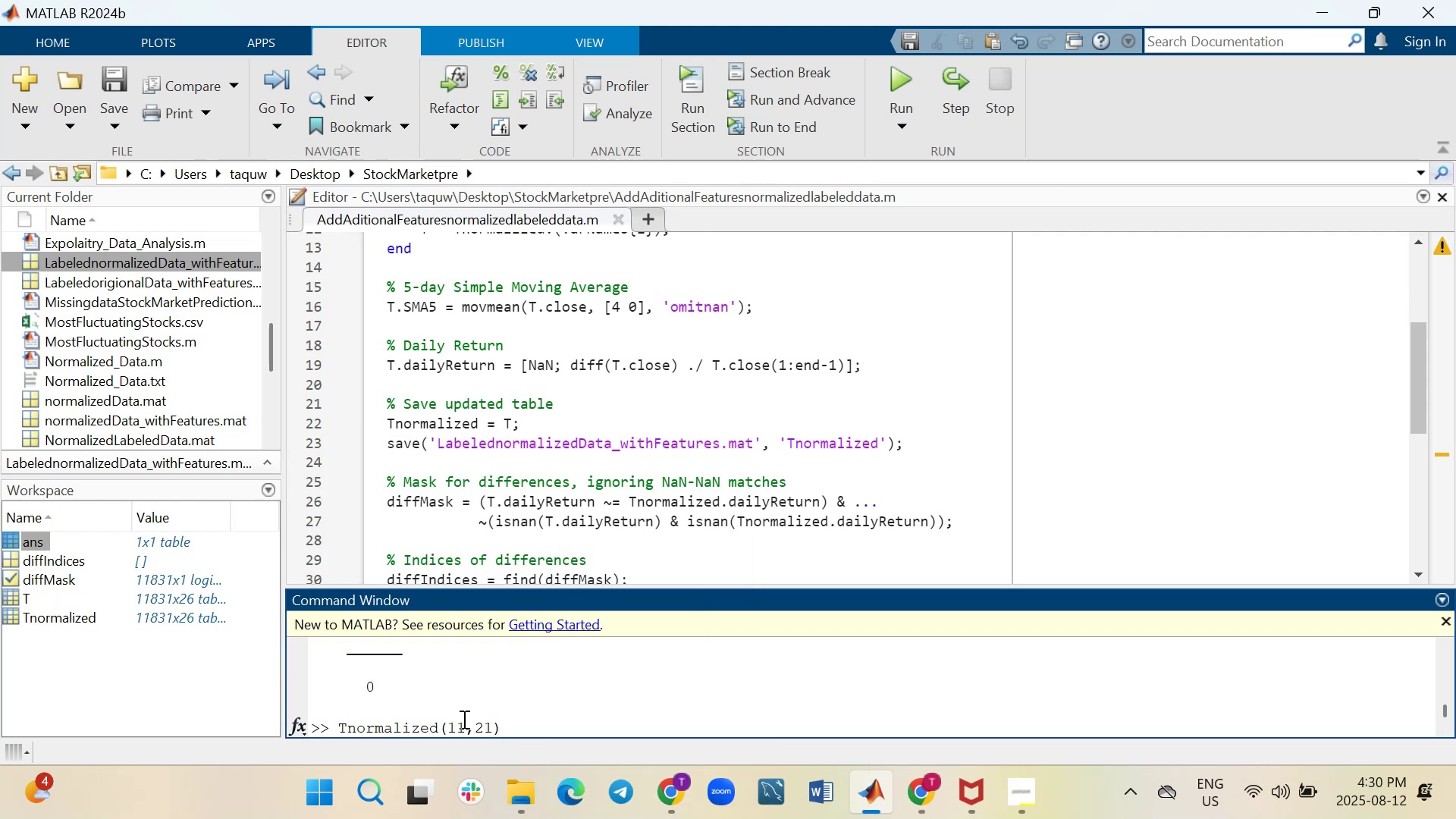 
key(Backspace)
 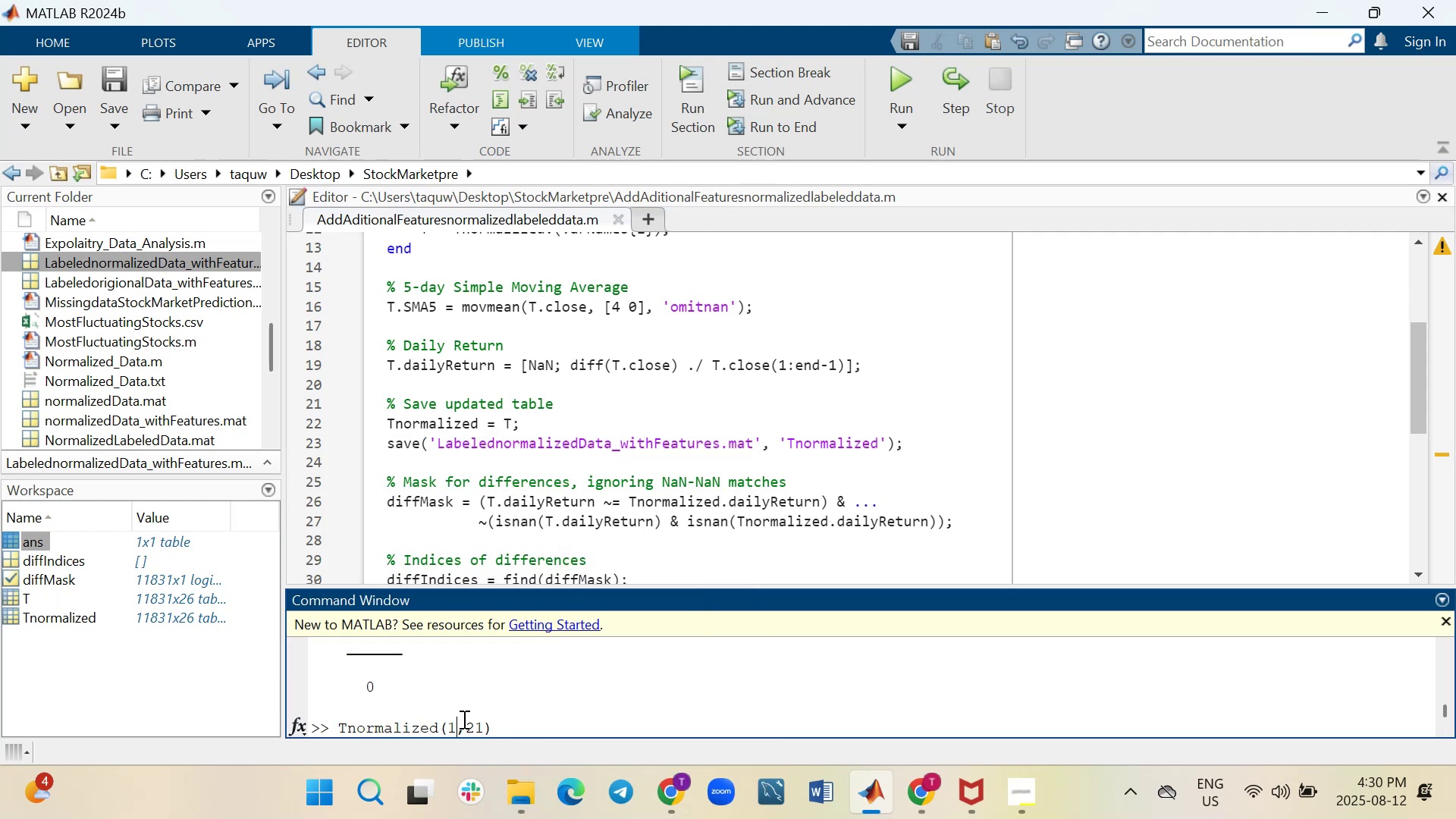 
key(ArrowRight)
 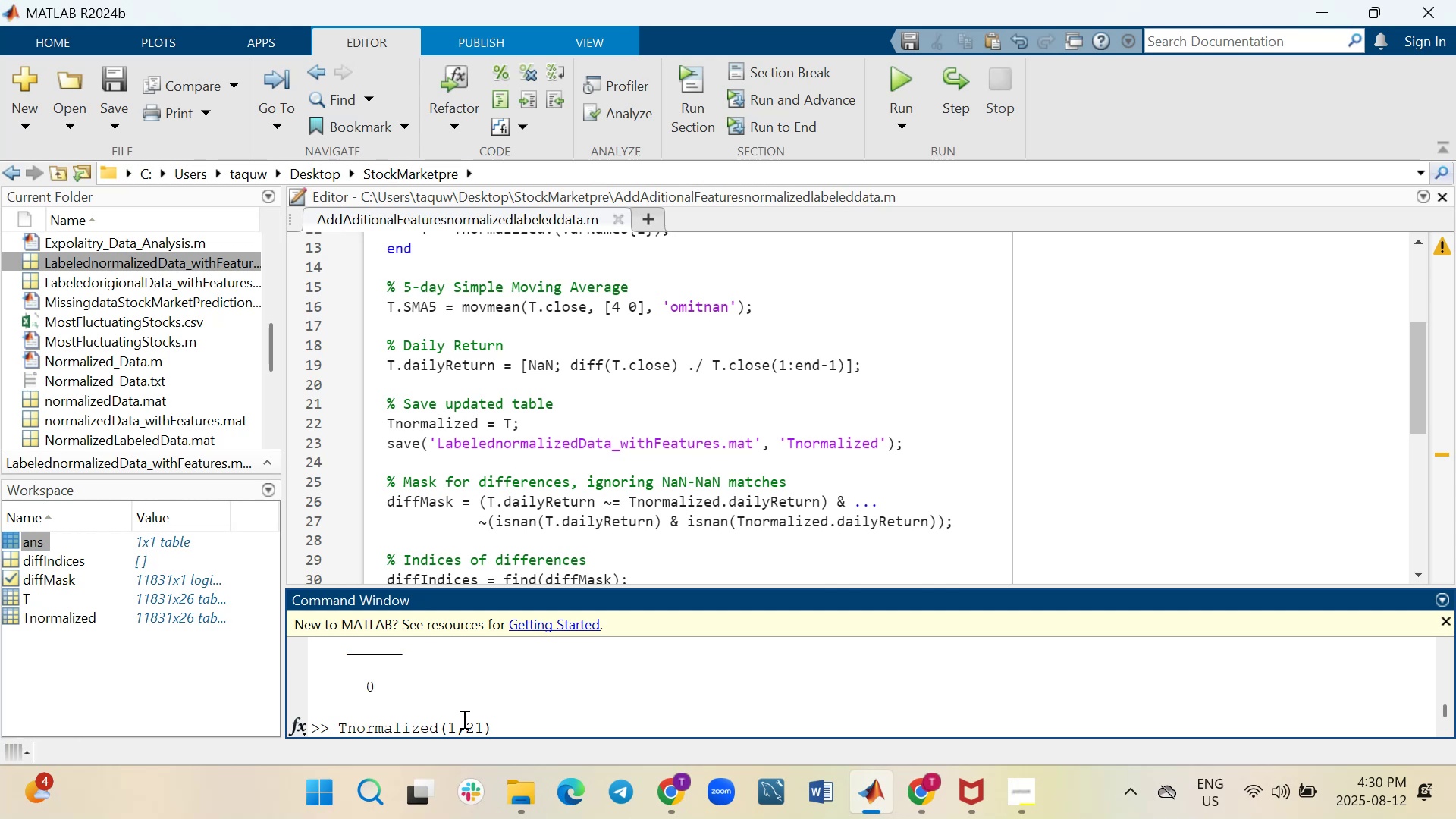 
key(ArrowRight)
 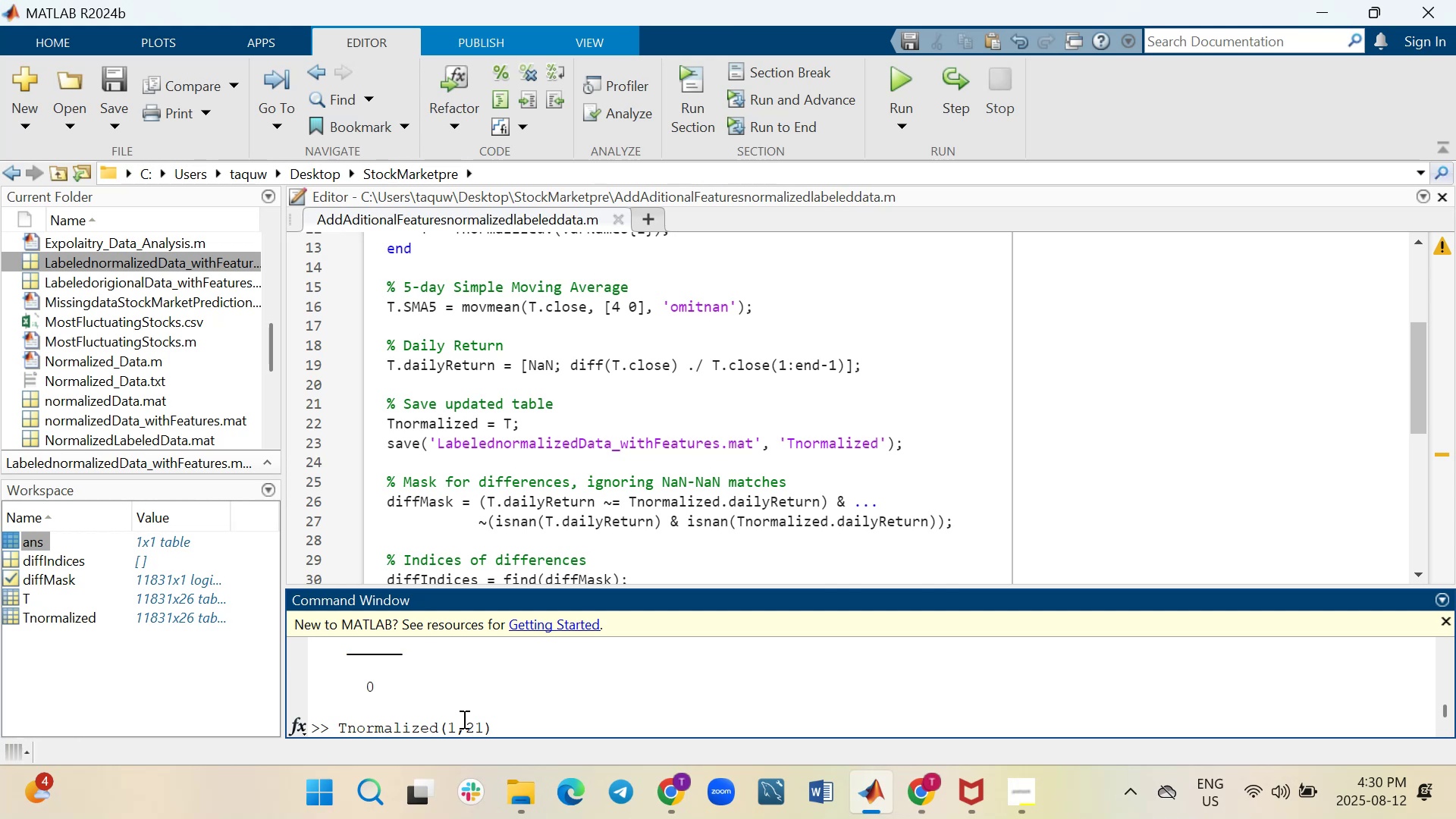 
key(Backspace)
 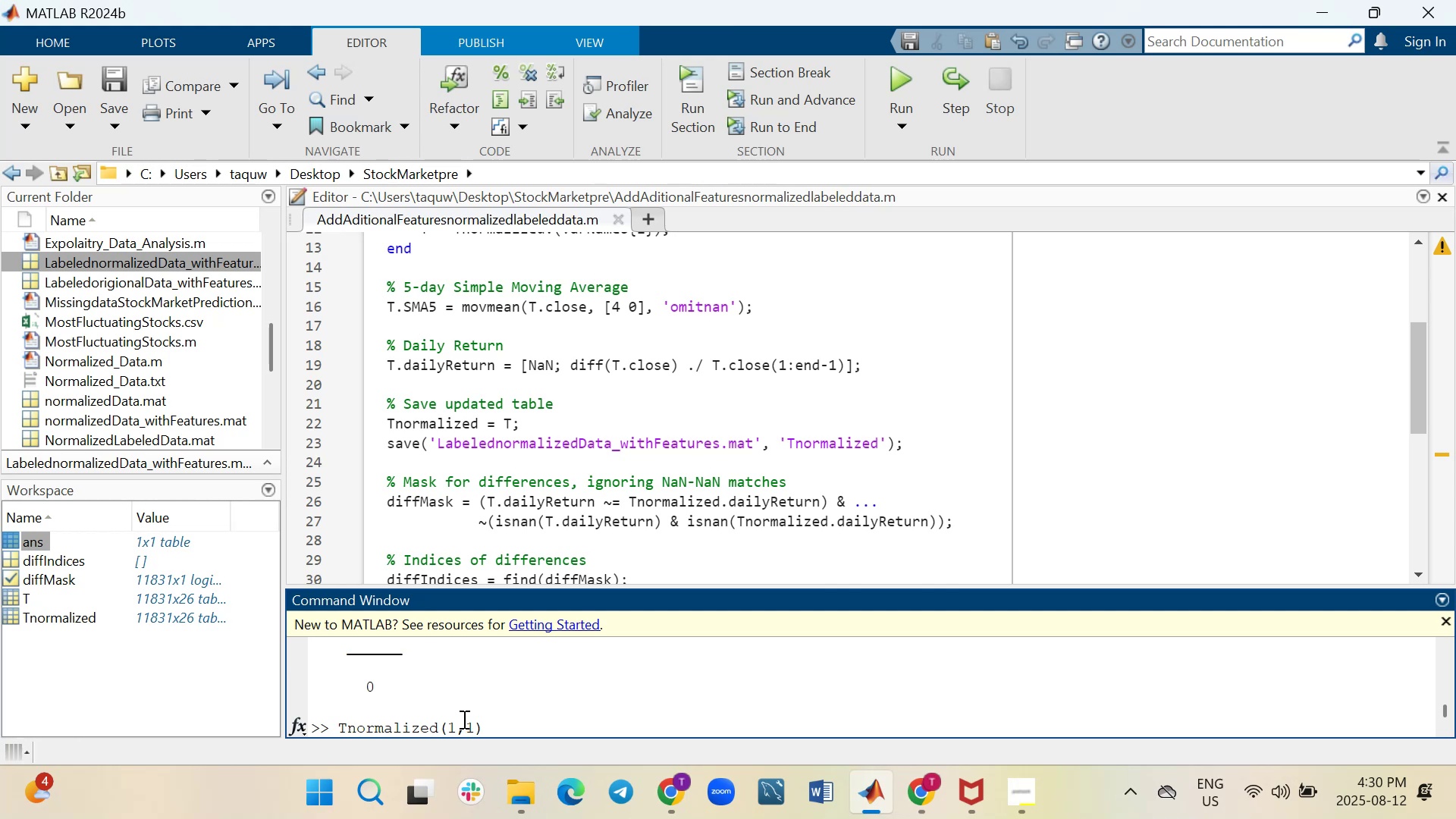 
key(ArrowRight)
 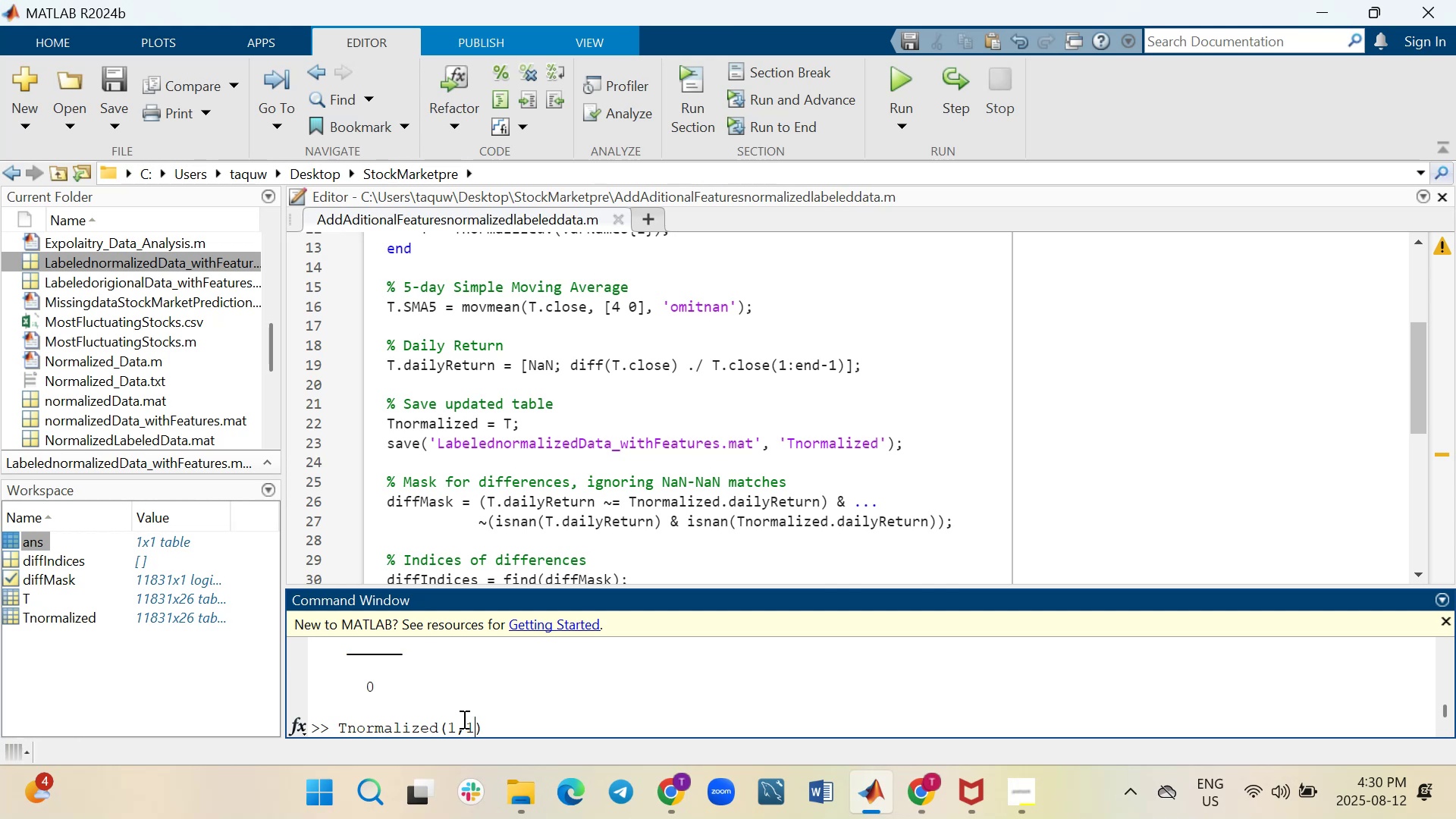 
key(0)
 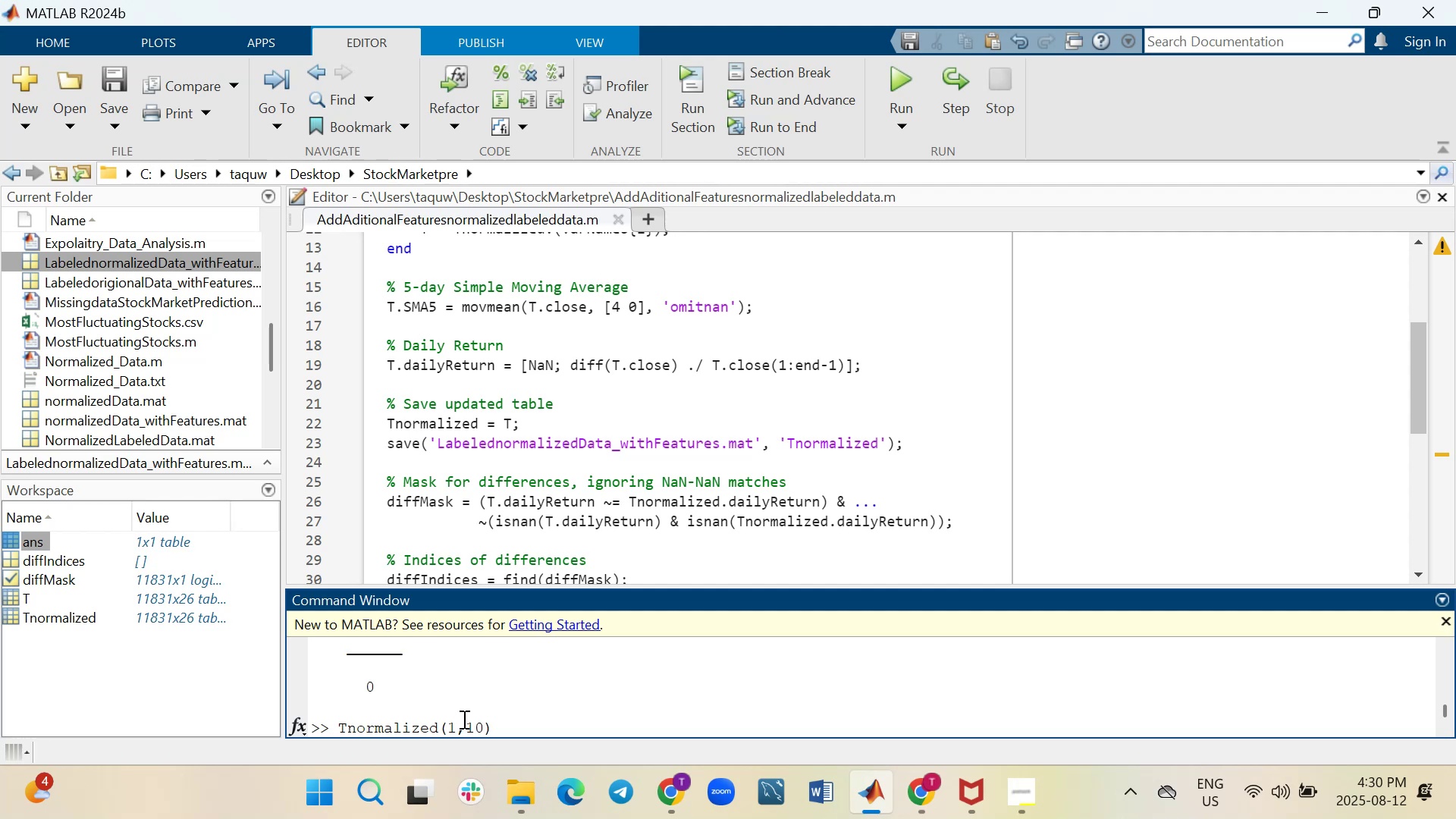 
wait(9.33)
 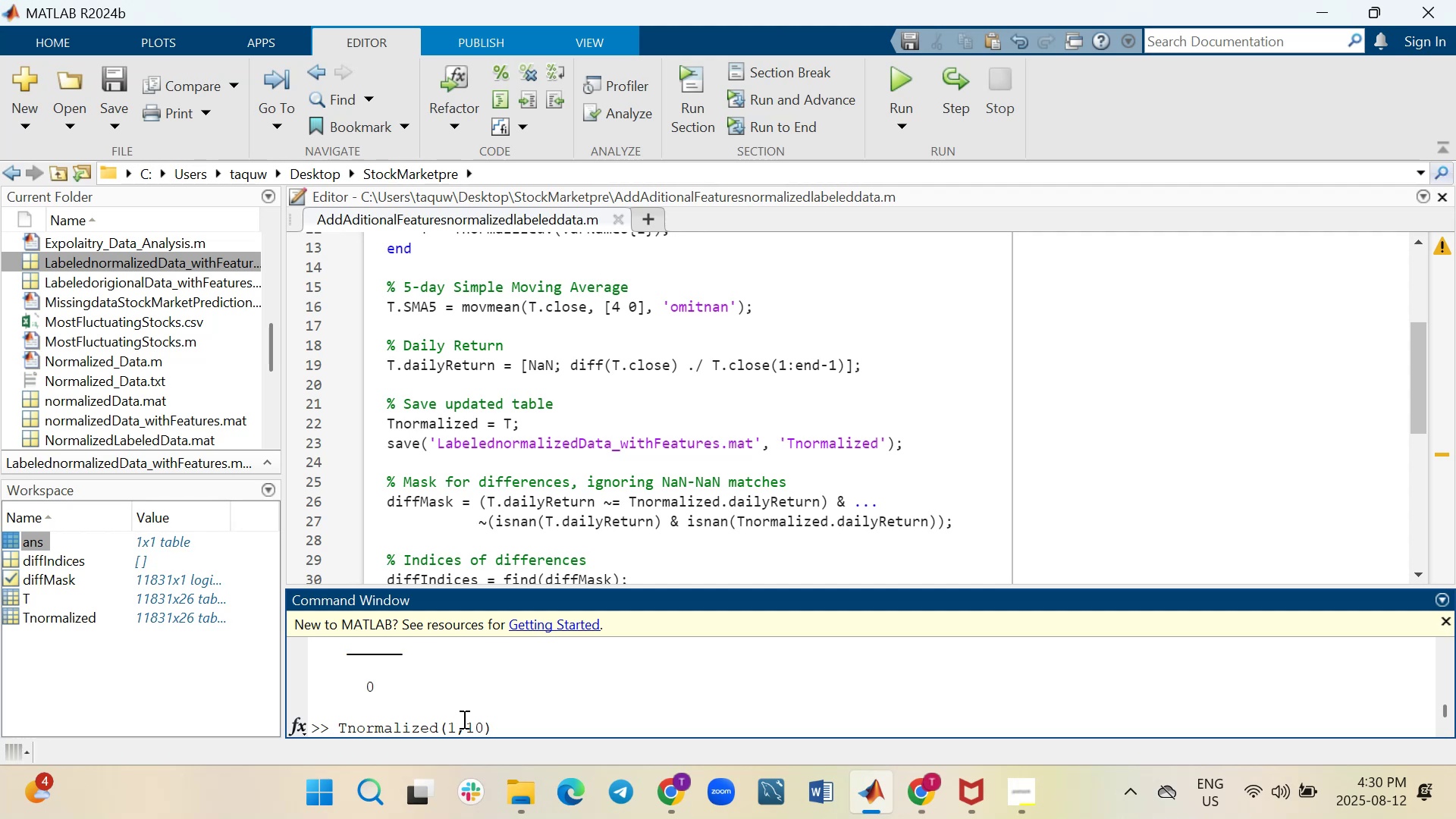 
key(Enter)
 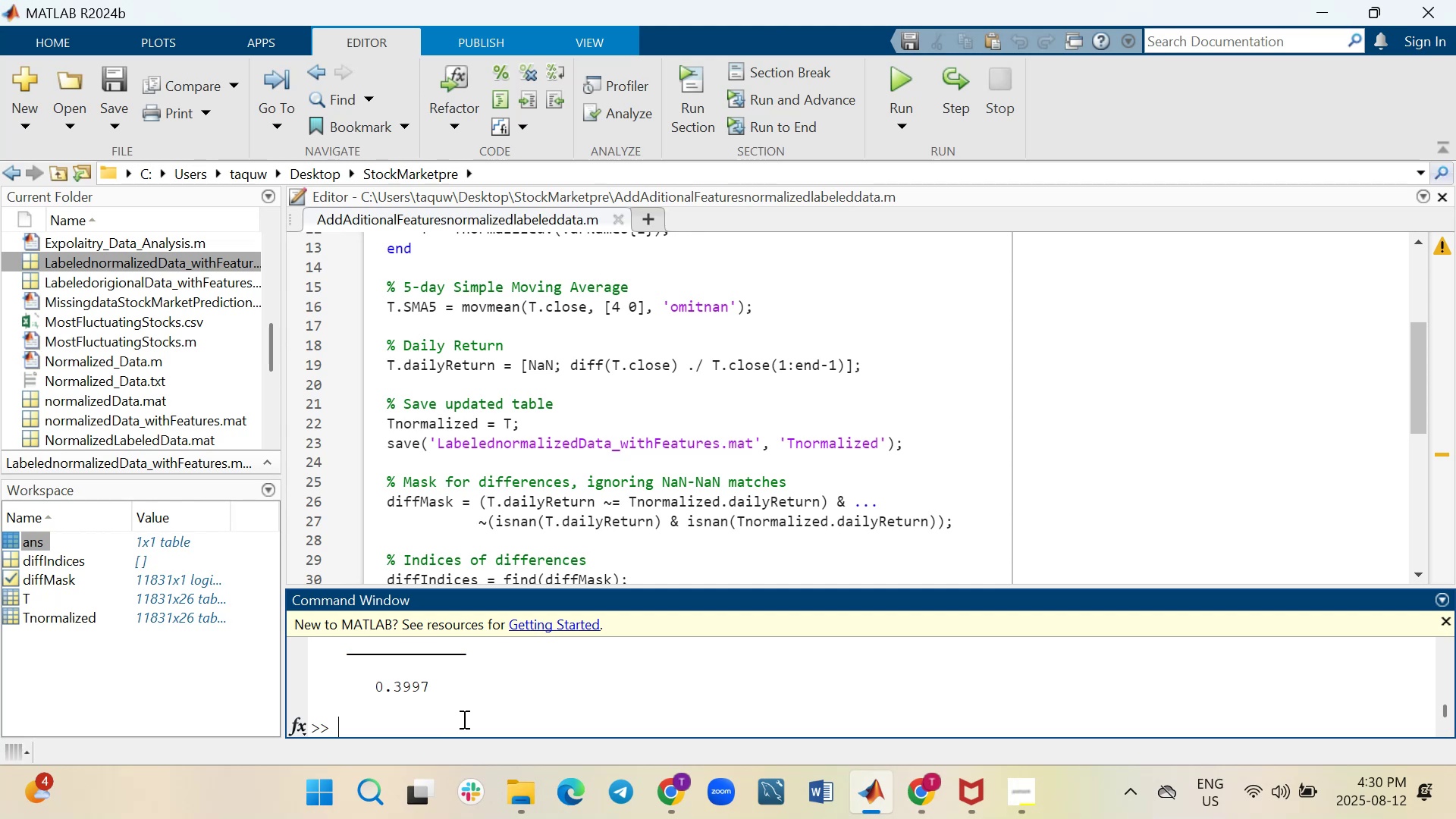 
wait(15.97)
 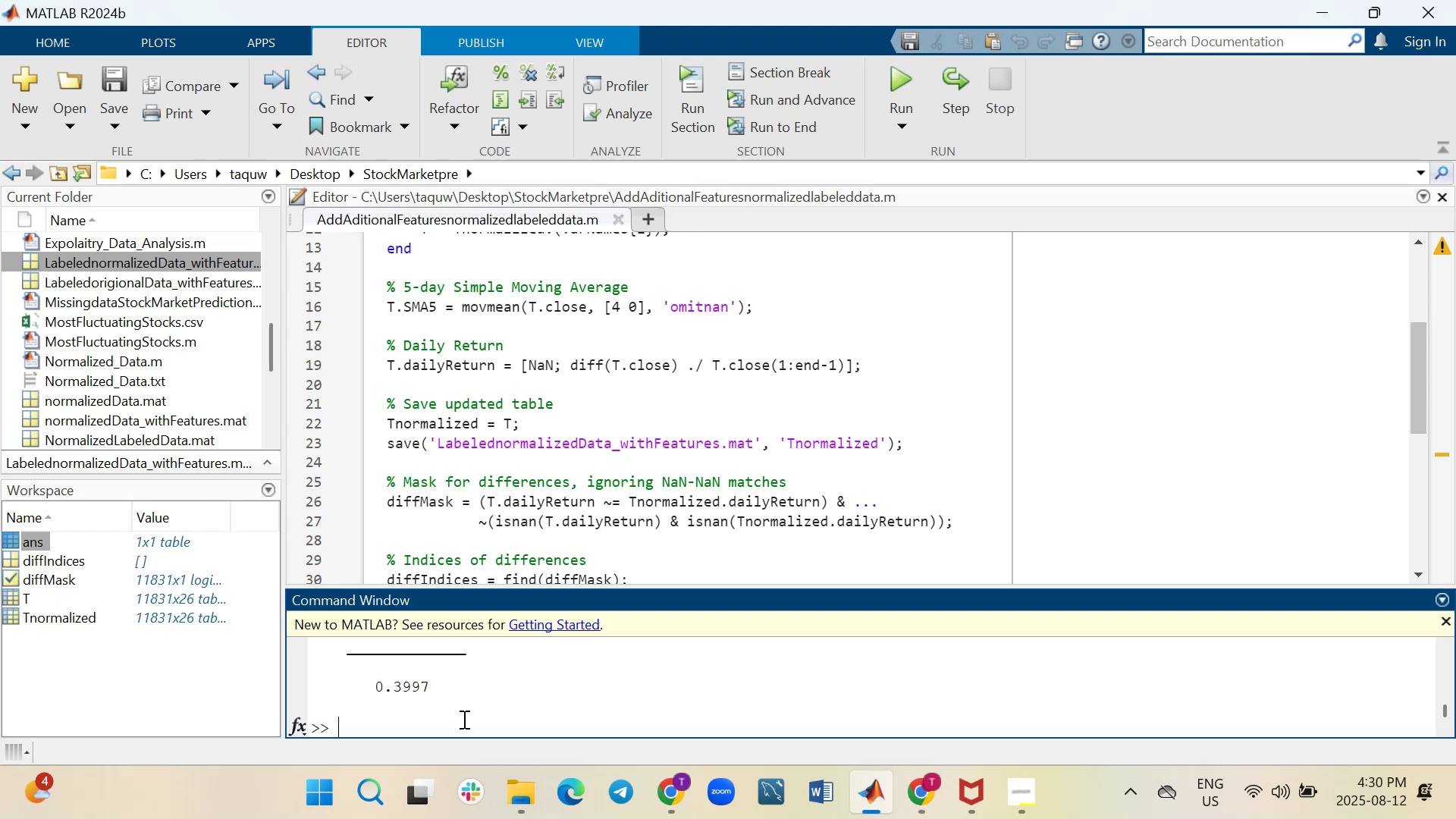 
left_click_drag(start_coordinate=[686, 585], to_coordinate=[677, 405])
 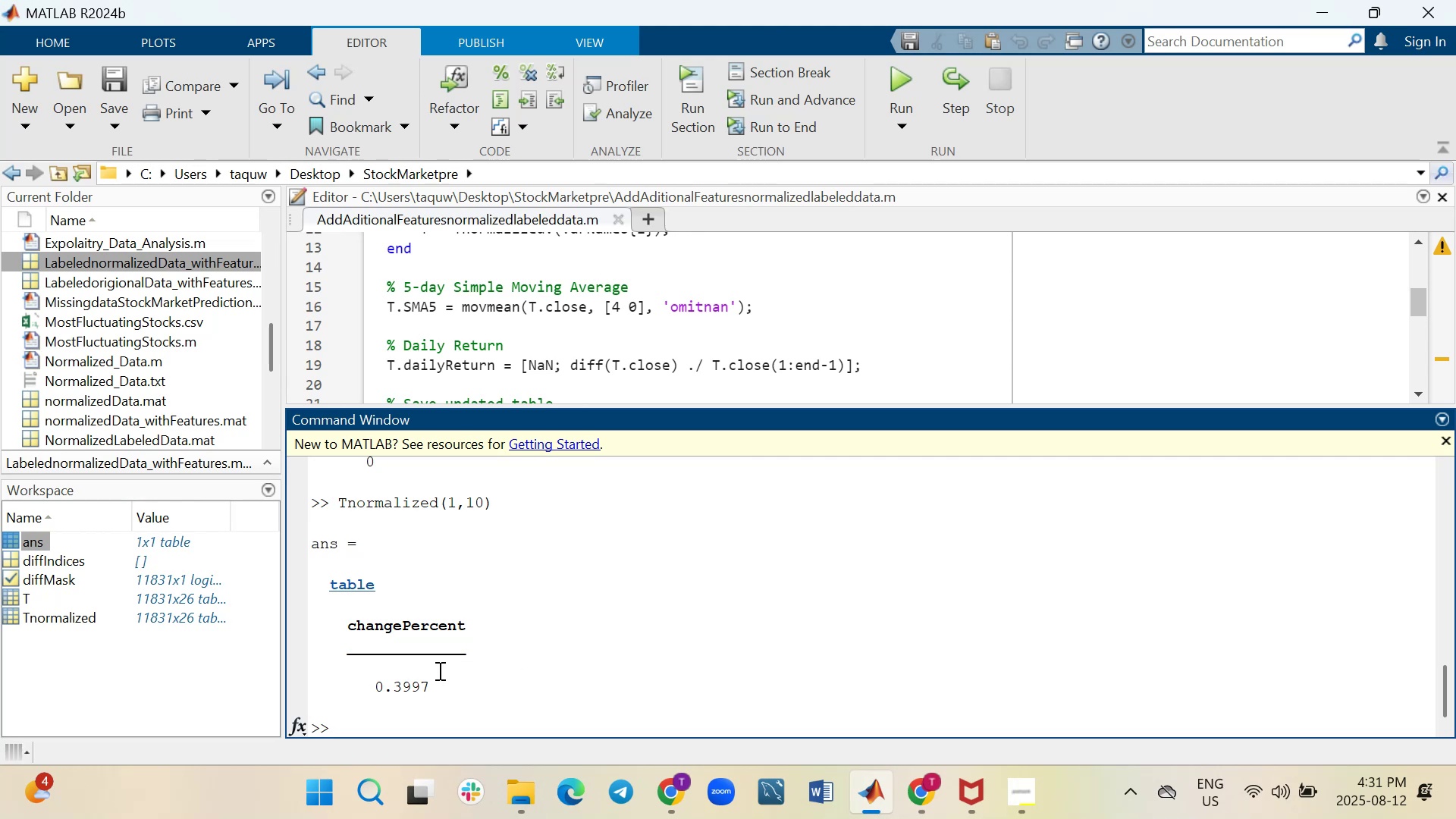 
wait(25.37)
 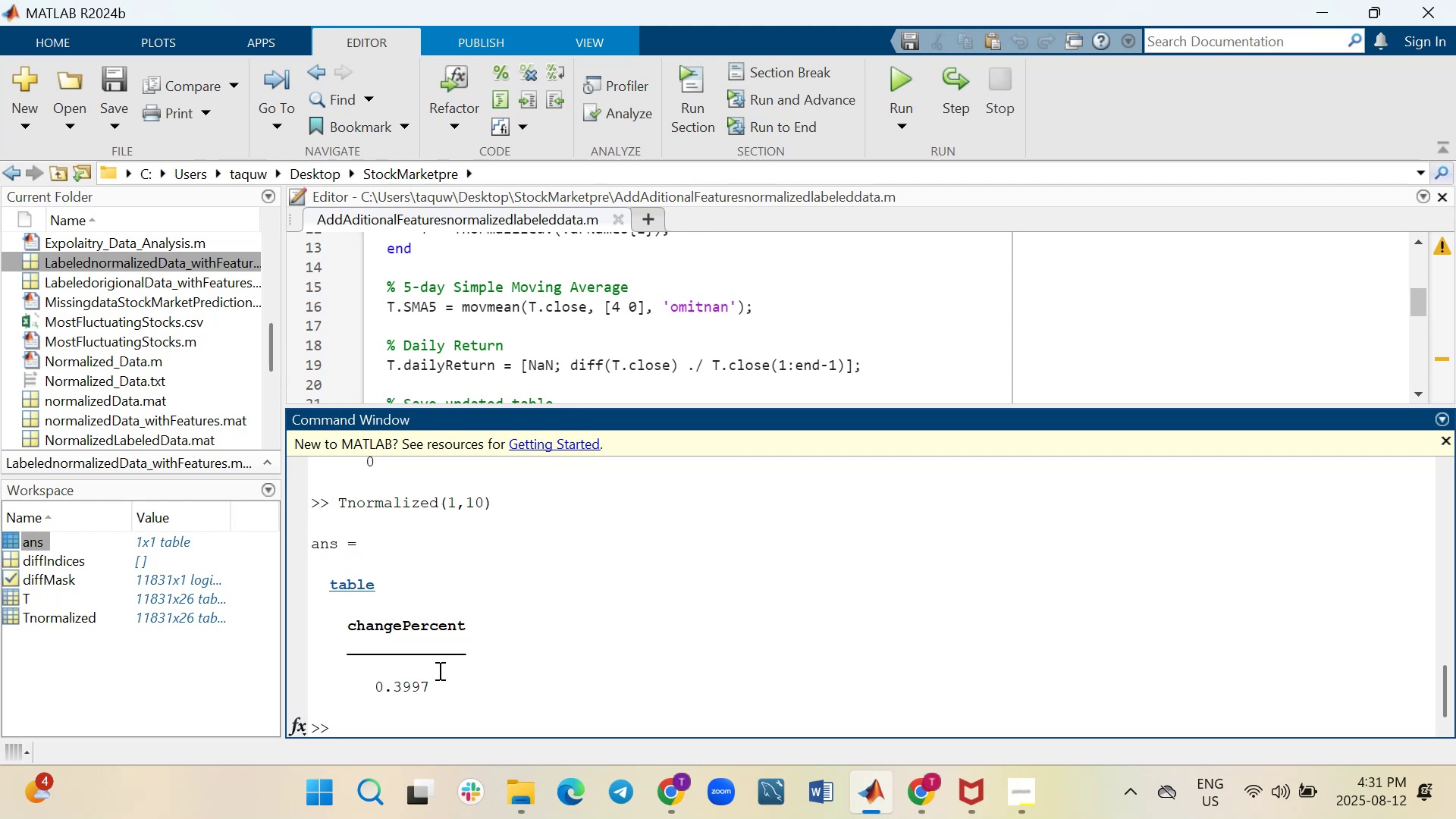 
double_click([17, 544])
 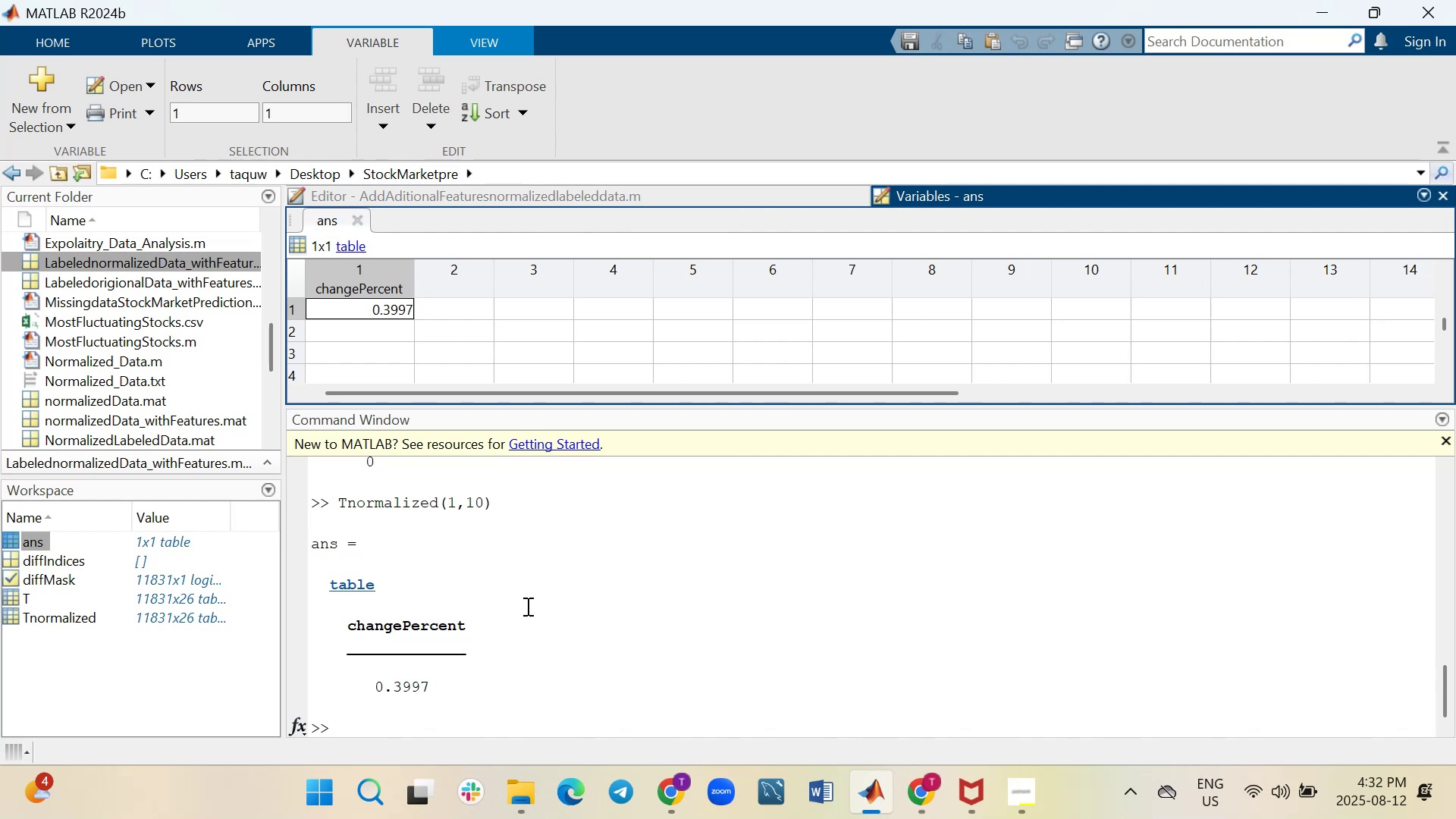 
wait(55.94)
 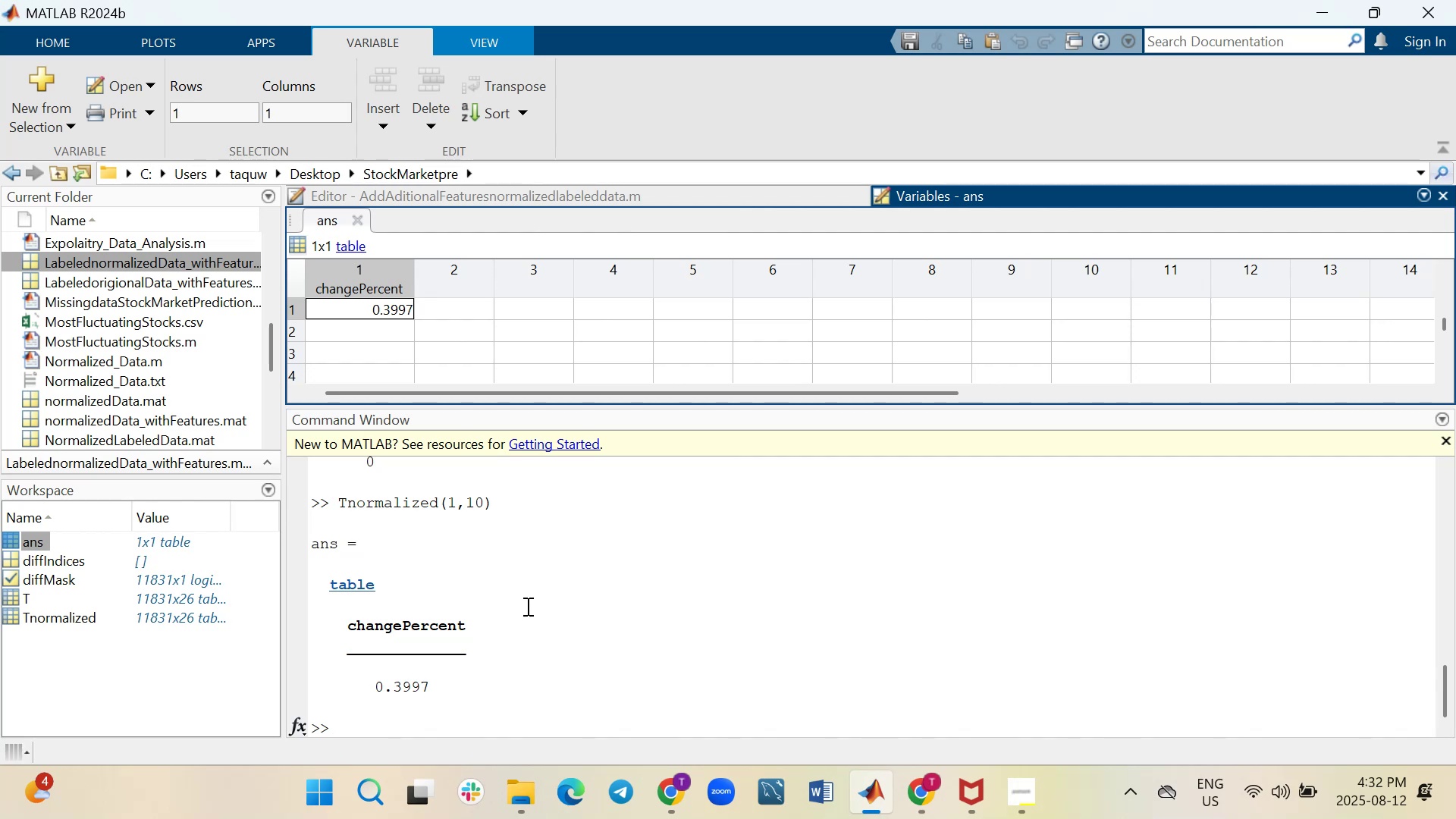 
scroll: coordinate [561, 601], scroll_direction: none, amount: 0.0
 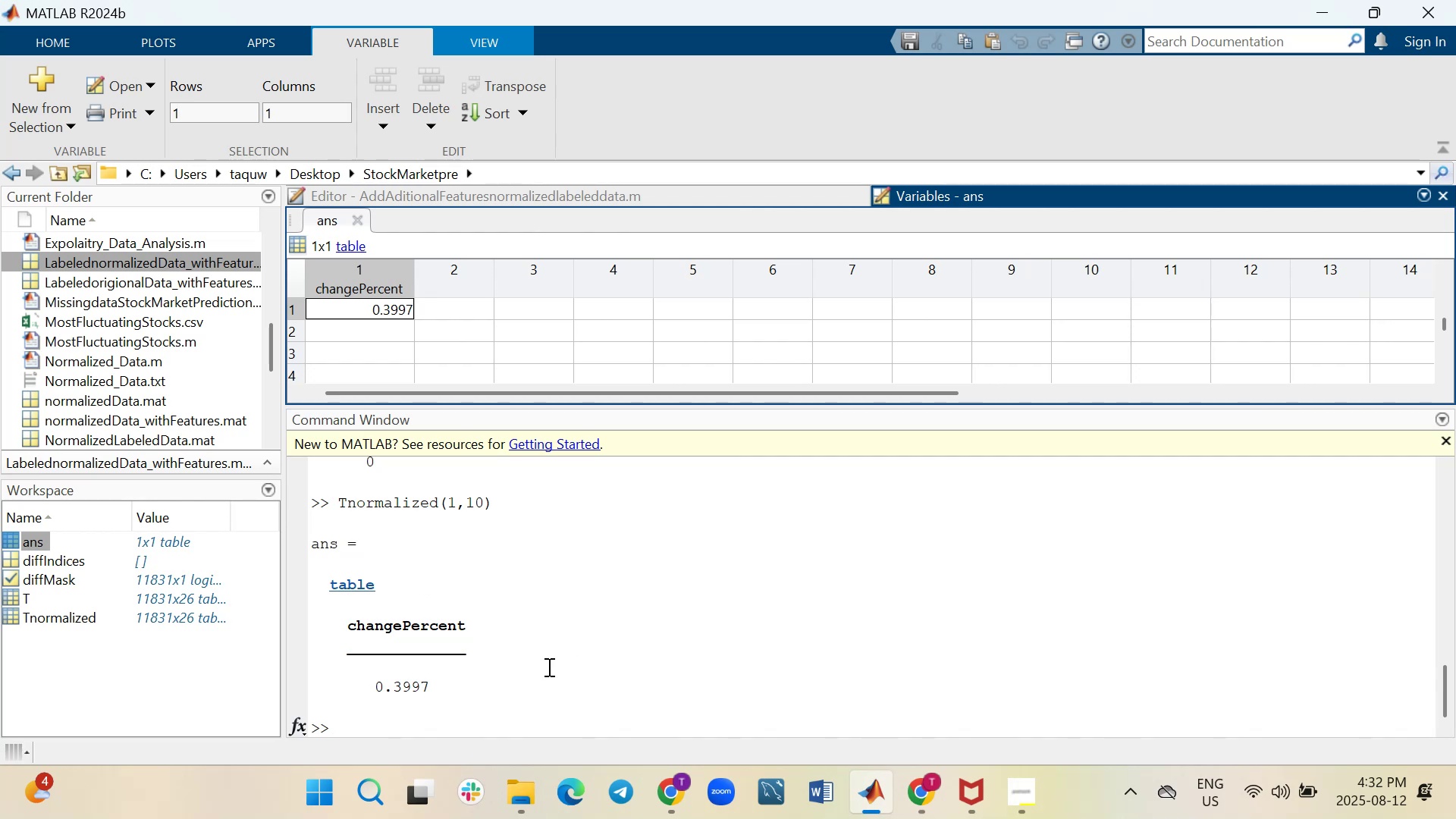 
wait(9.6)
 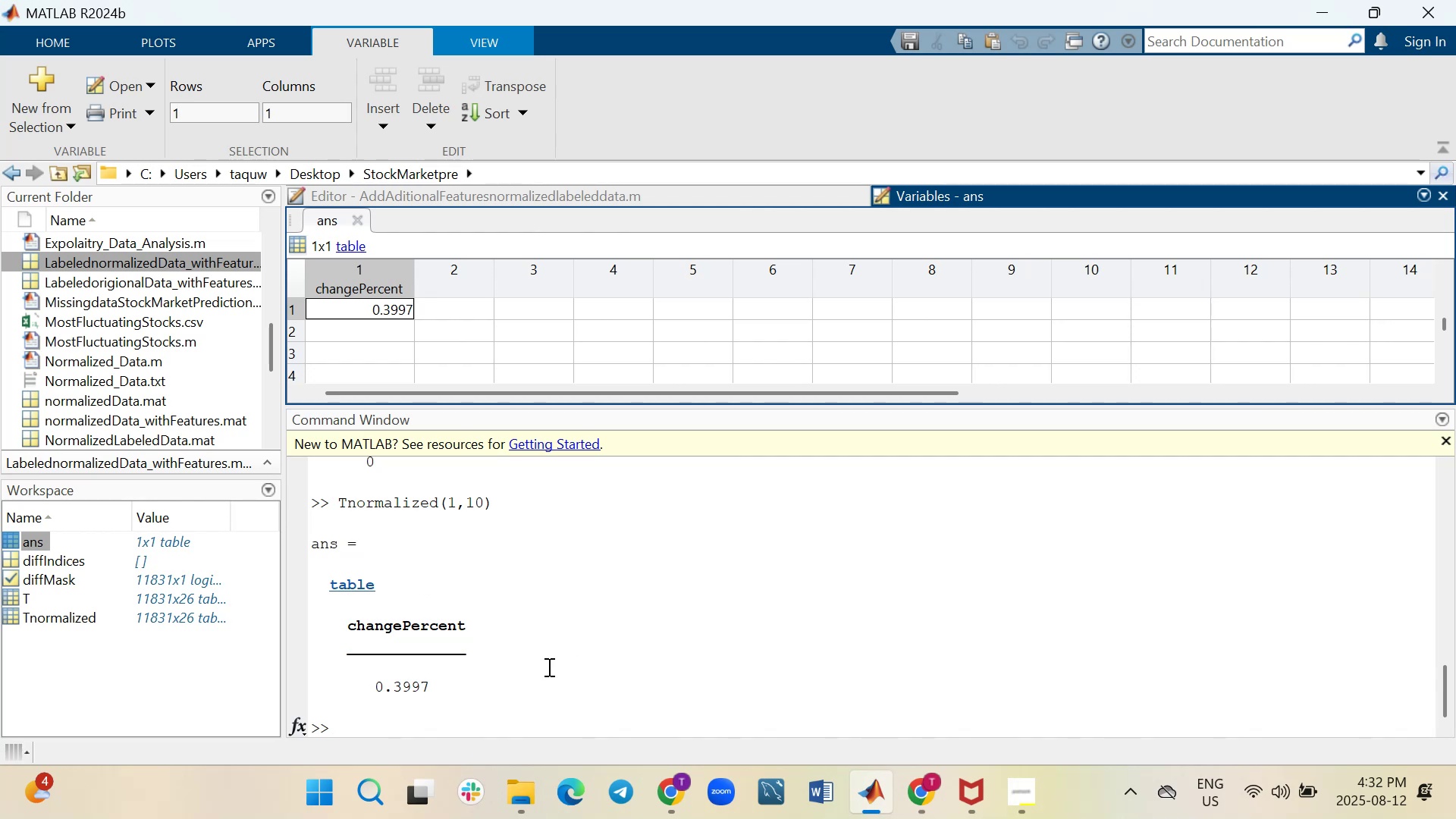 
key(ArrowUp)
 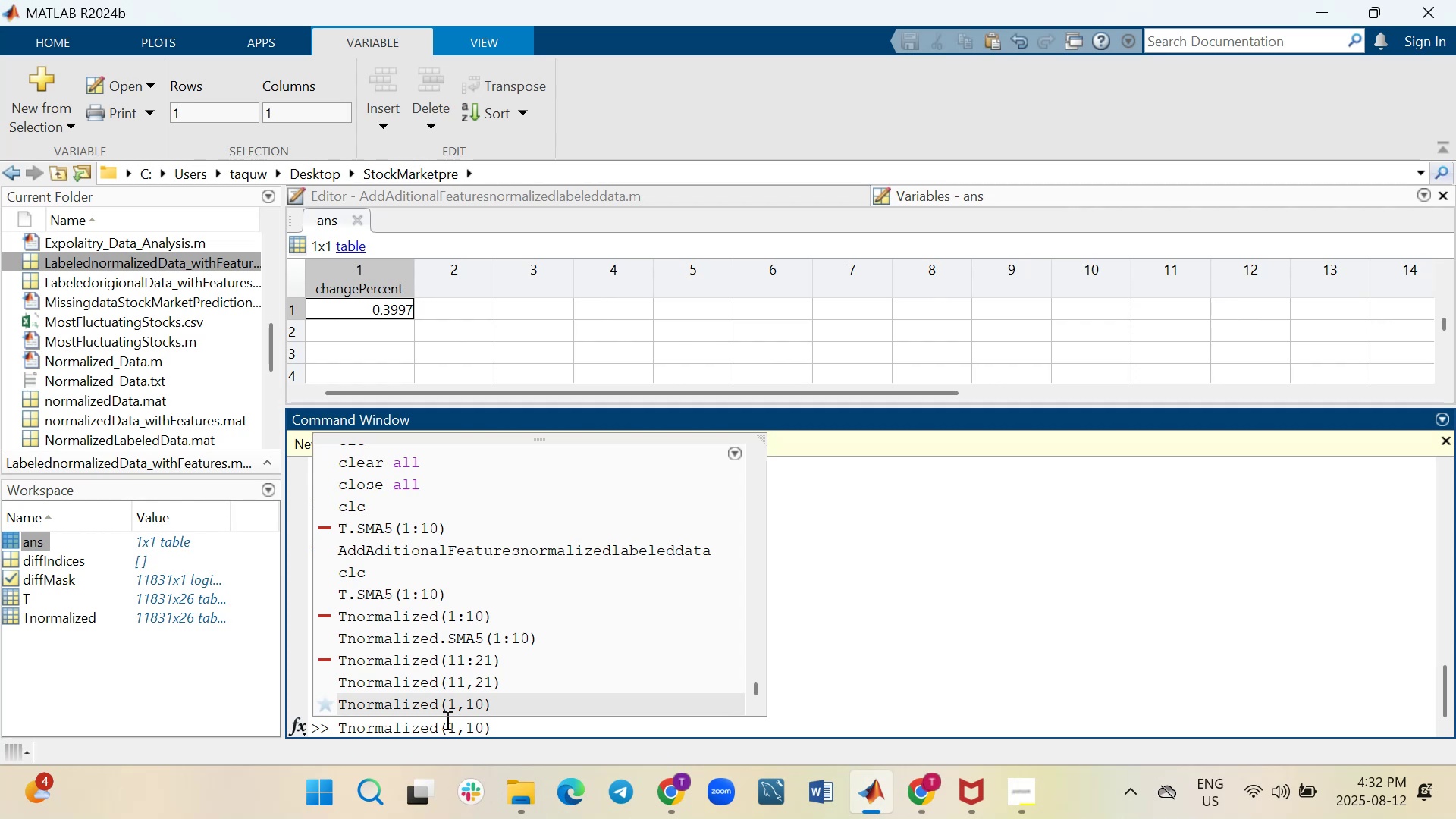 
wait(24.04)
 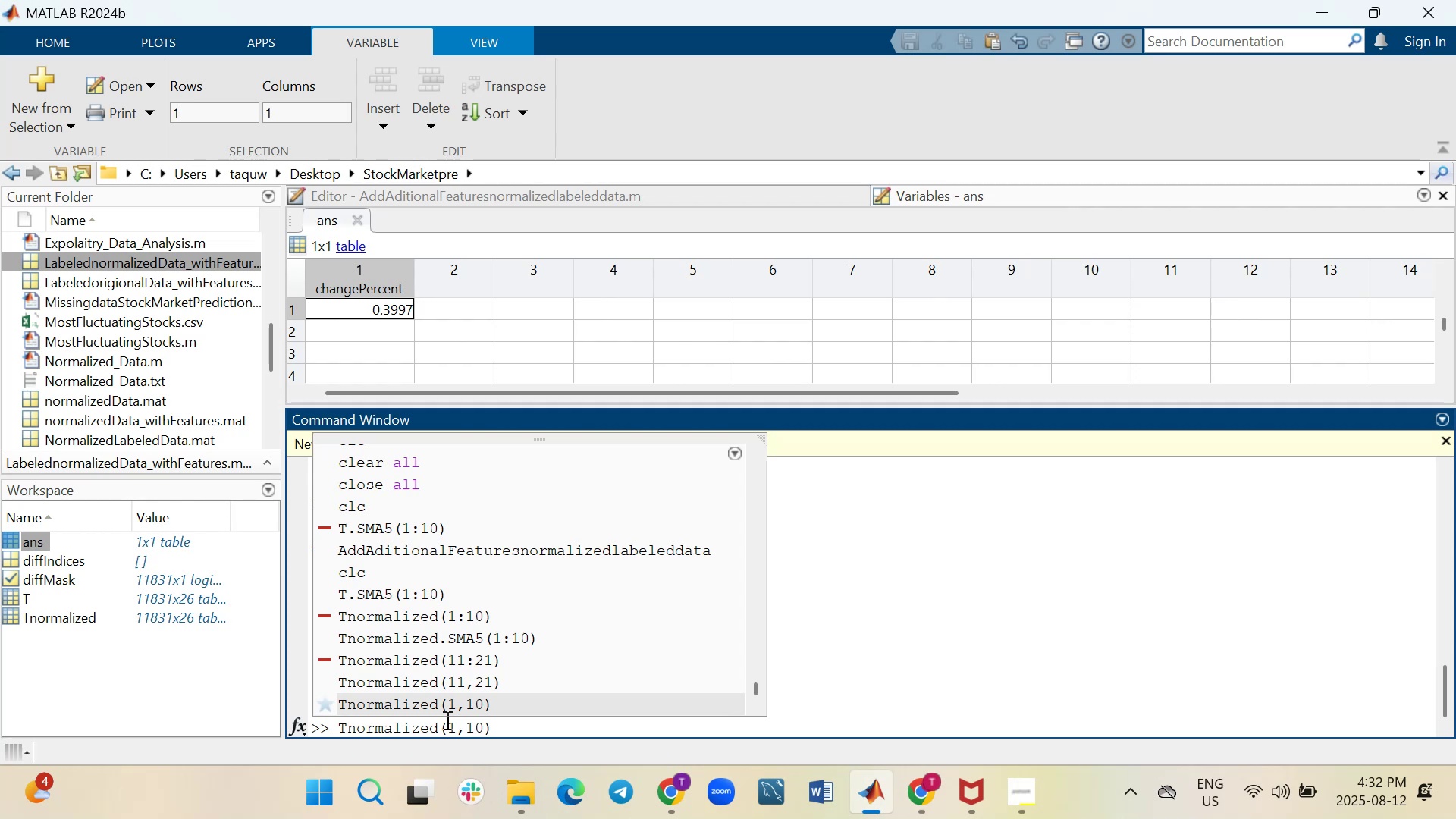 
key(ArrowLeft)
 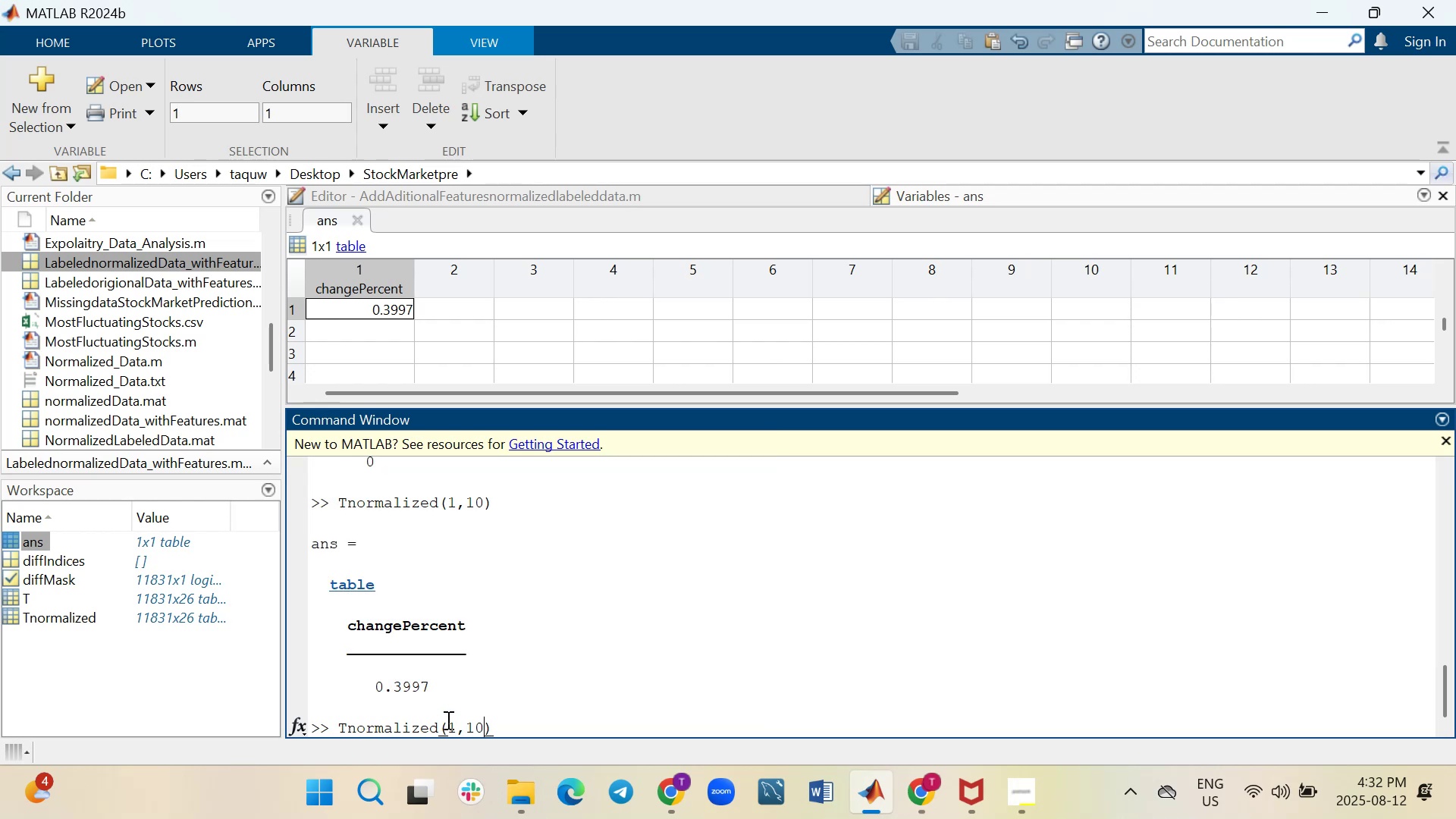 
key(ArrowLeft)
 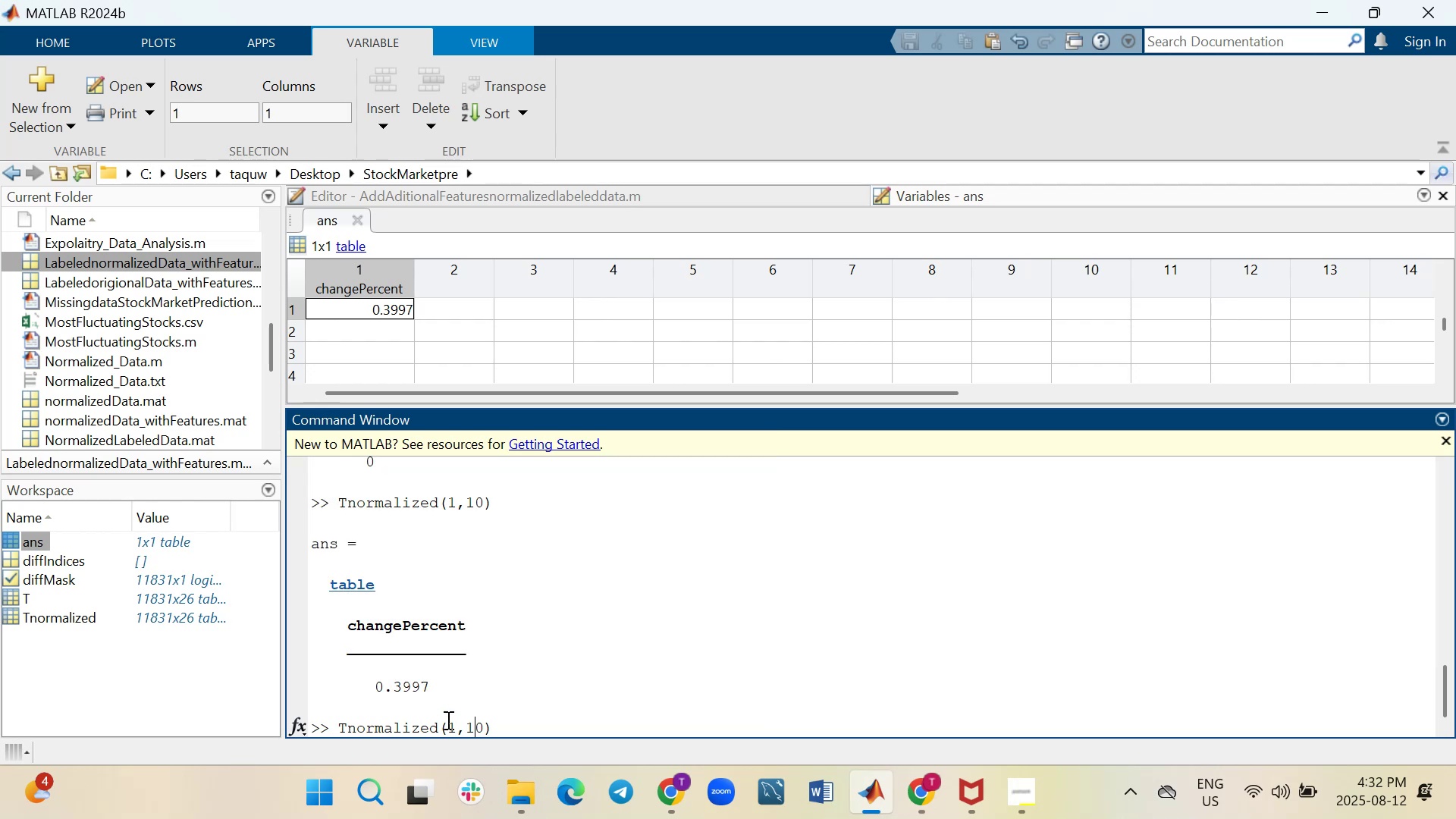 
key(ArrowLeft)
 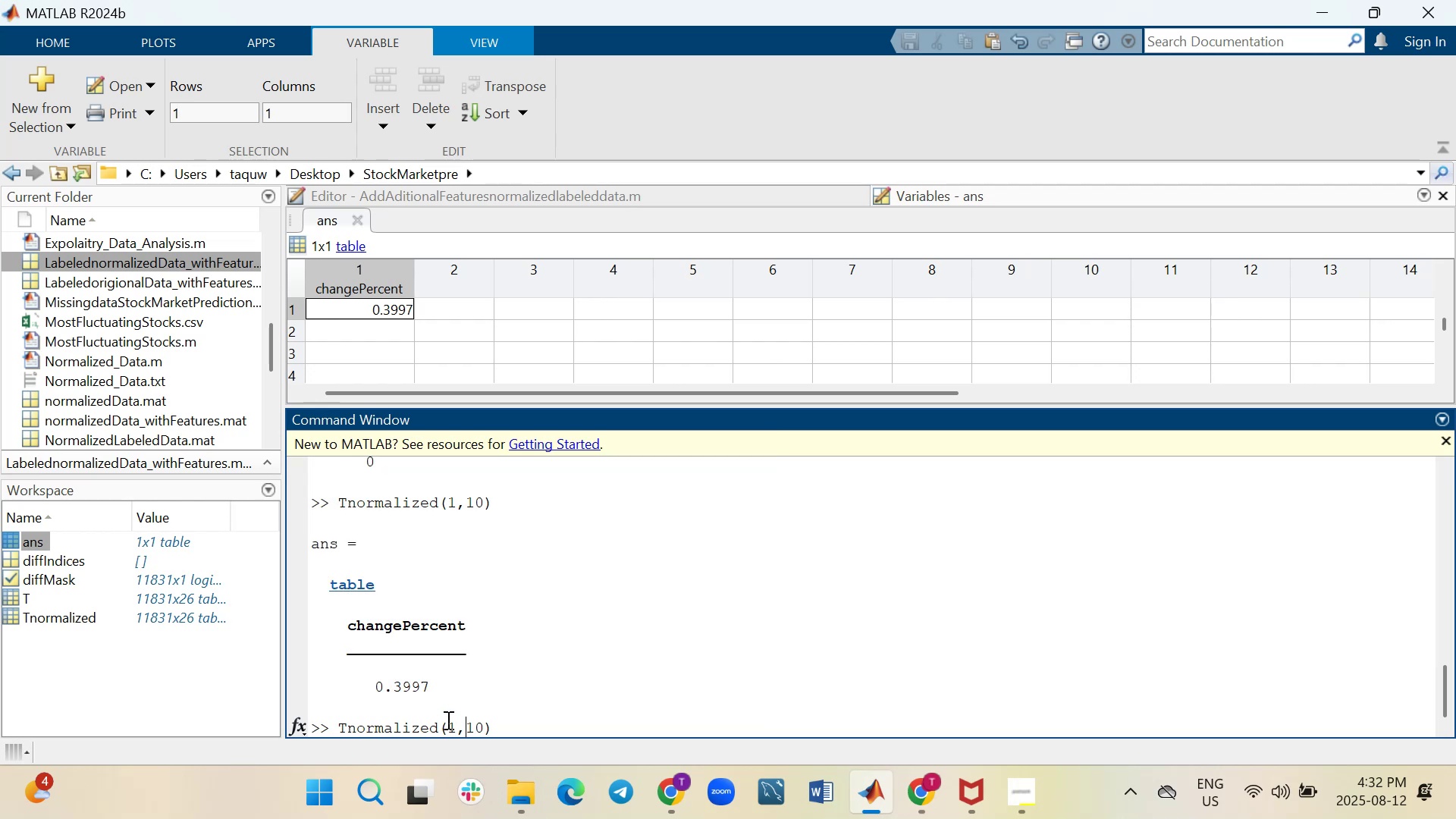 
key(ArrowLeft)
 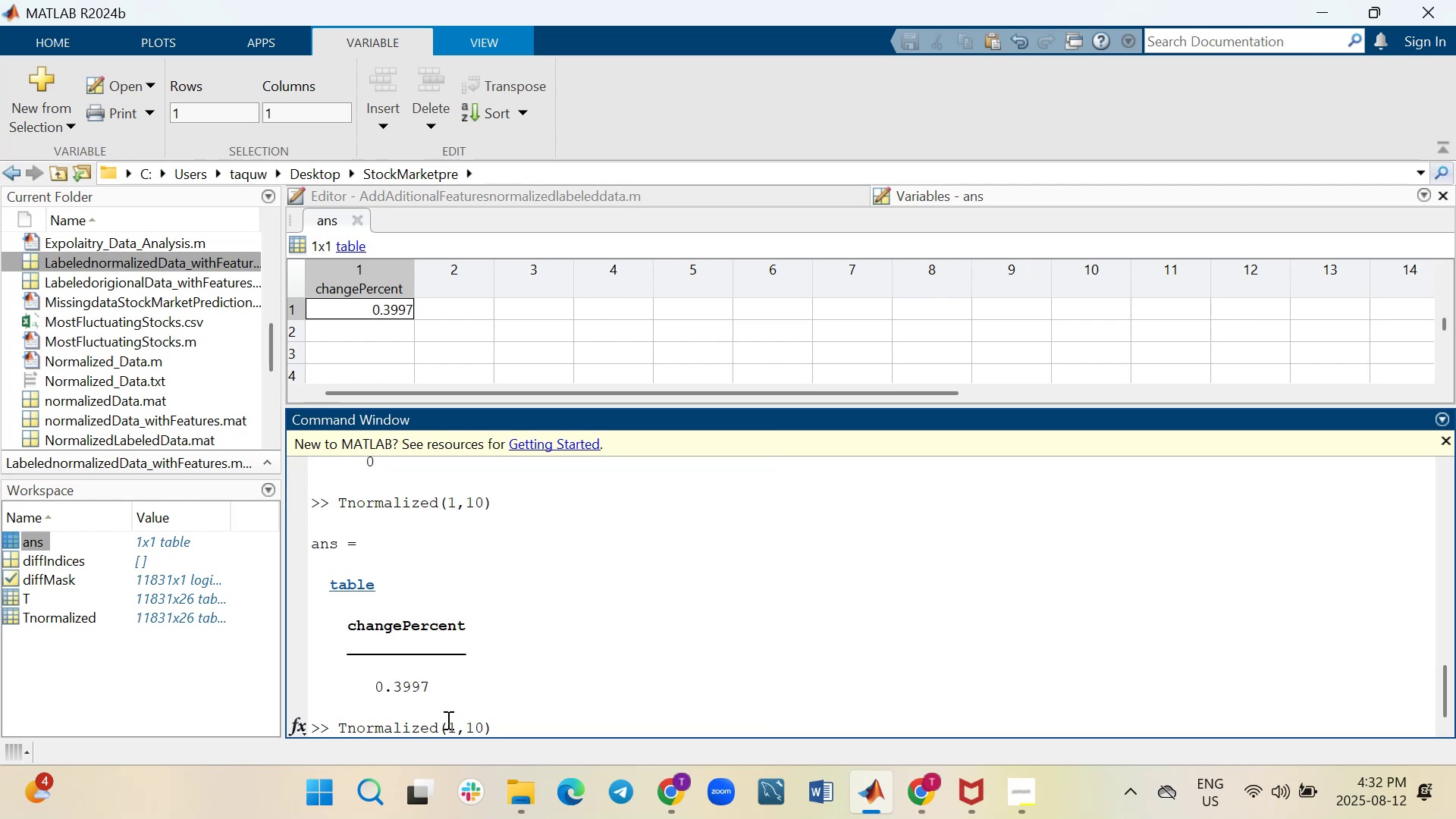 
key(0)
 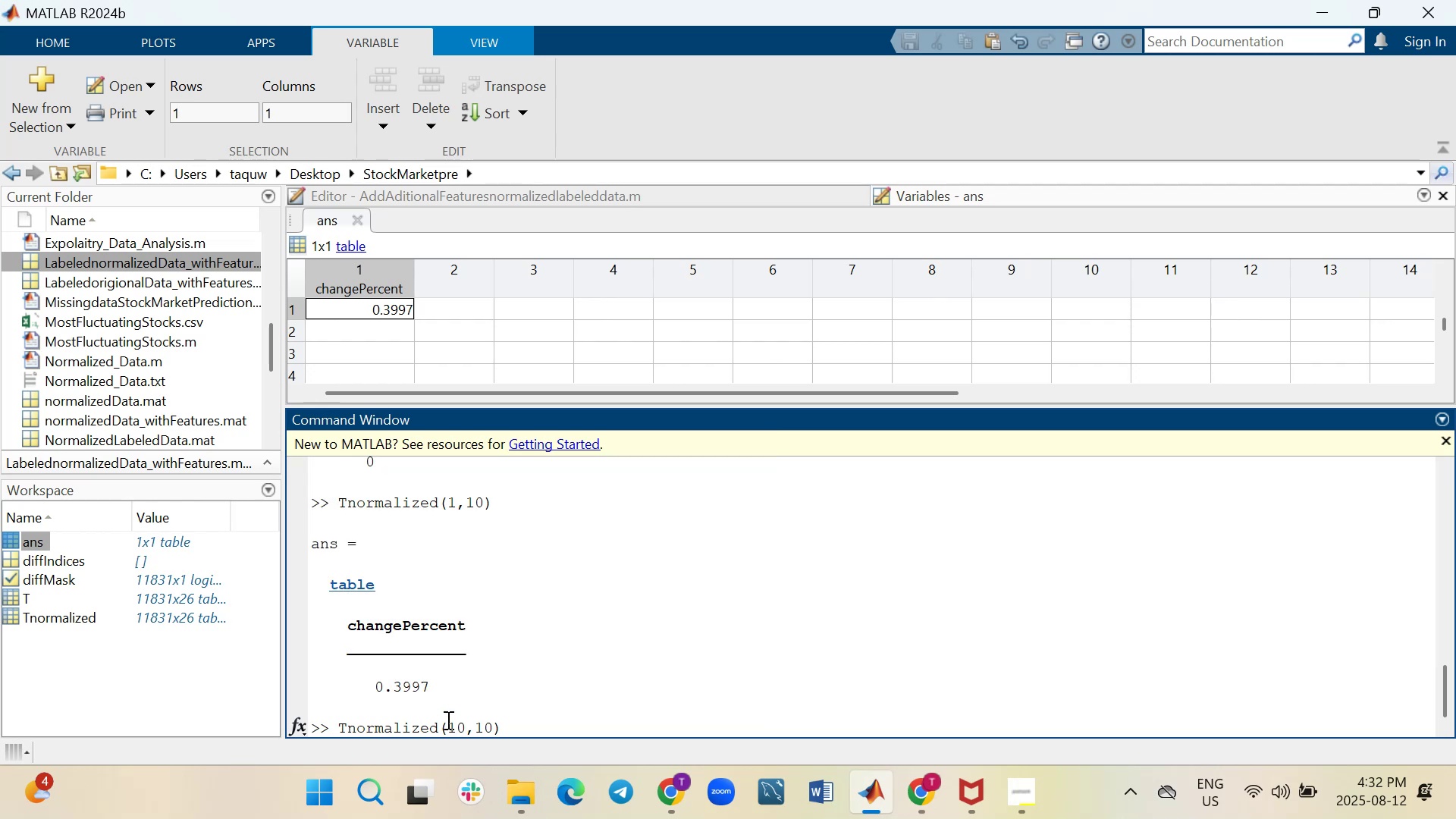 
key(ArrowRight)
 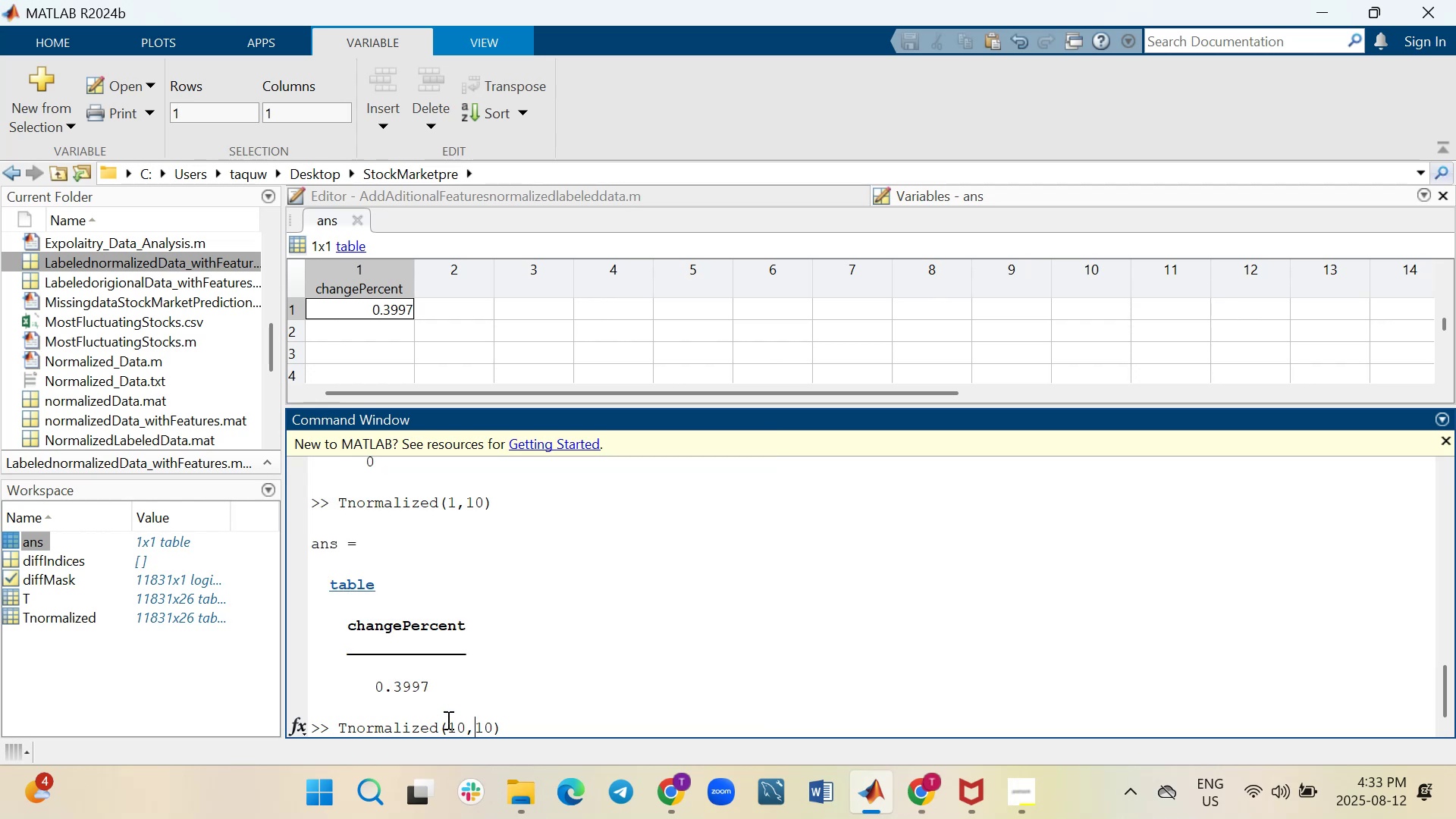 
key(ArrowRight)
 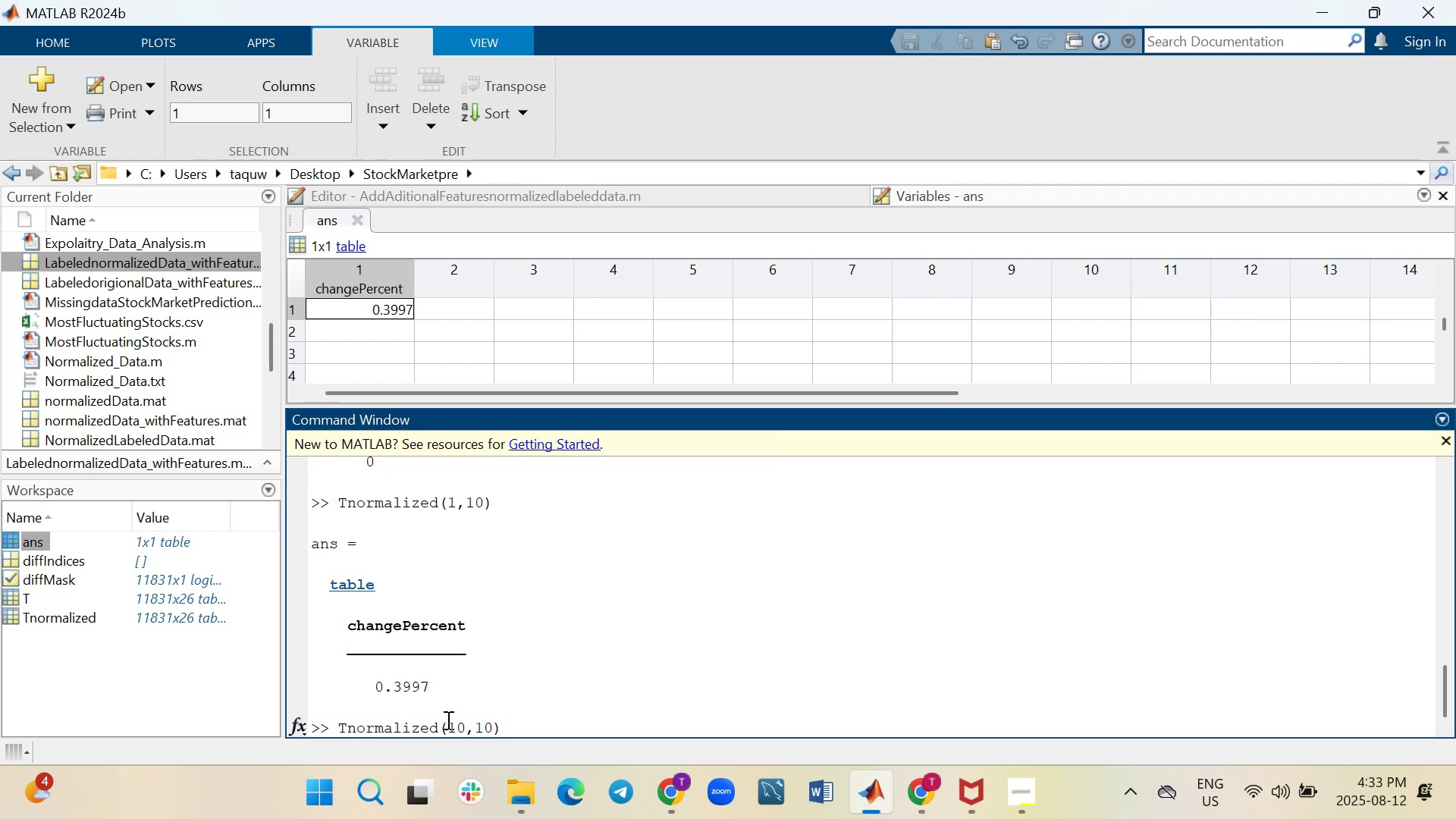 
key(Backspace)
 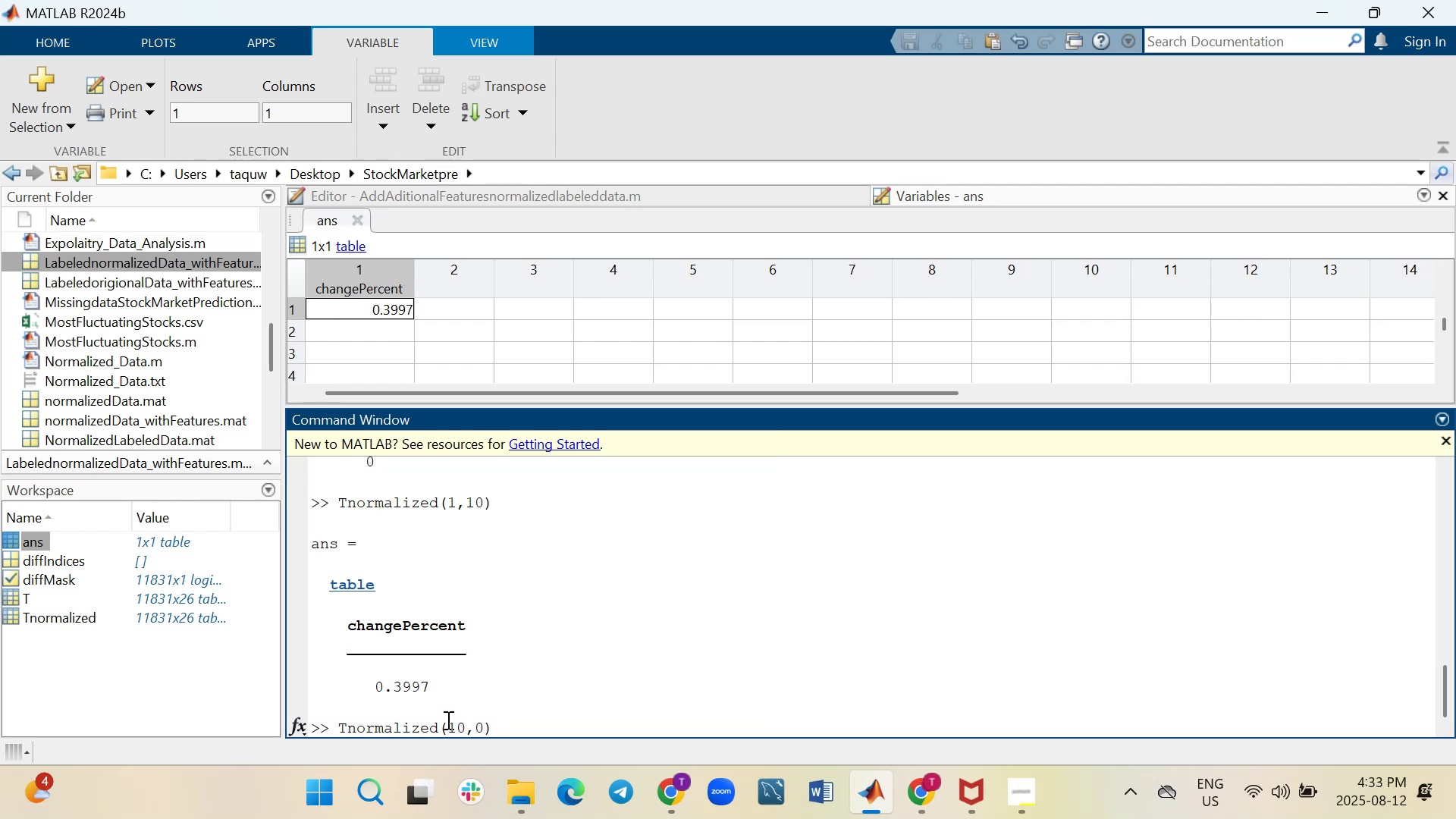 
key(2)
 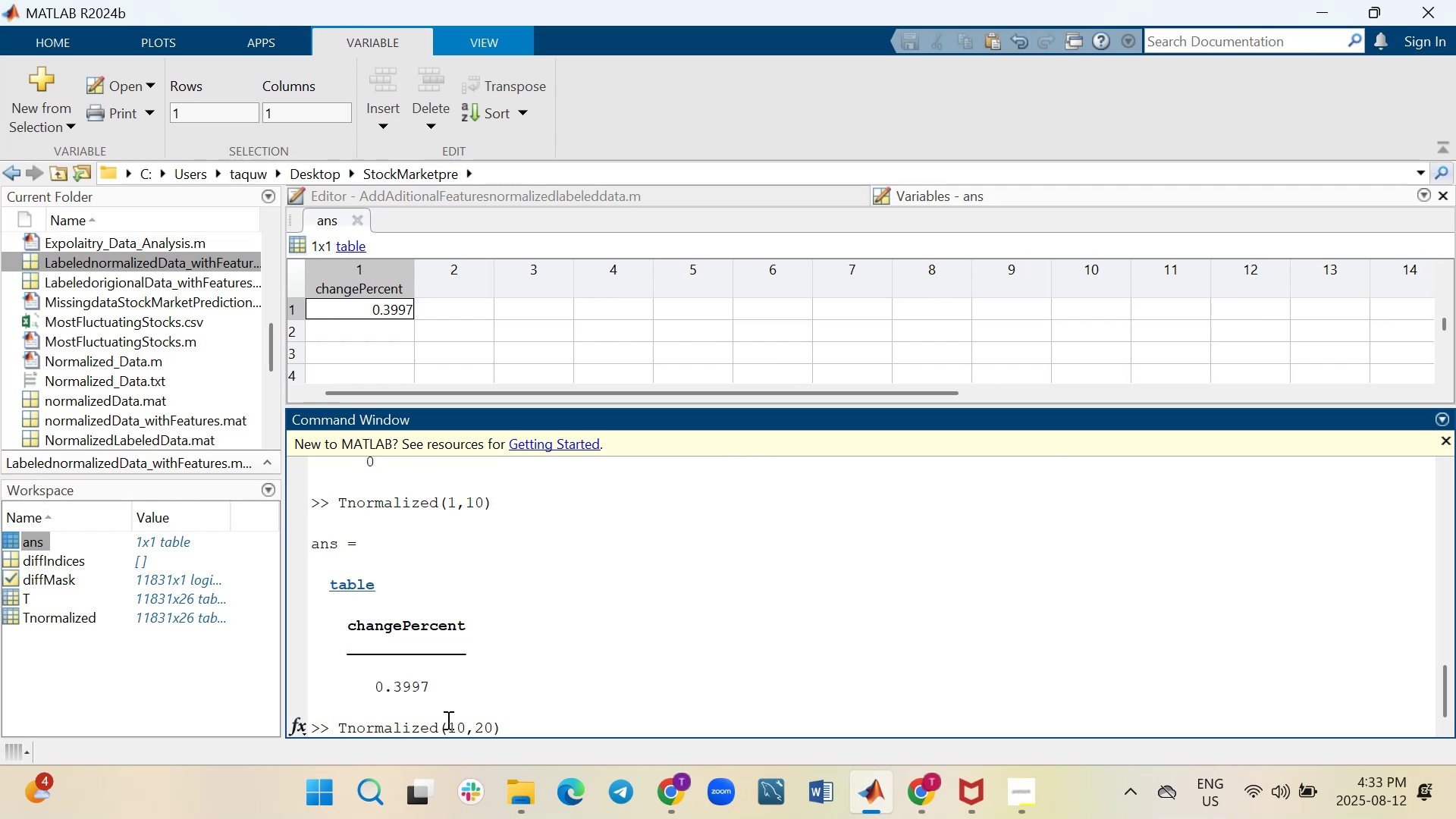 
wait(6.71)
 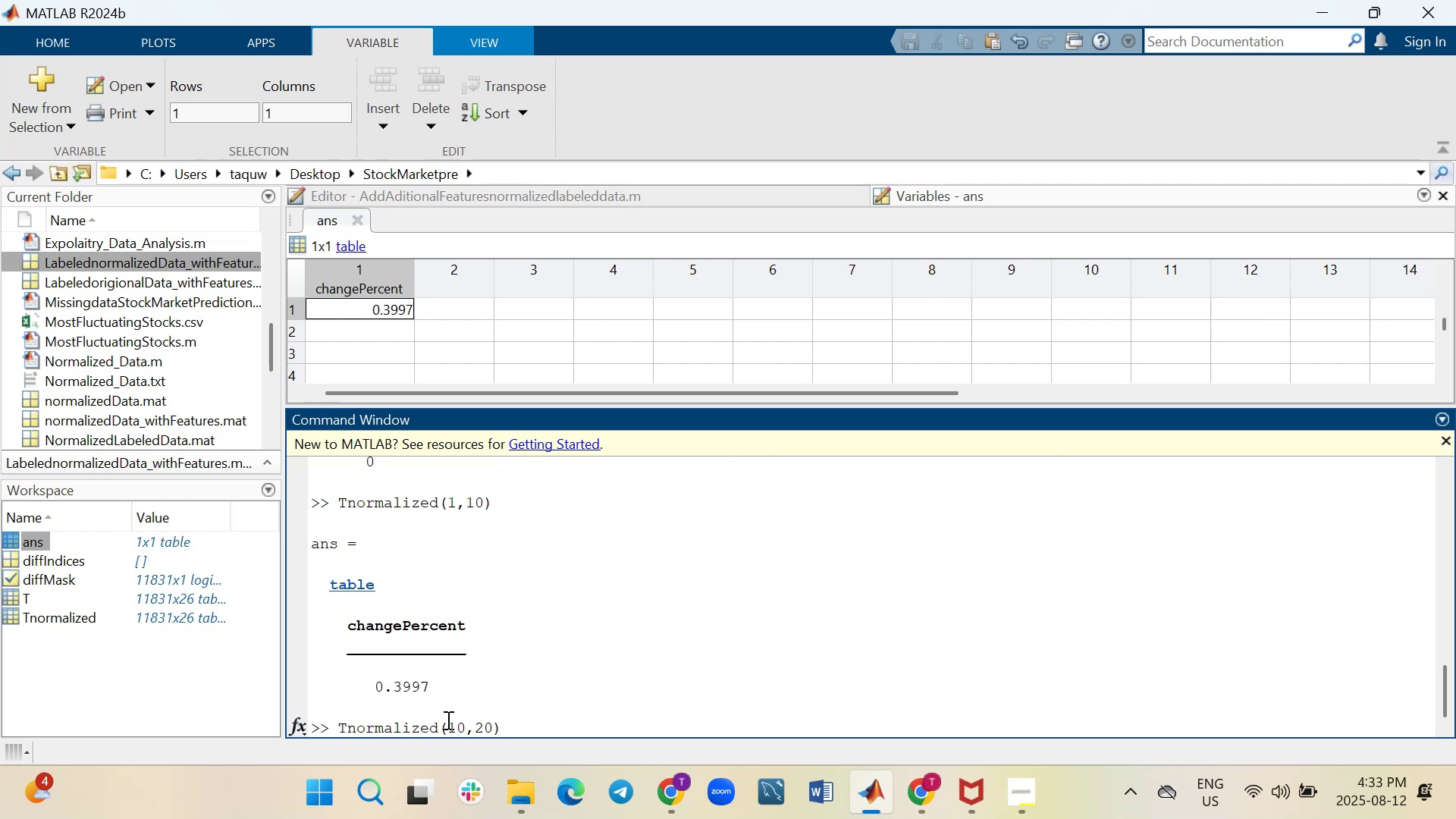 
key(Enter)
 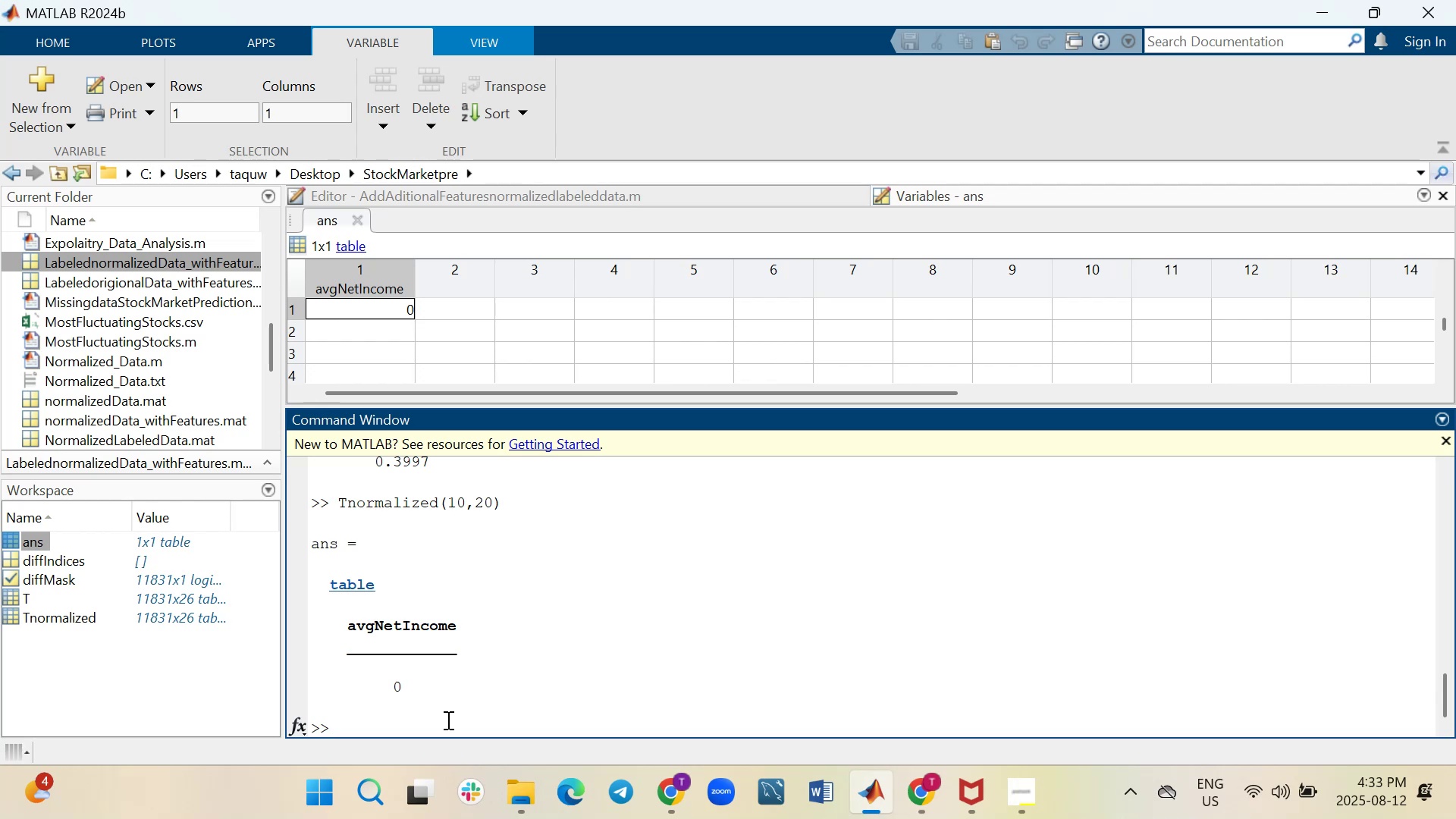 
wait(21.21)
 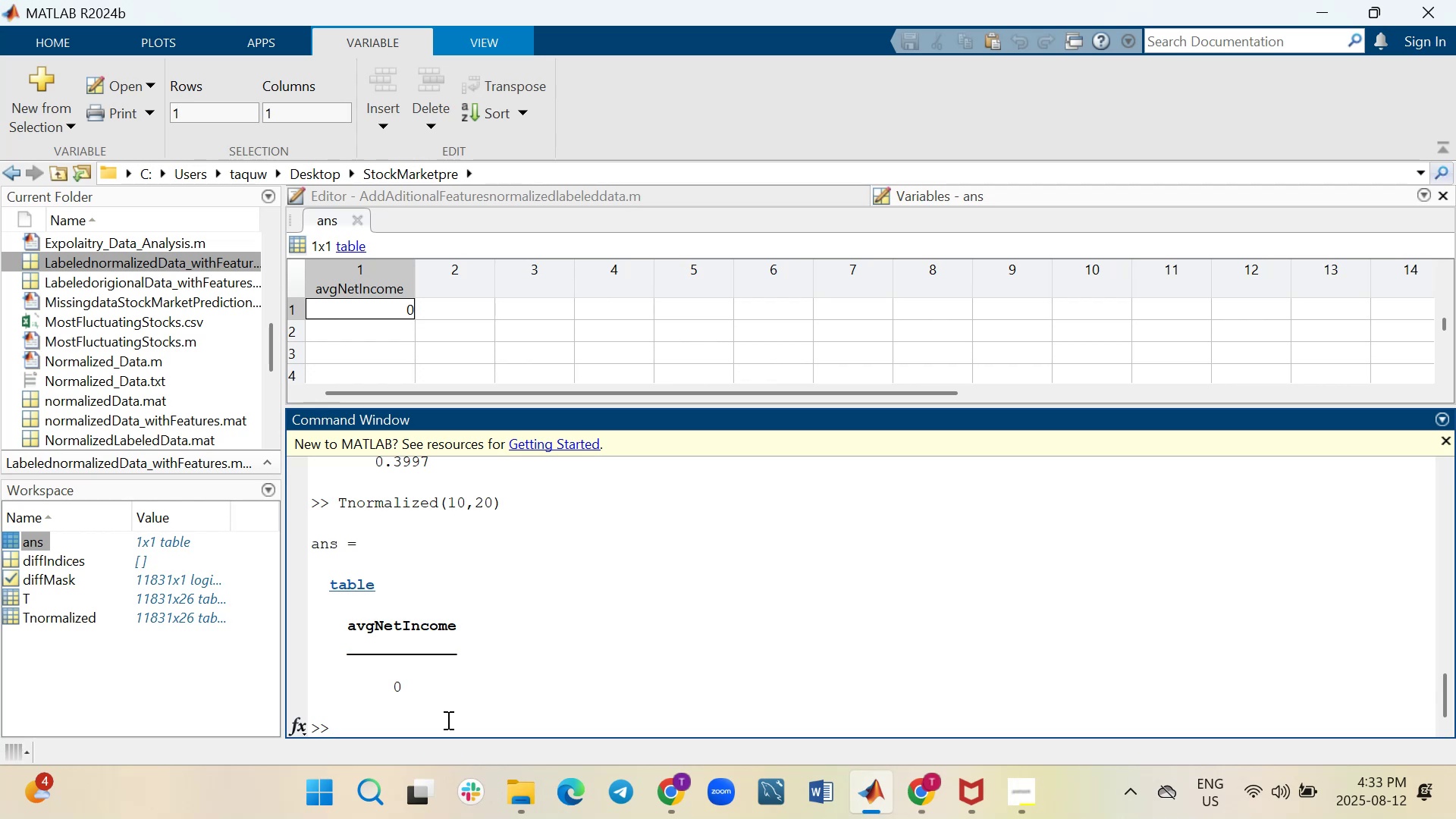 
scroll: coordinate [554, 554], scroll_direction: up, amount: 2.0
 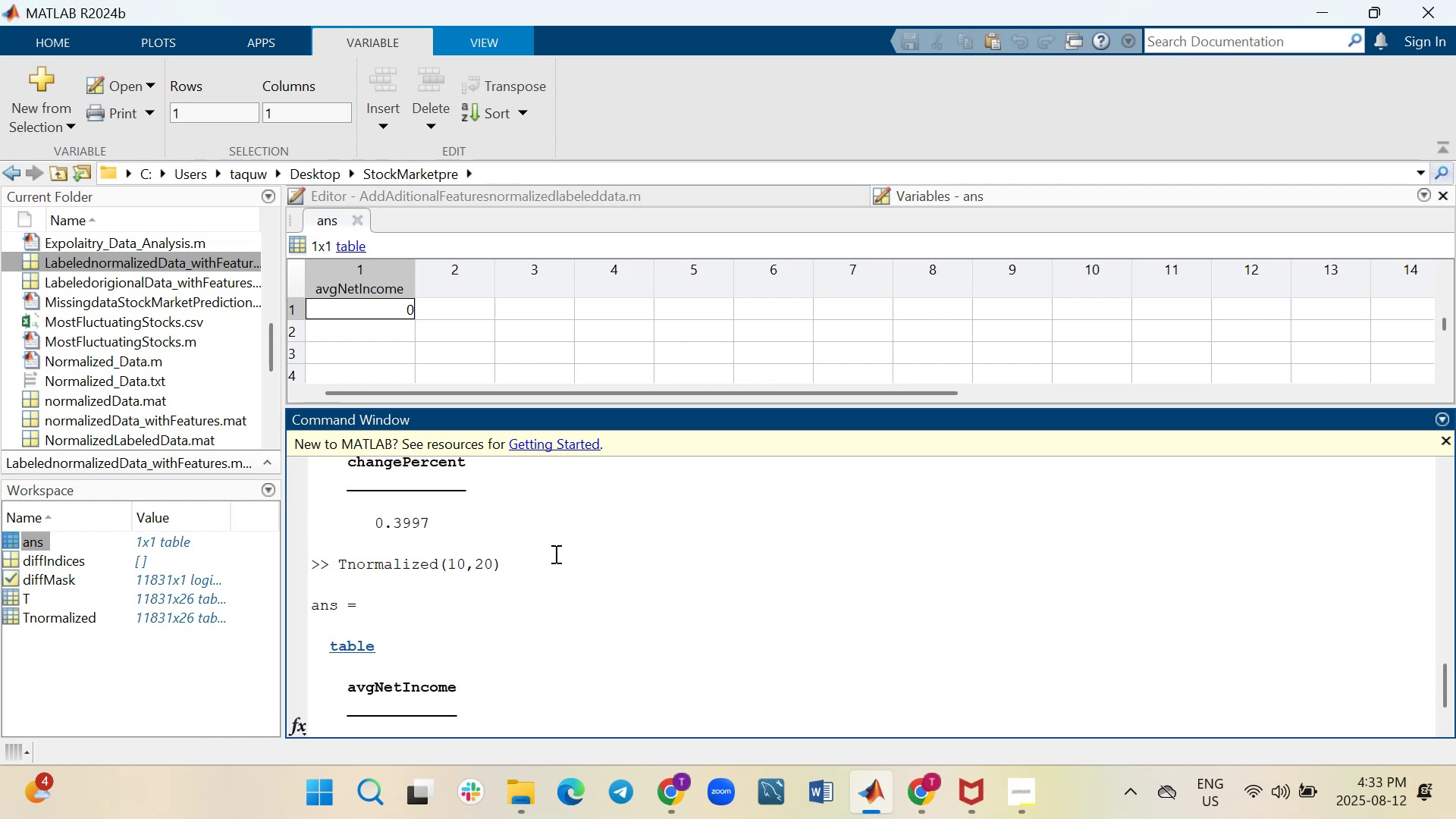 
right_click([554, 554])
 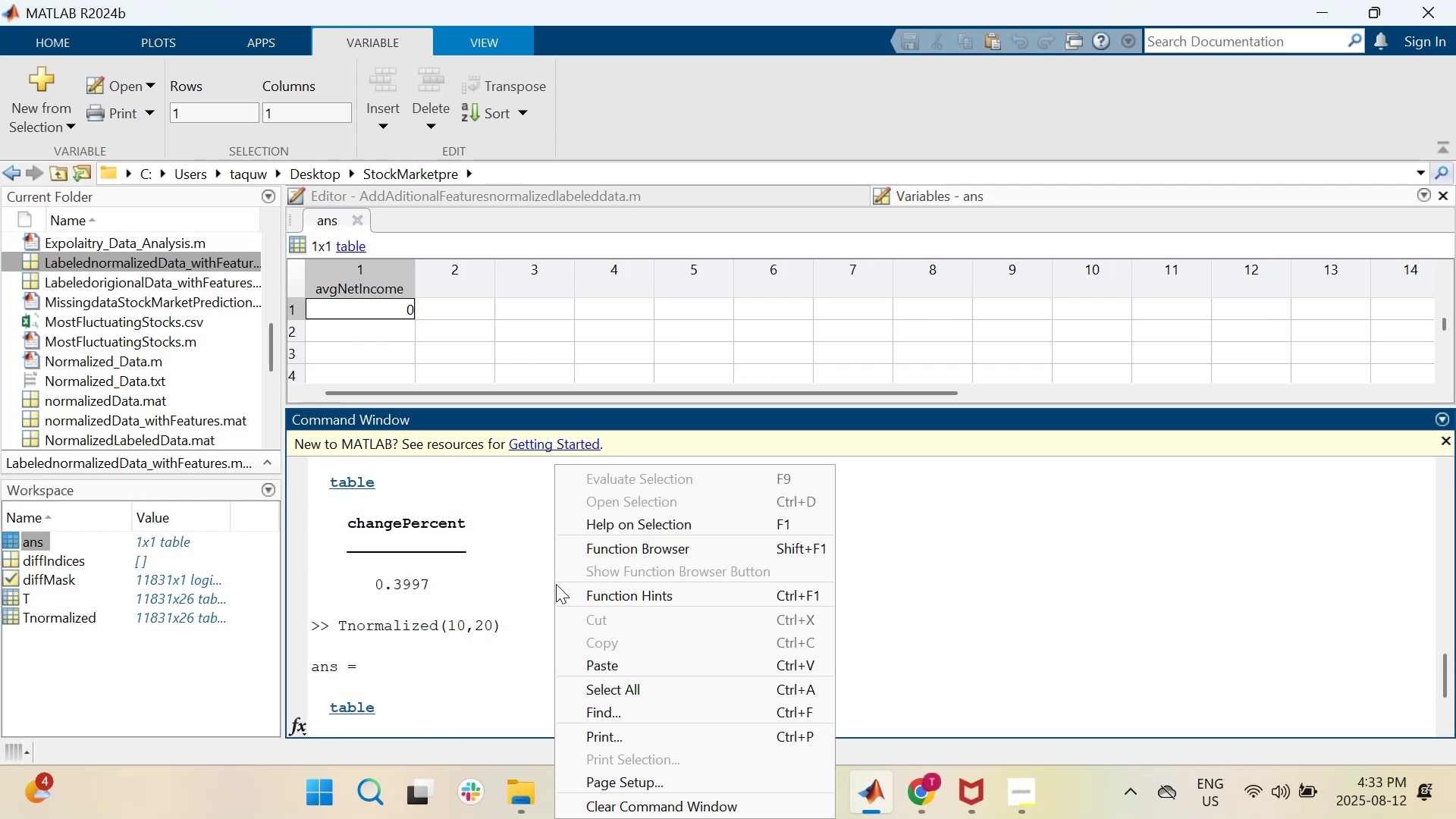 
left_click([480, 589])
 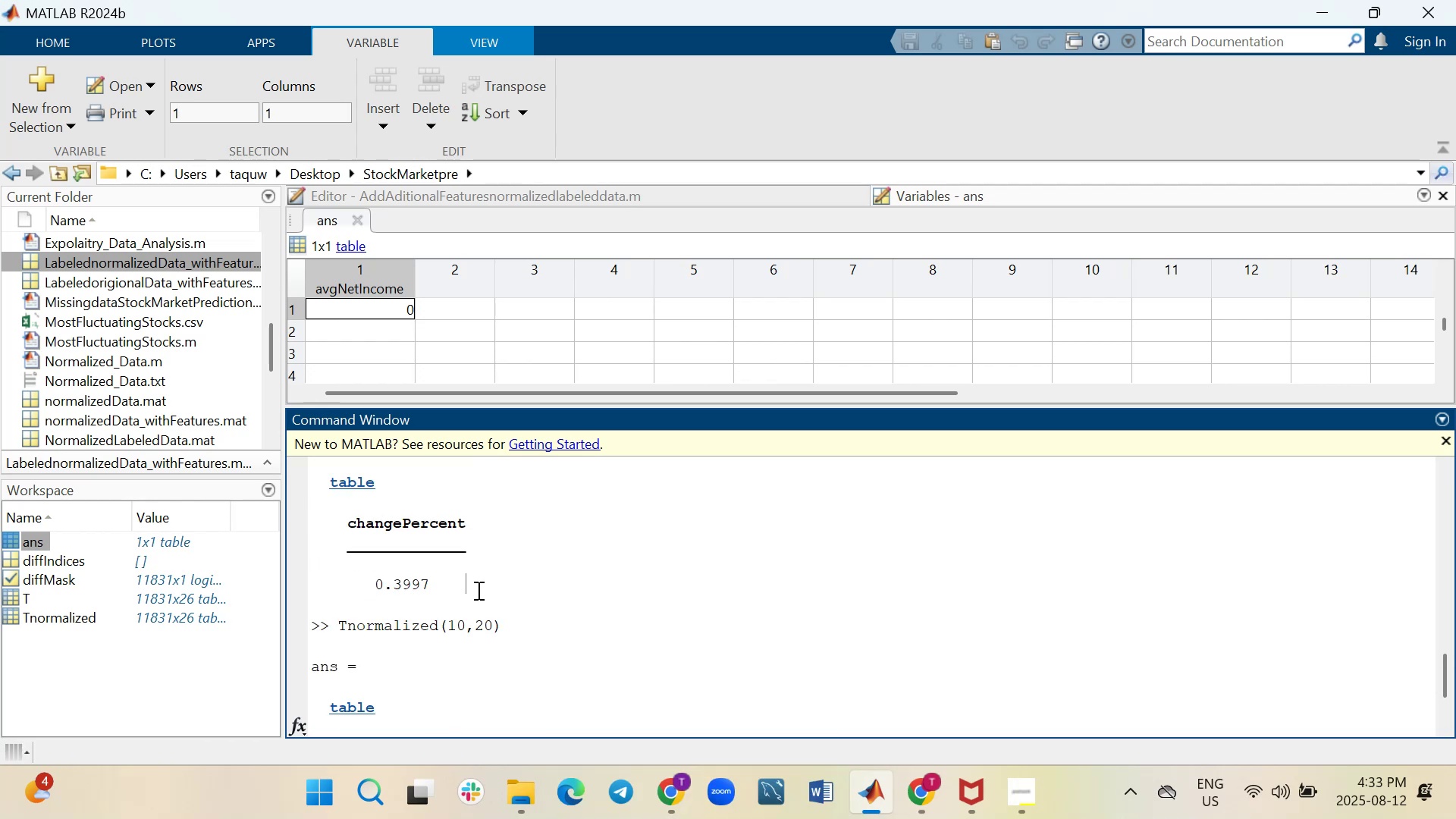 
scroll: coordinate [505, 599], scroll_direction: up, amount: 1.0
 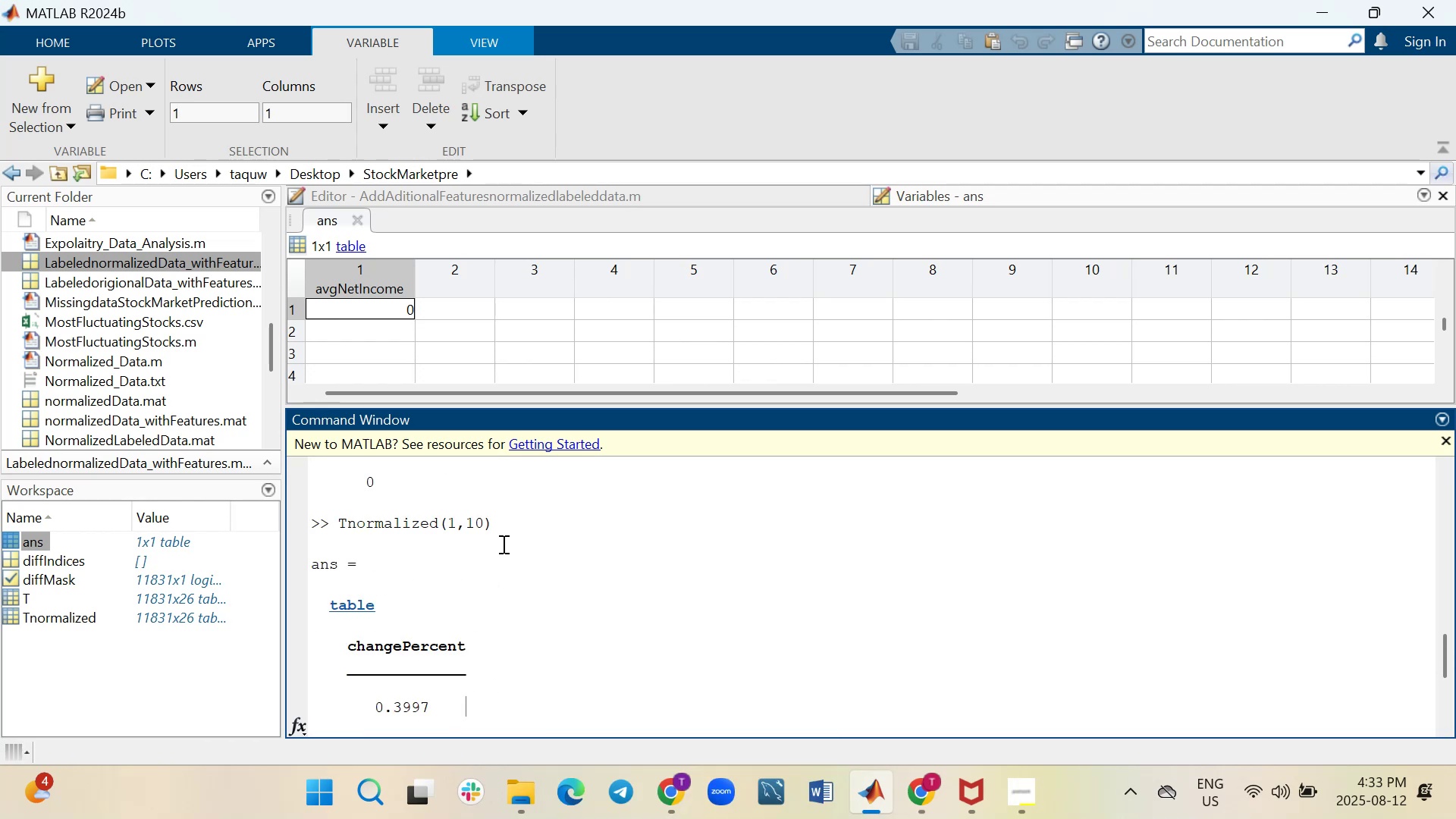 
left_click_drag(start_coordinate=[510, 519], to_coordinate=[333, 529])
 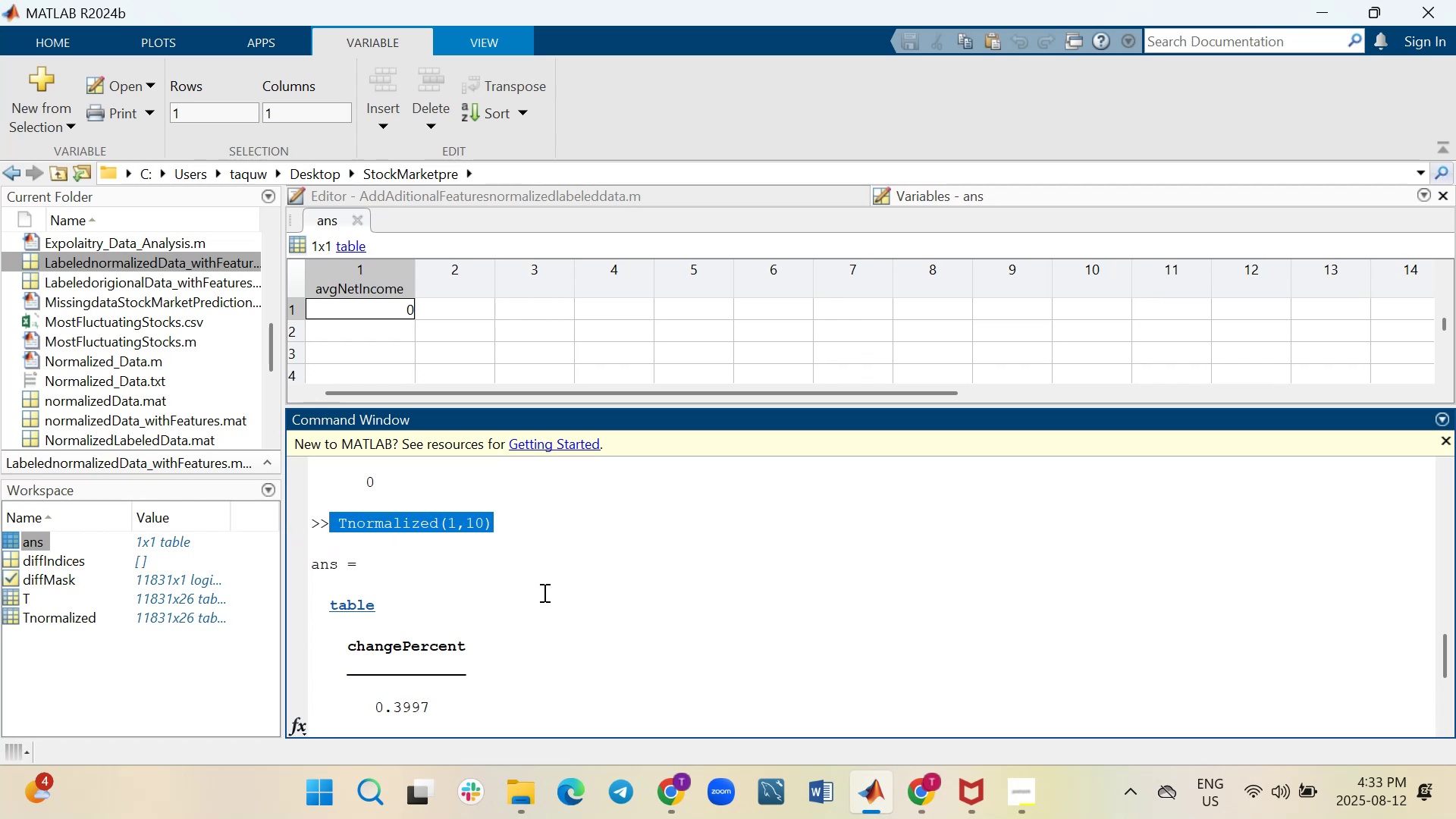 
key(Control+C)
 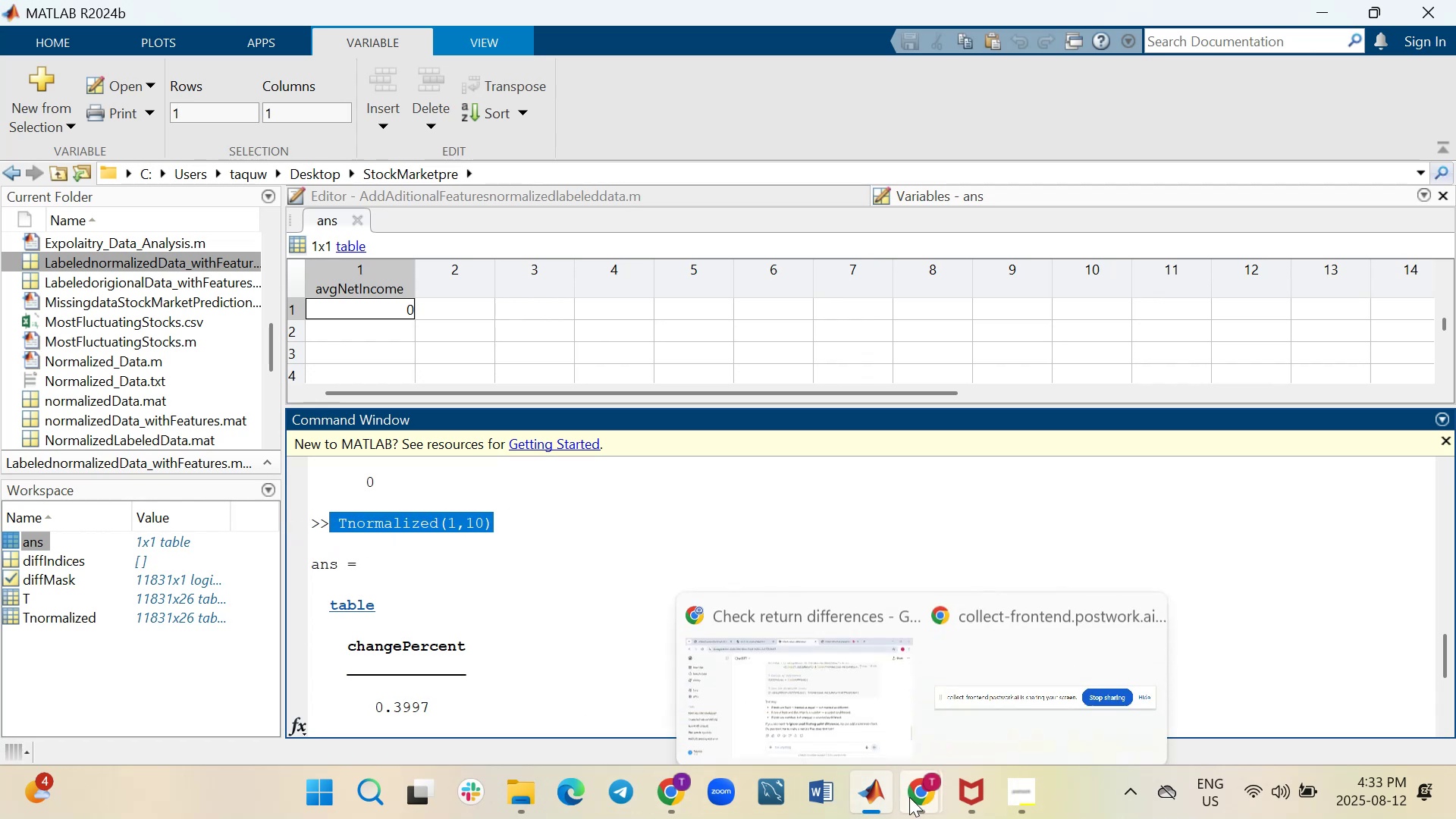 
left_click([809, 713])
 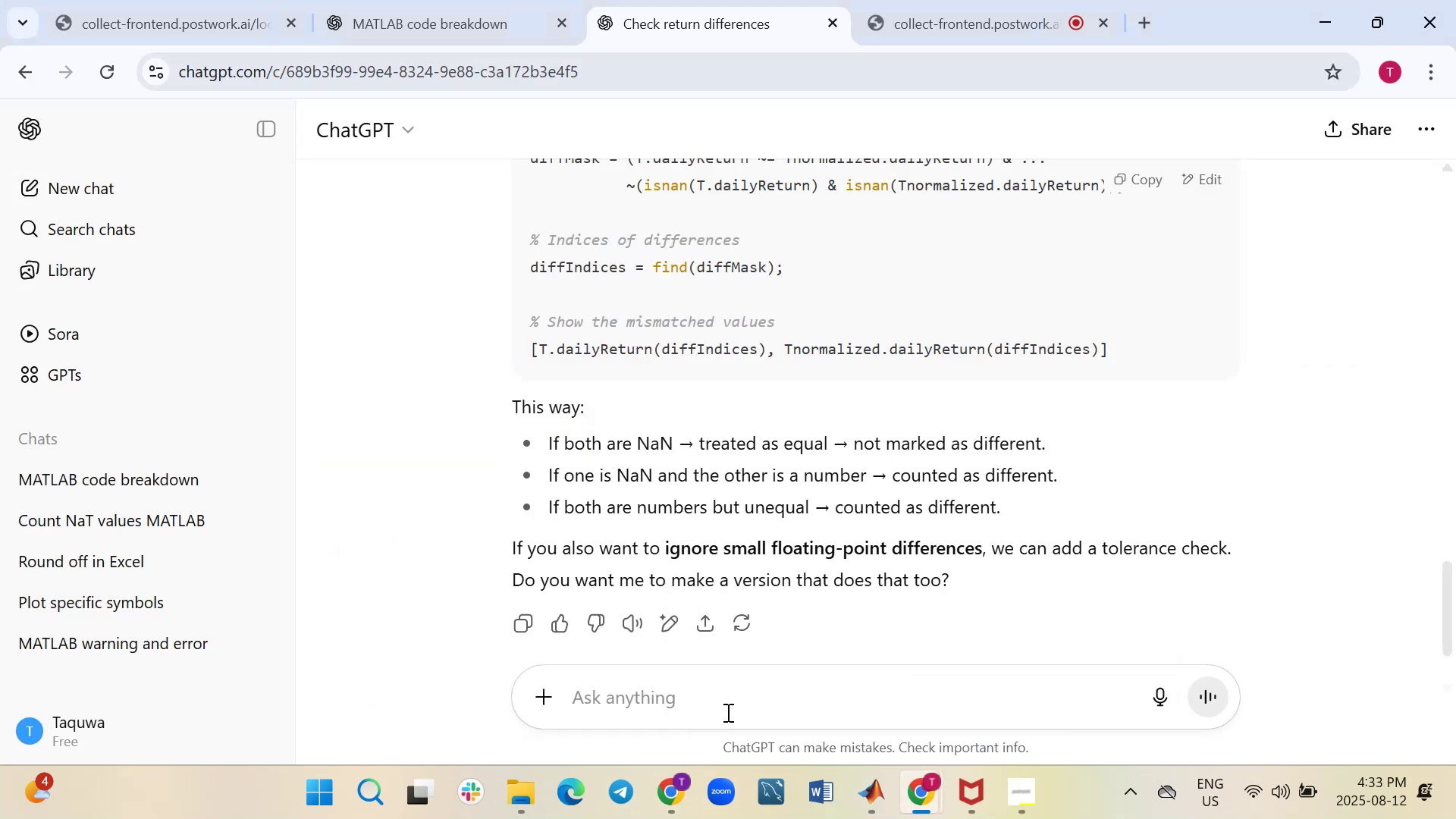 
left_click([726, 712])
 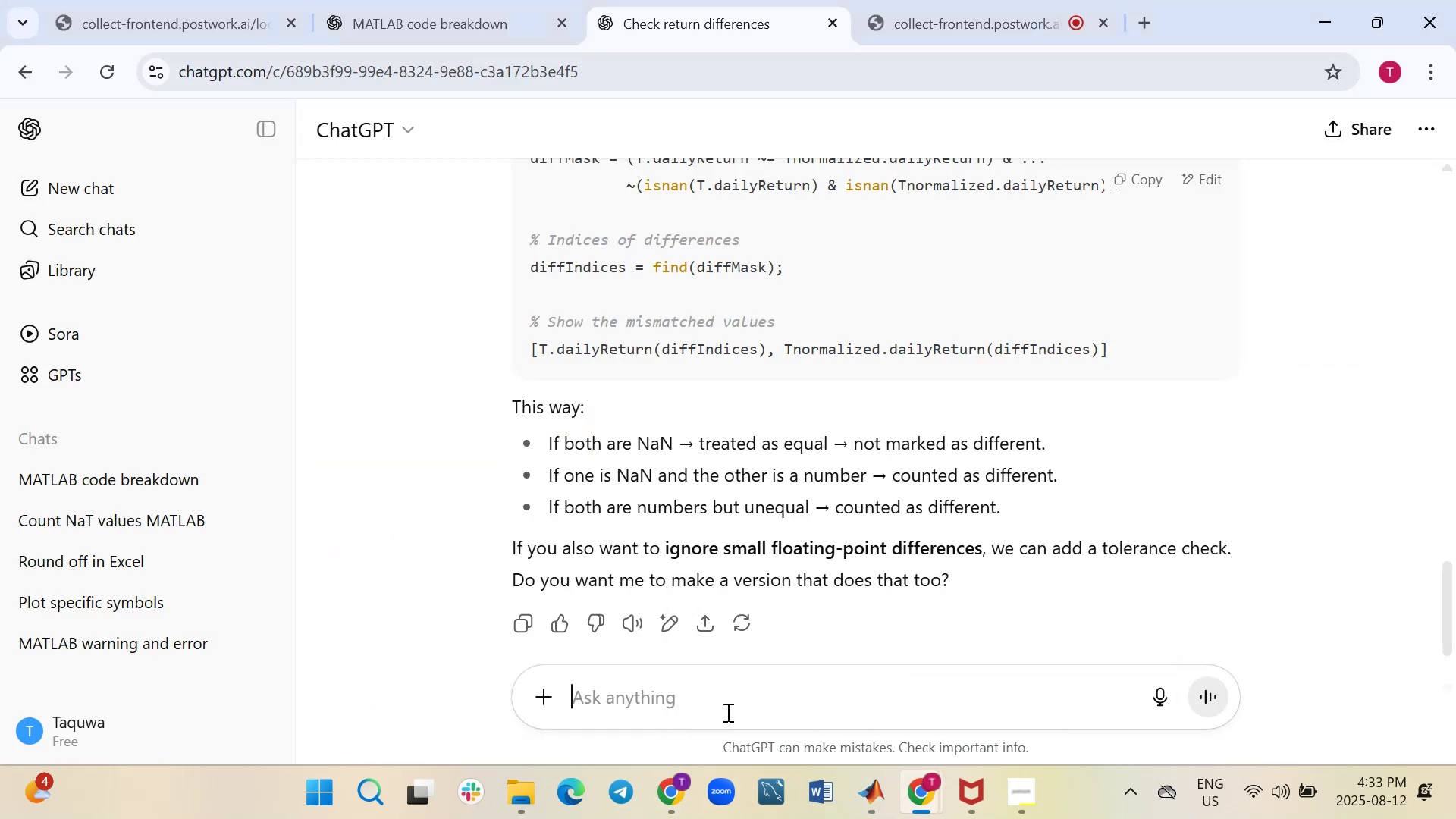 
key(Control+V)
 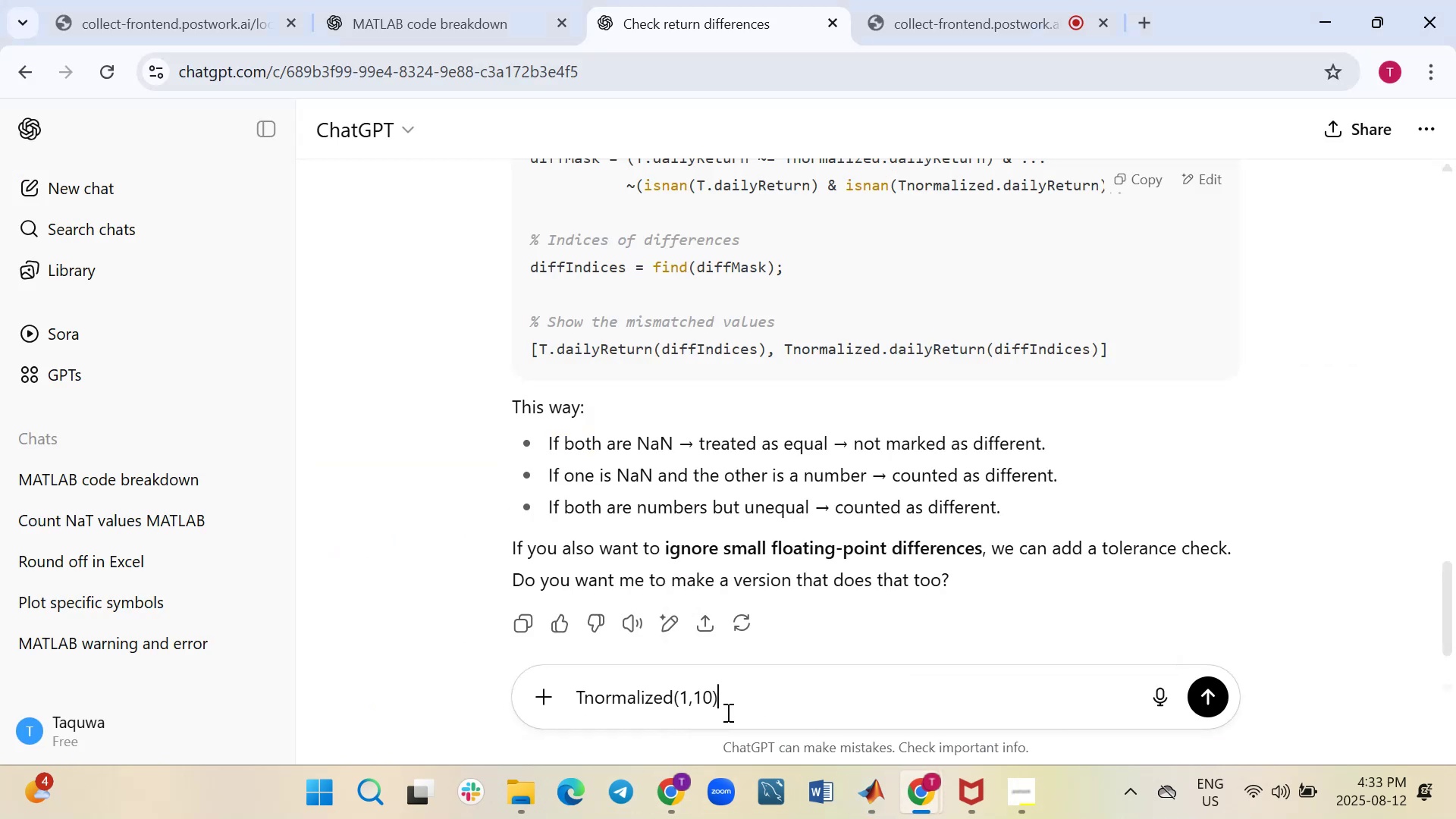 
key(Enter)
 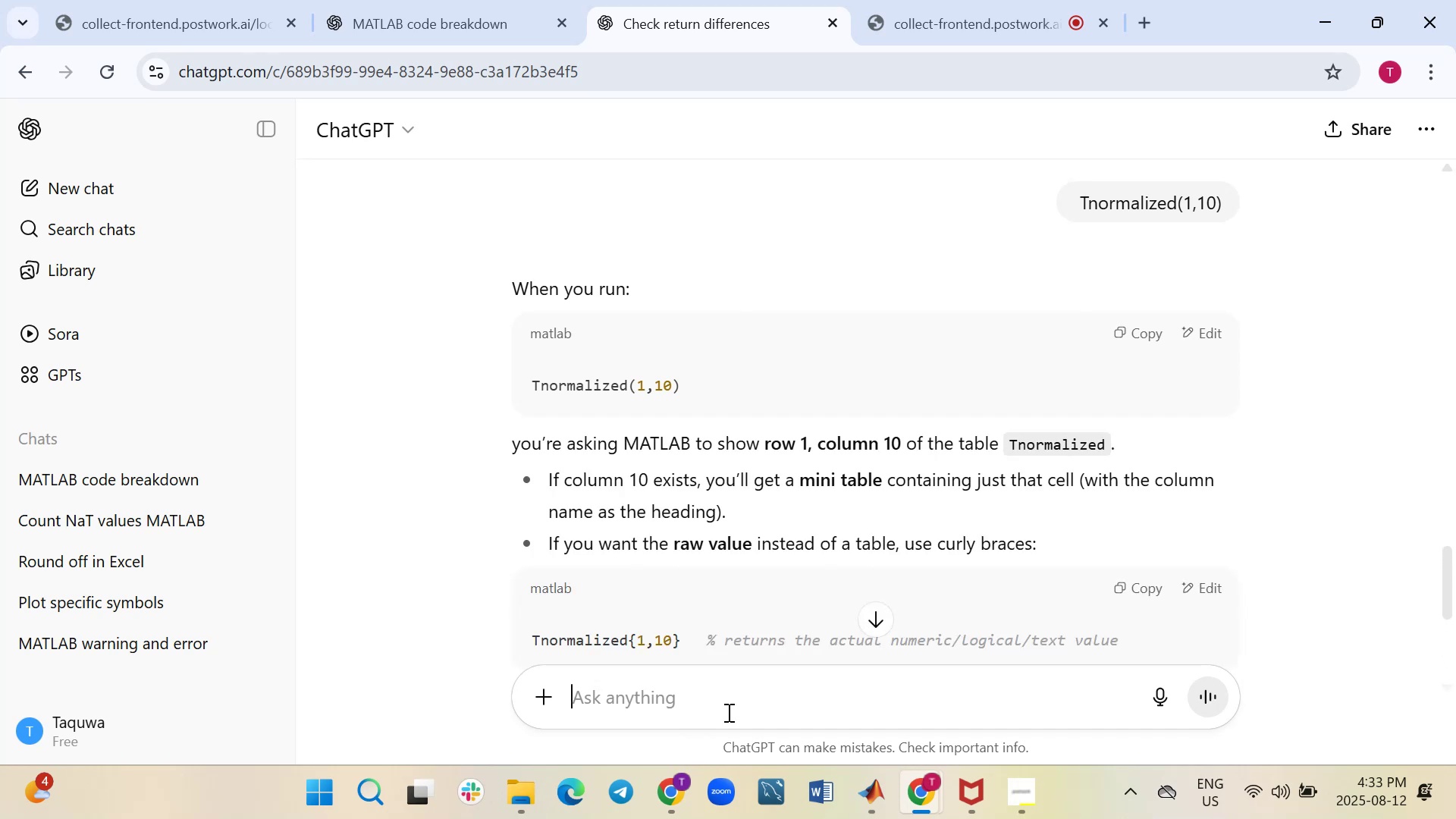 
wait(11.73)
 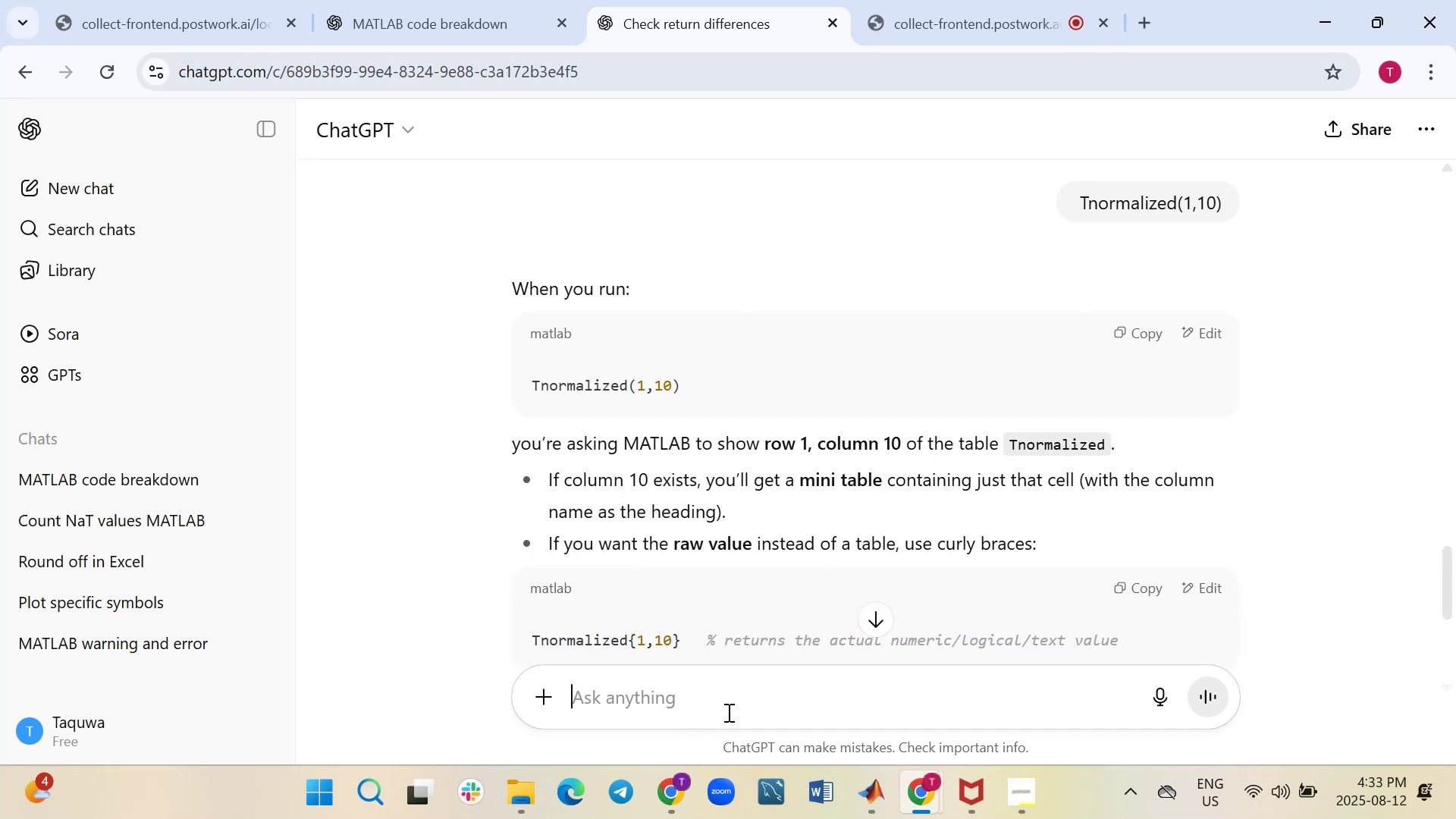 
scroll: coordinate [655, 631], scroll_direction: down, amount: 1.0
 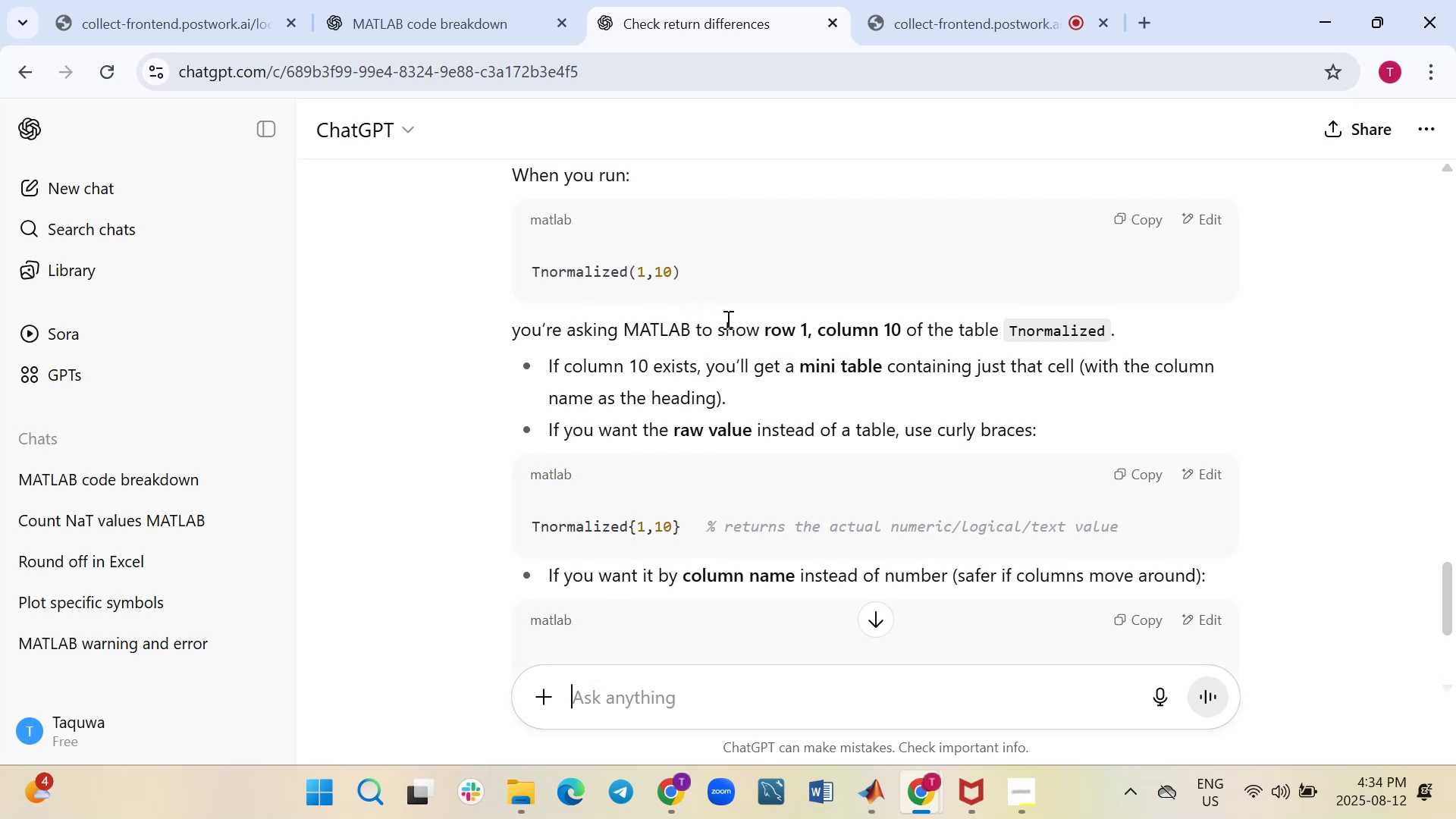 
wait(35.25)
 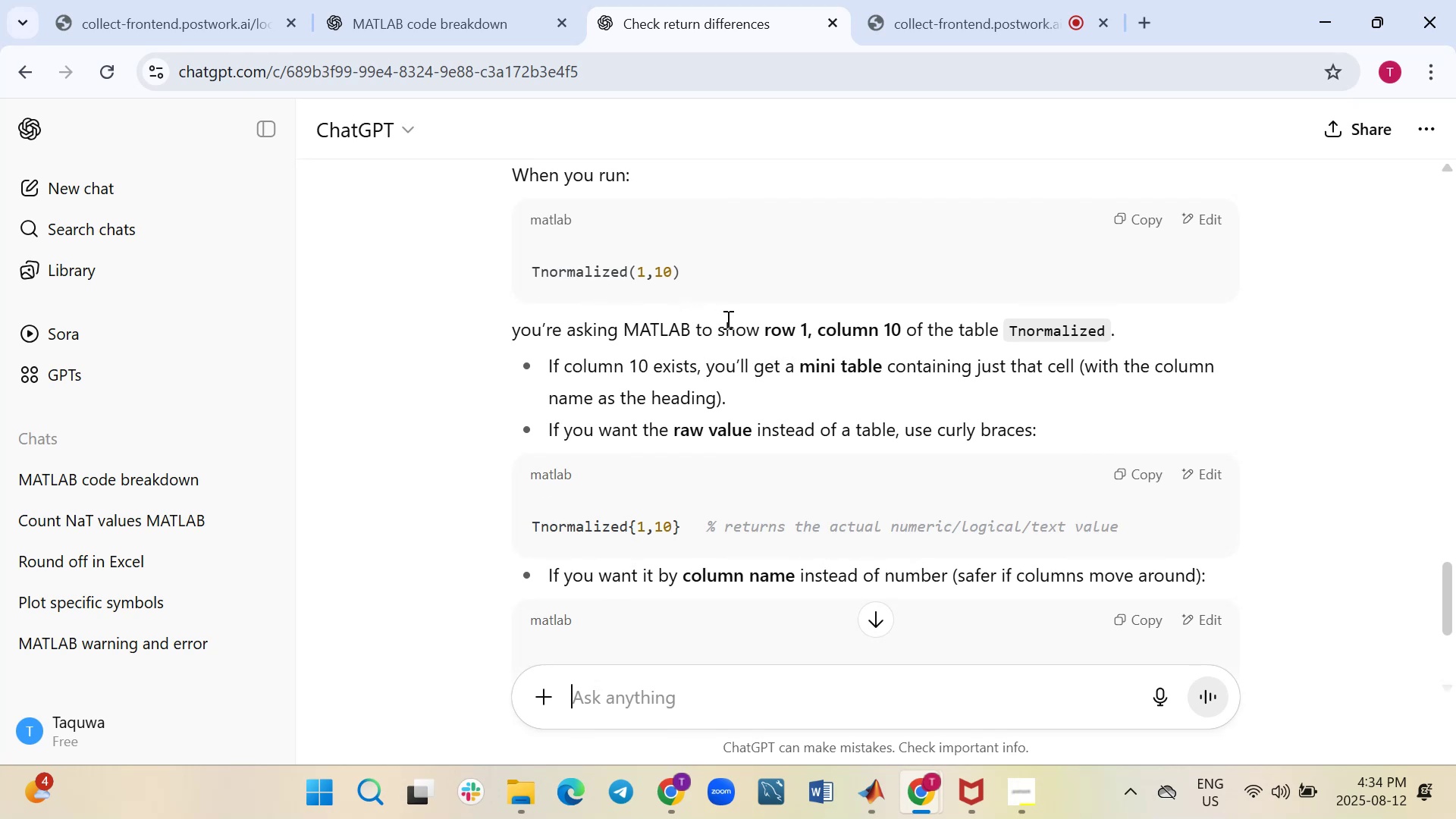 
left_click([835, 711])
 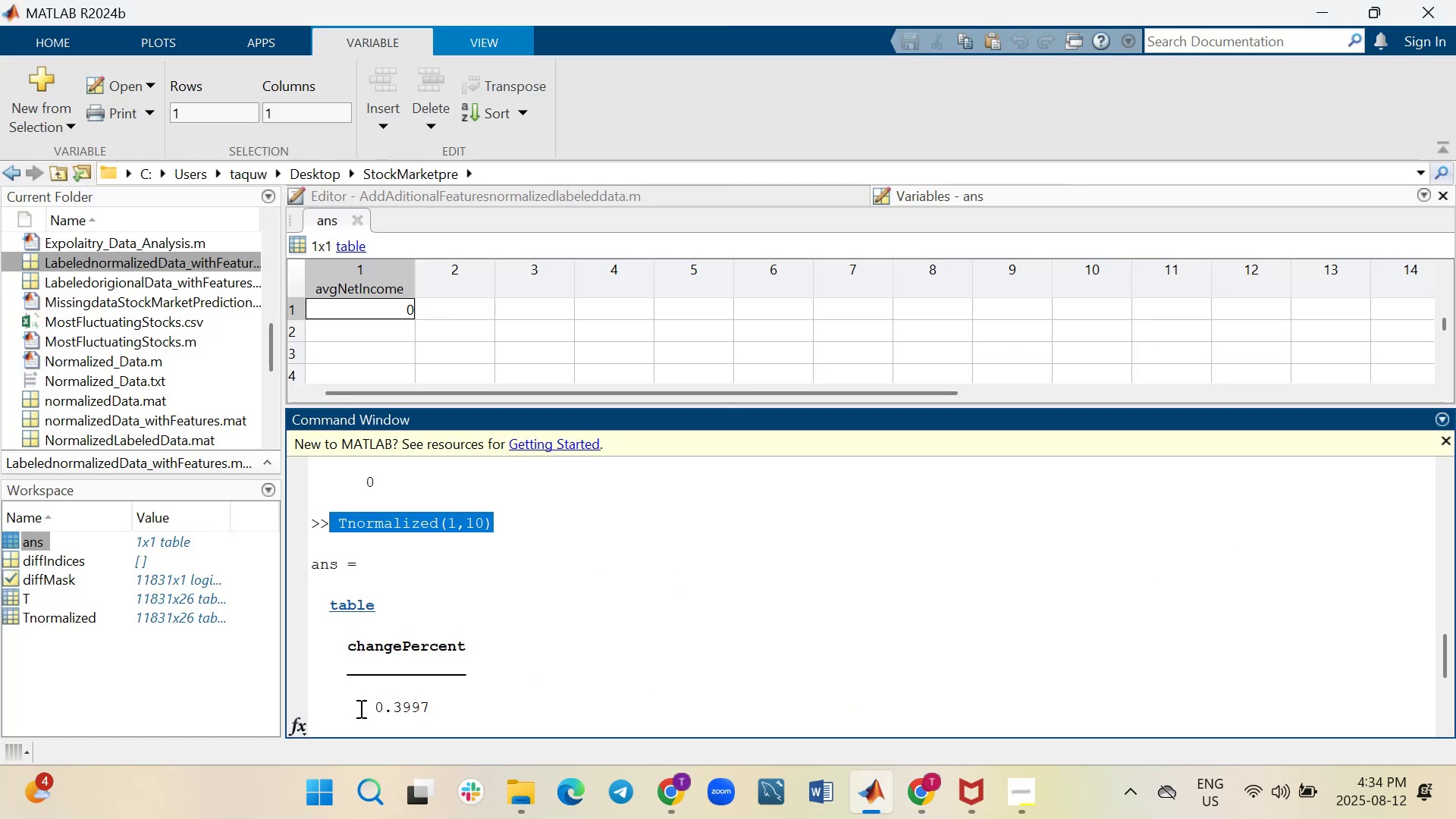 
scroll: coordinate [532, 666], scroll_direction: down, amount: 4.0
 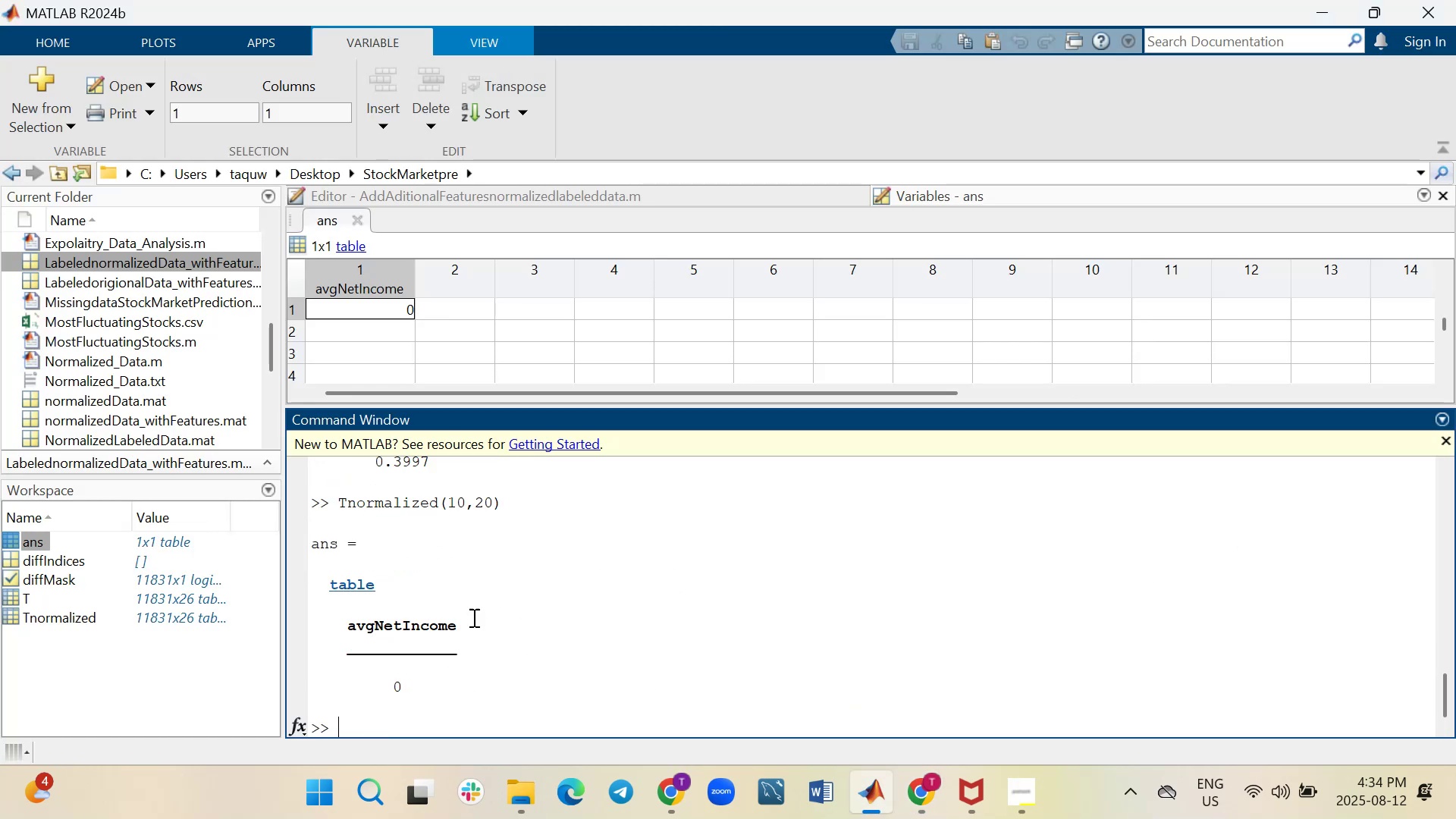 
left_click([510, 715])
 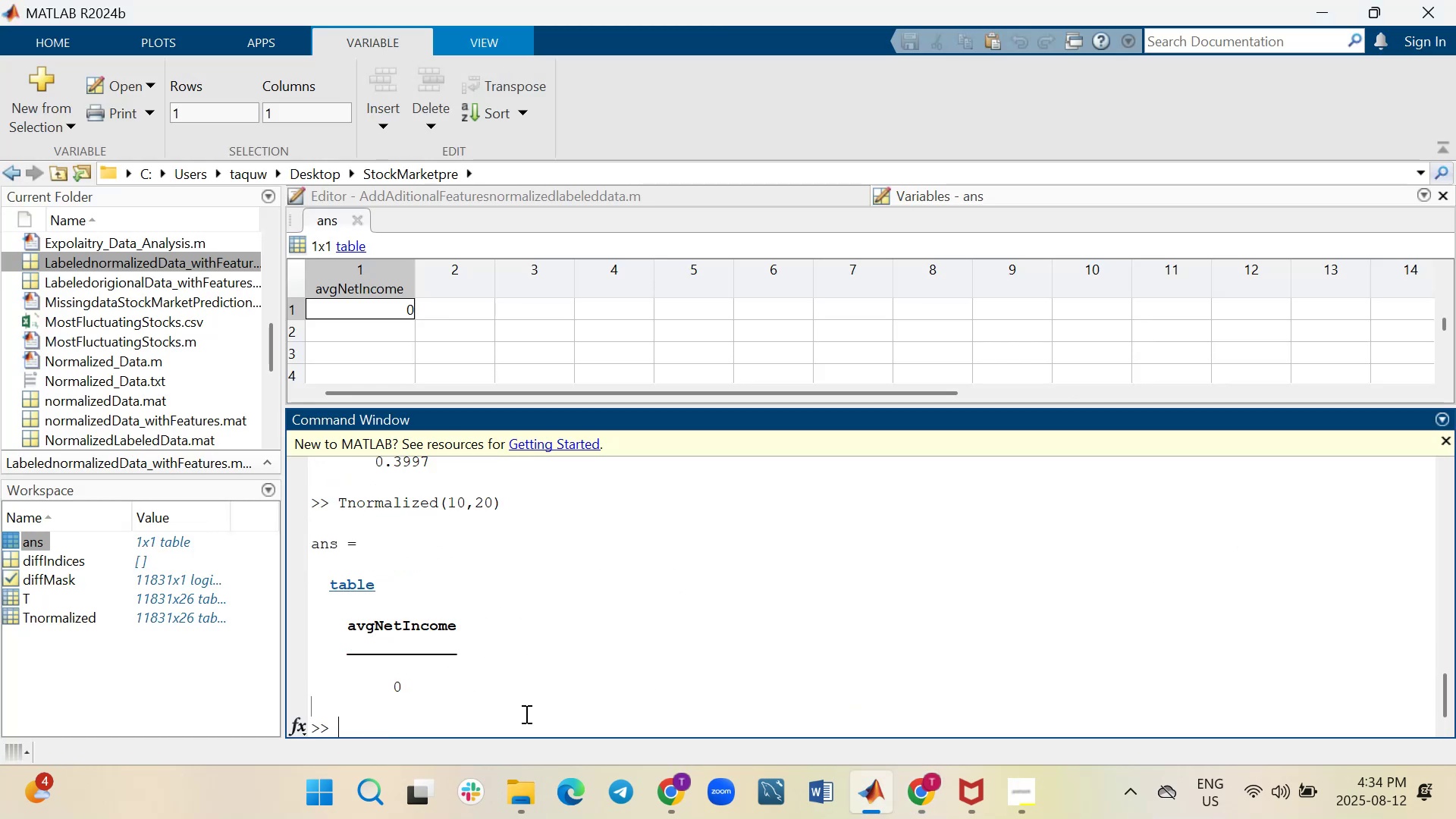 
left_click([526, 729])
 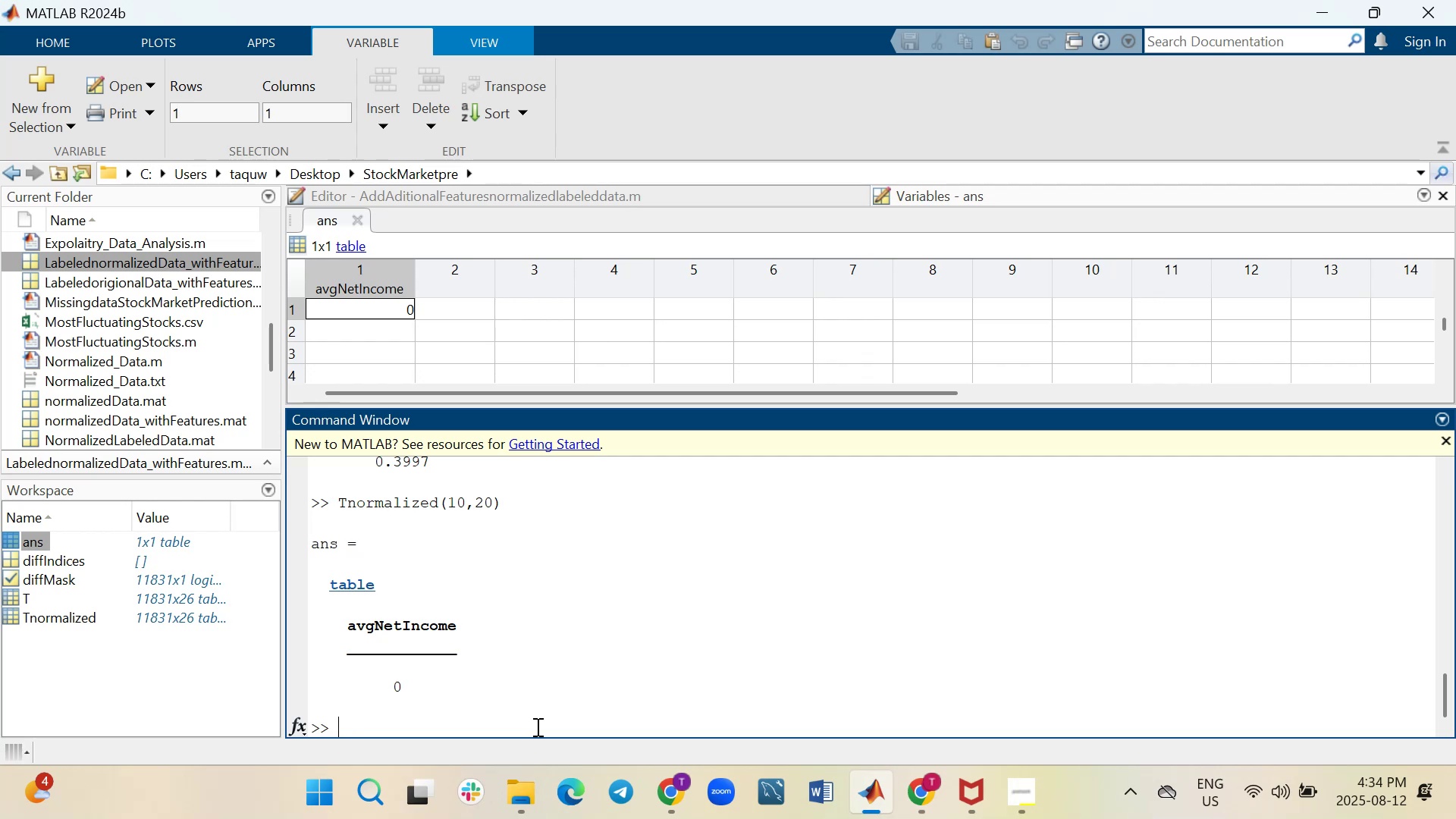 
type(size(Tnormalized0)
key(Backspace)
 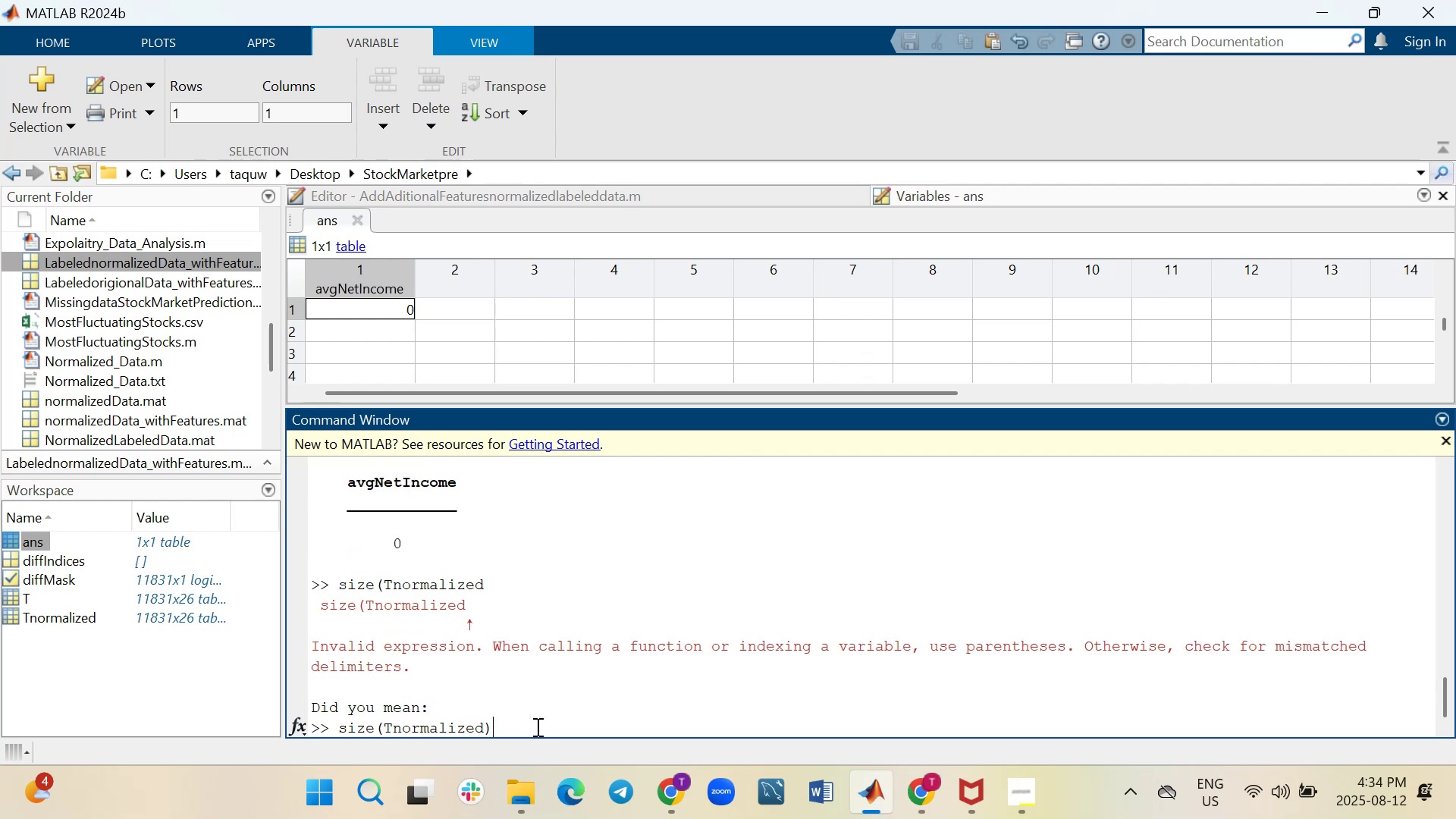 
 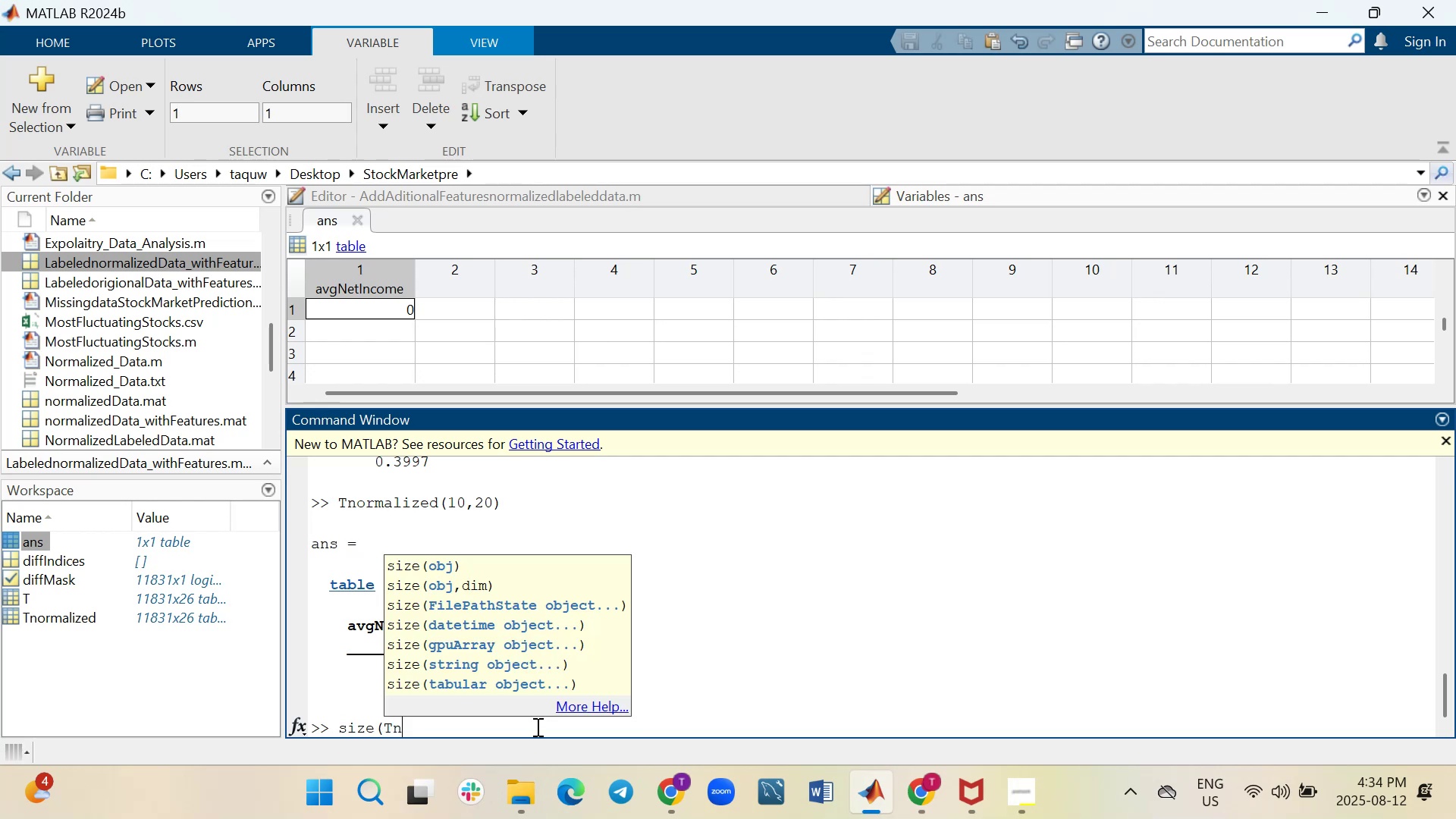 
hold_key(key=Enter, duration=0.36)
 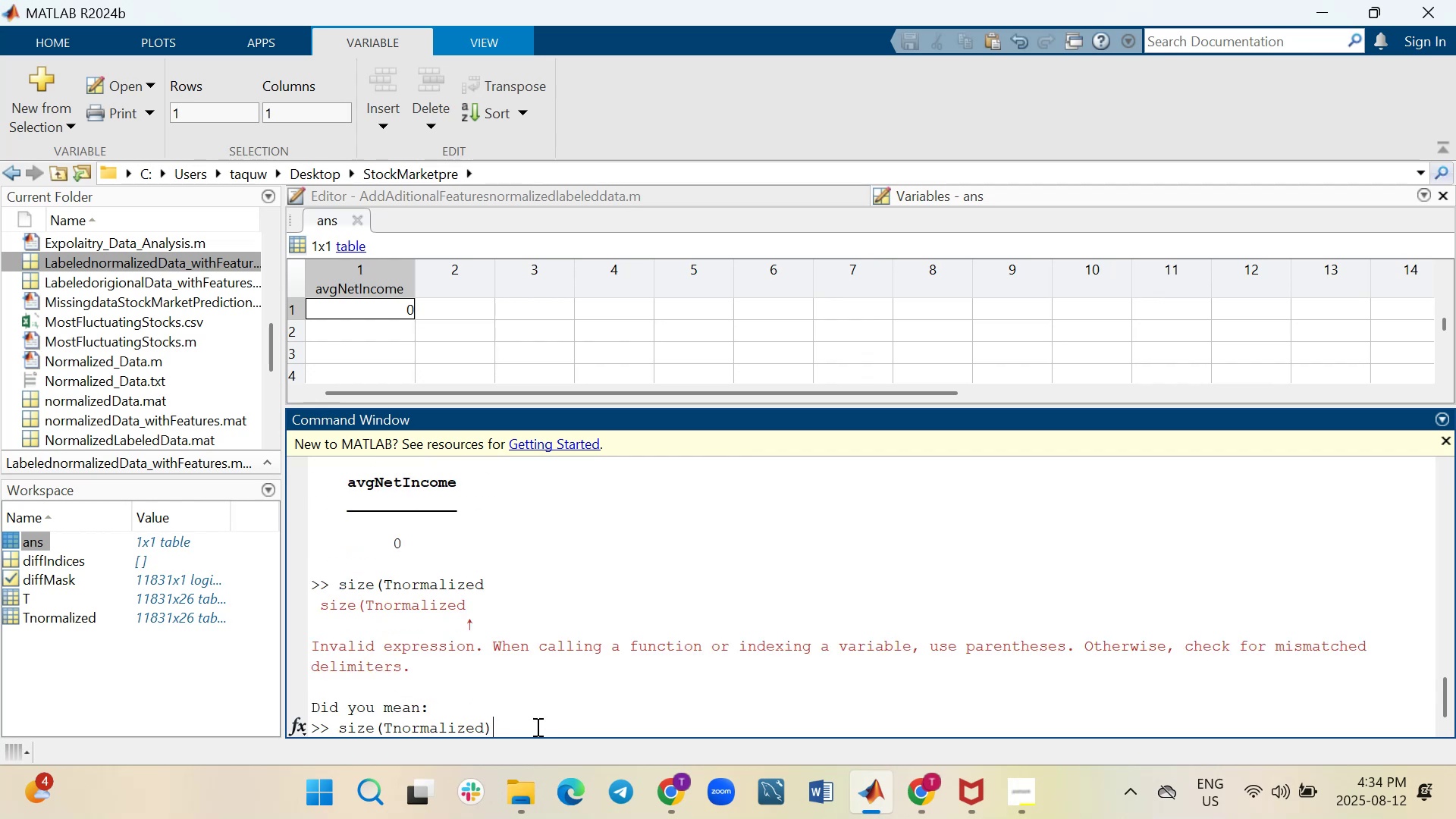 
key(Enter)
 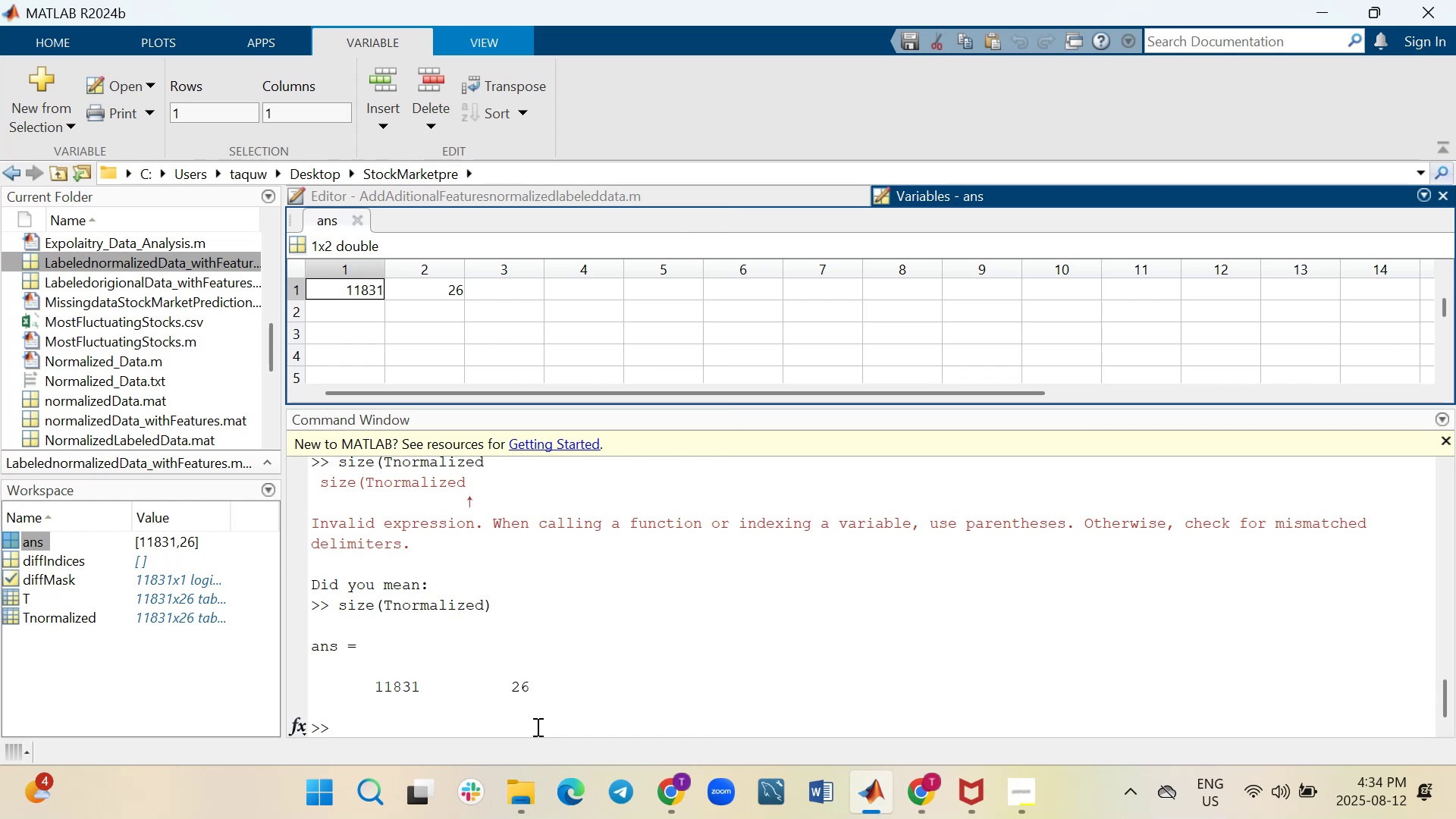 
wait(10.5)
 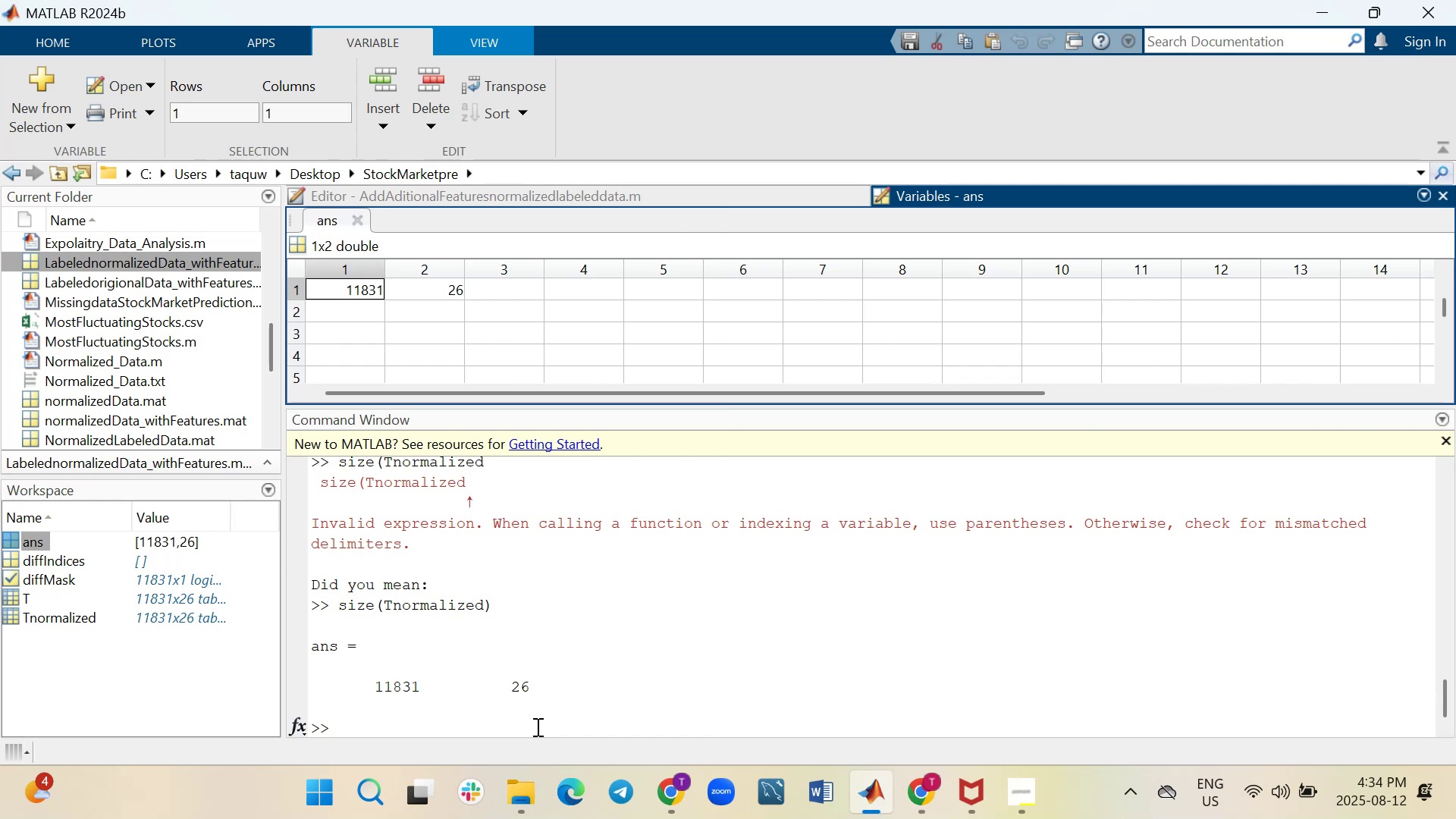 
scroll: coordinate [536, 726], scroll_direction: up, amount: 1.0
 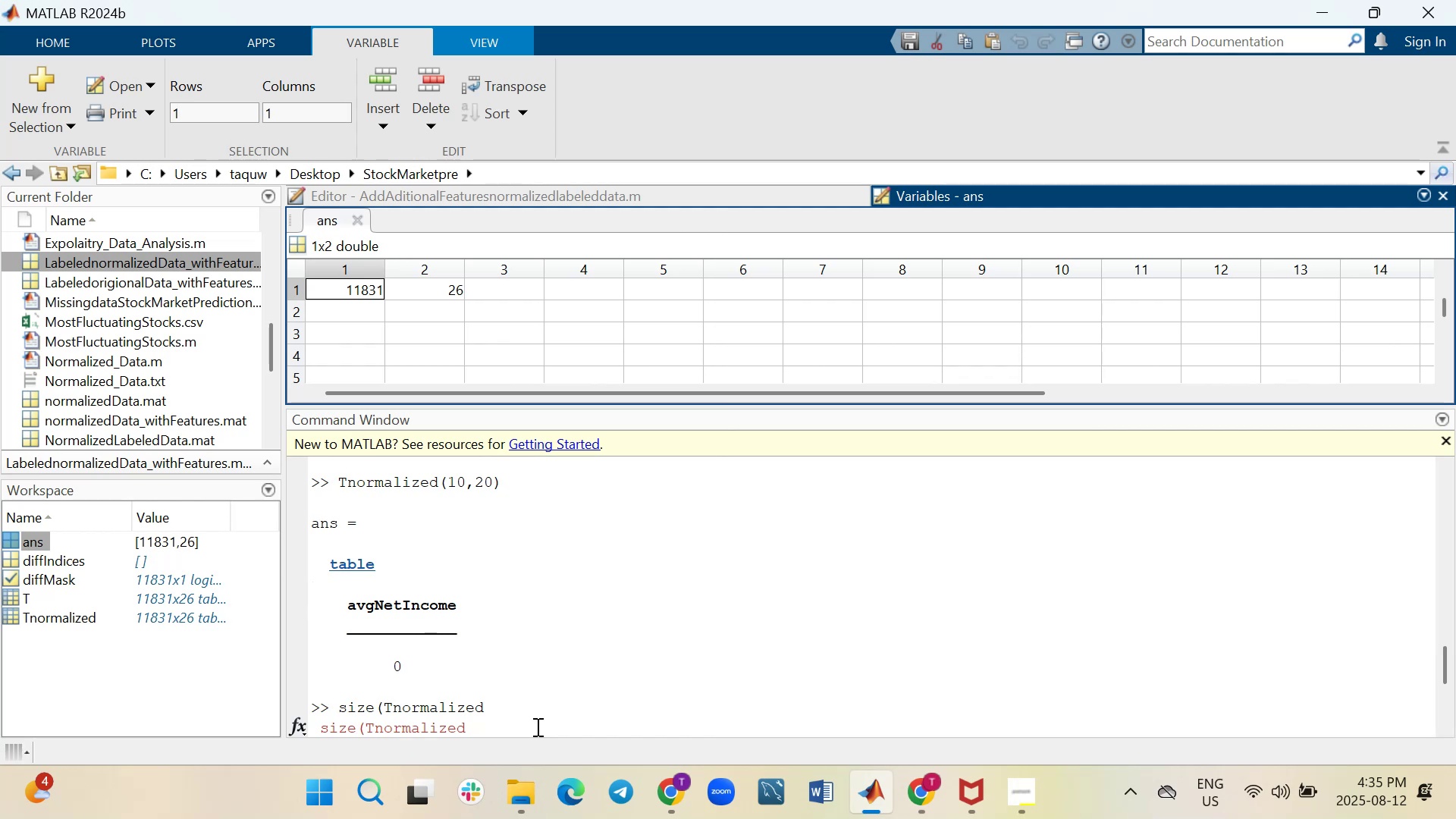 
scroll: coordinate [536, 726], scroll_direction: down, amount: 3.0
 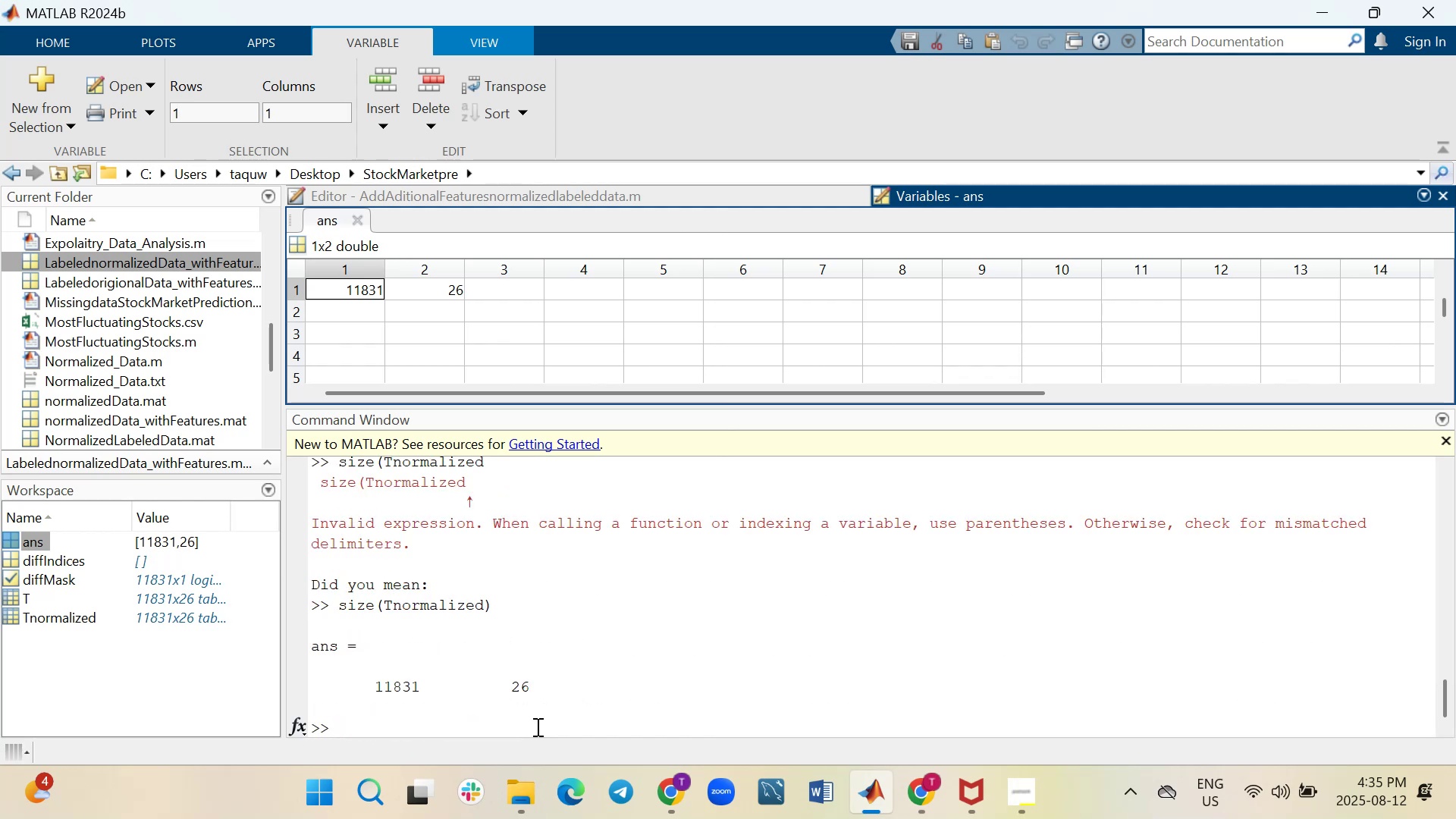 
left_click([536, 726])
 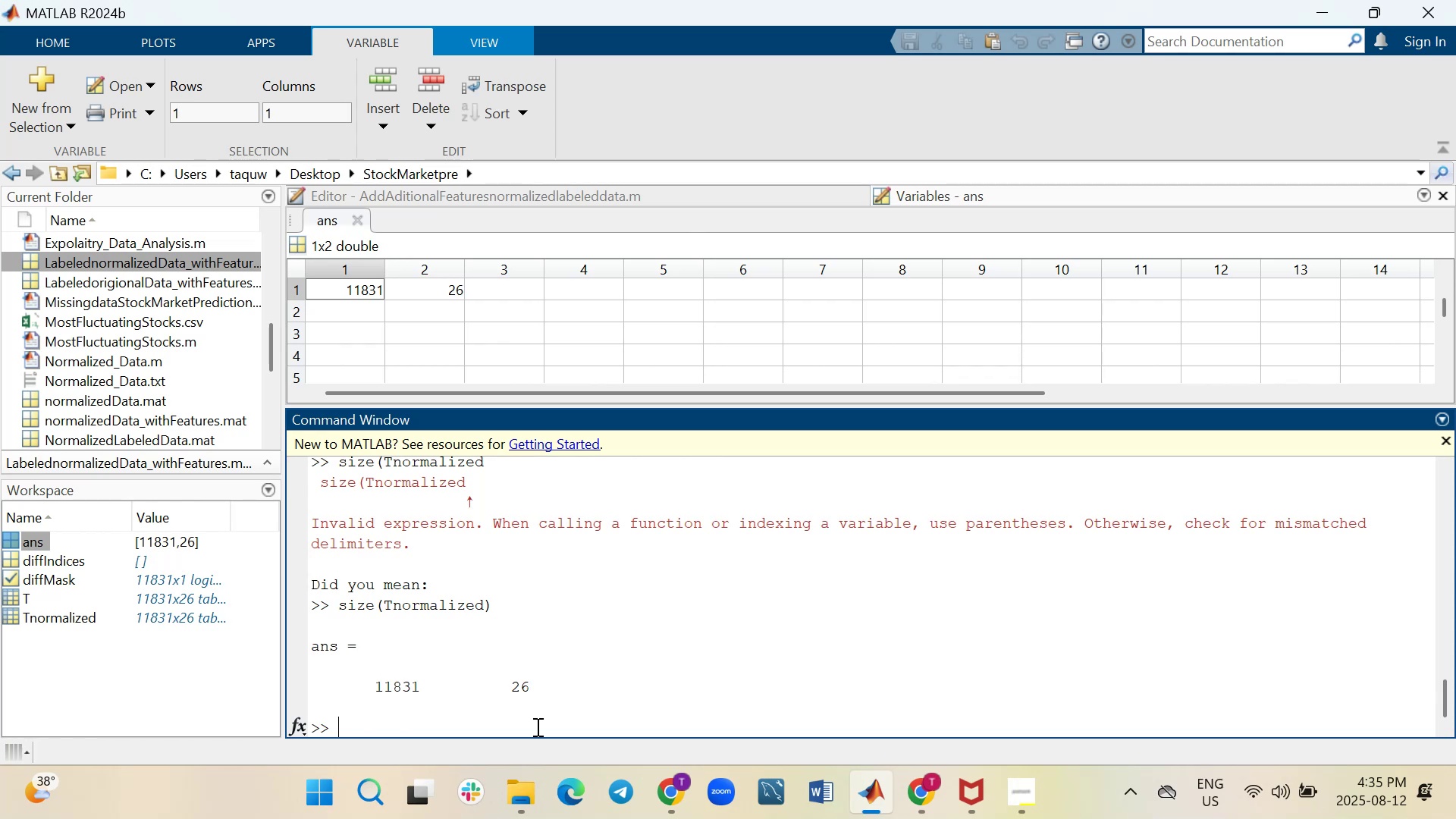 
wait(14.75)
 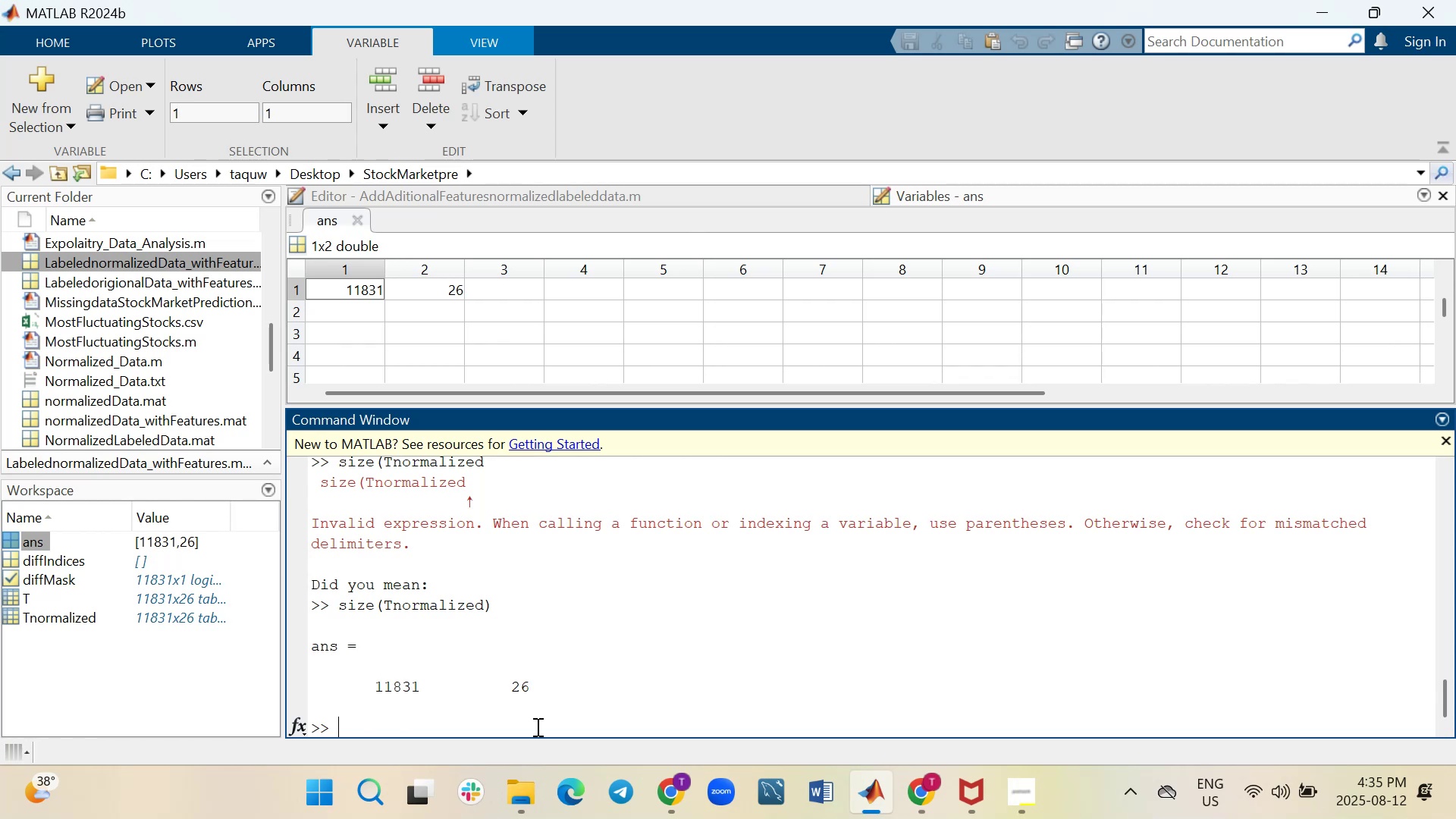 
type(Tnormalized()
 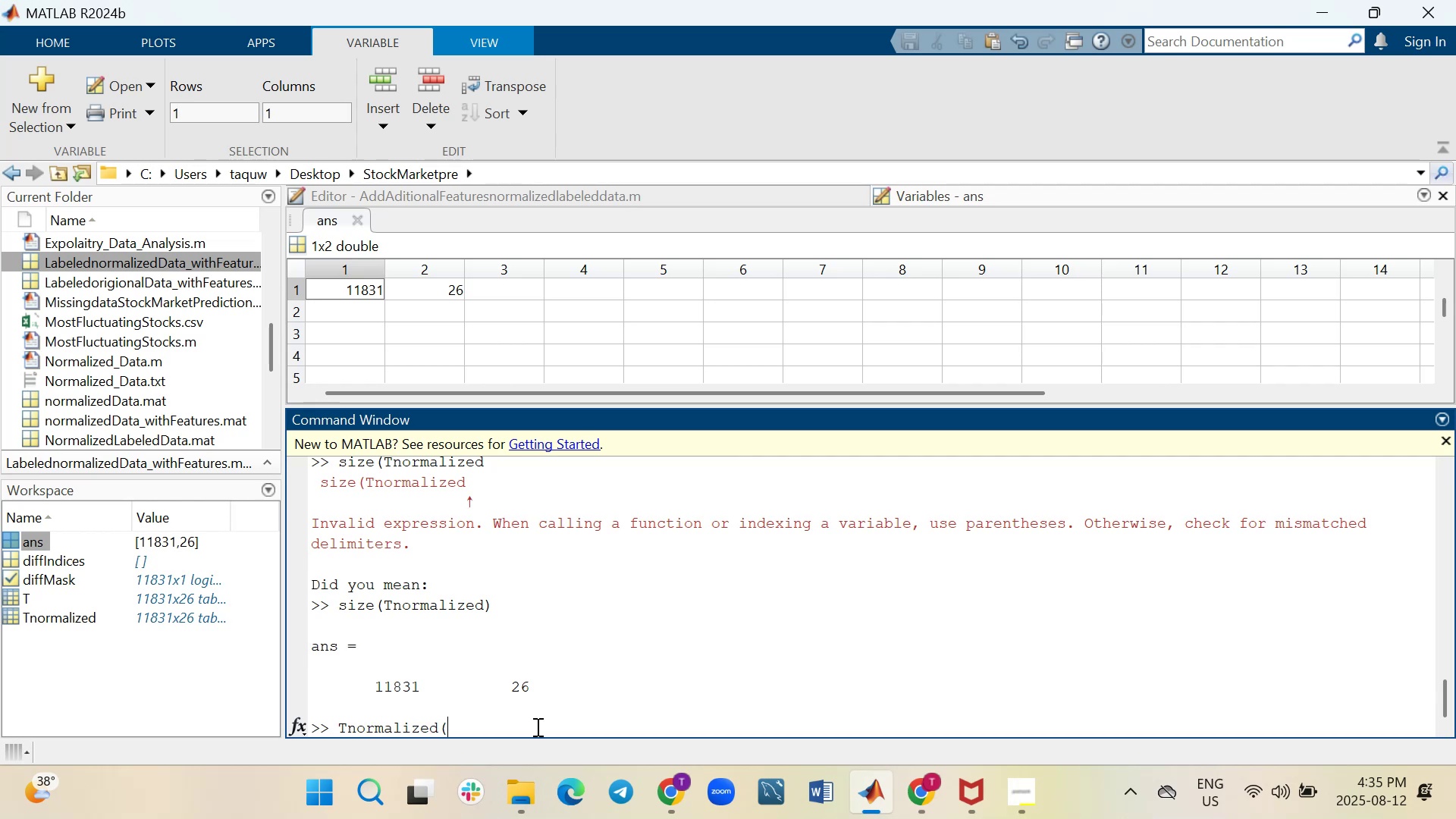 
type(2,10))
 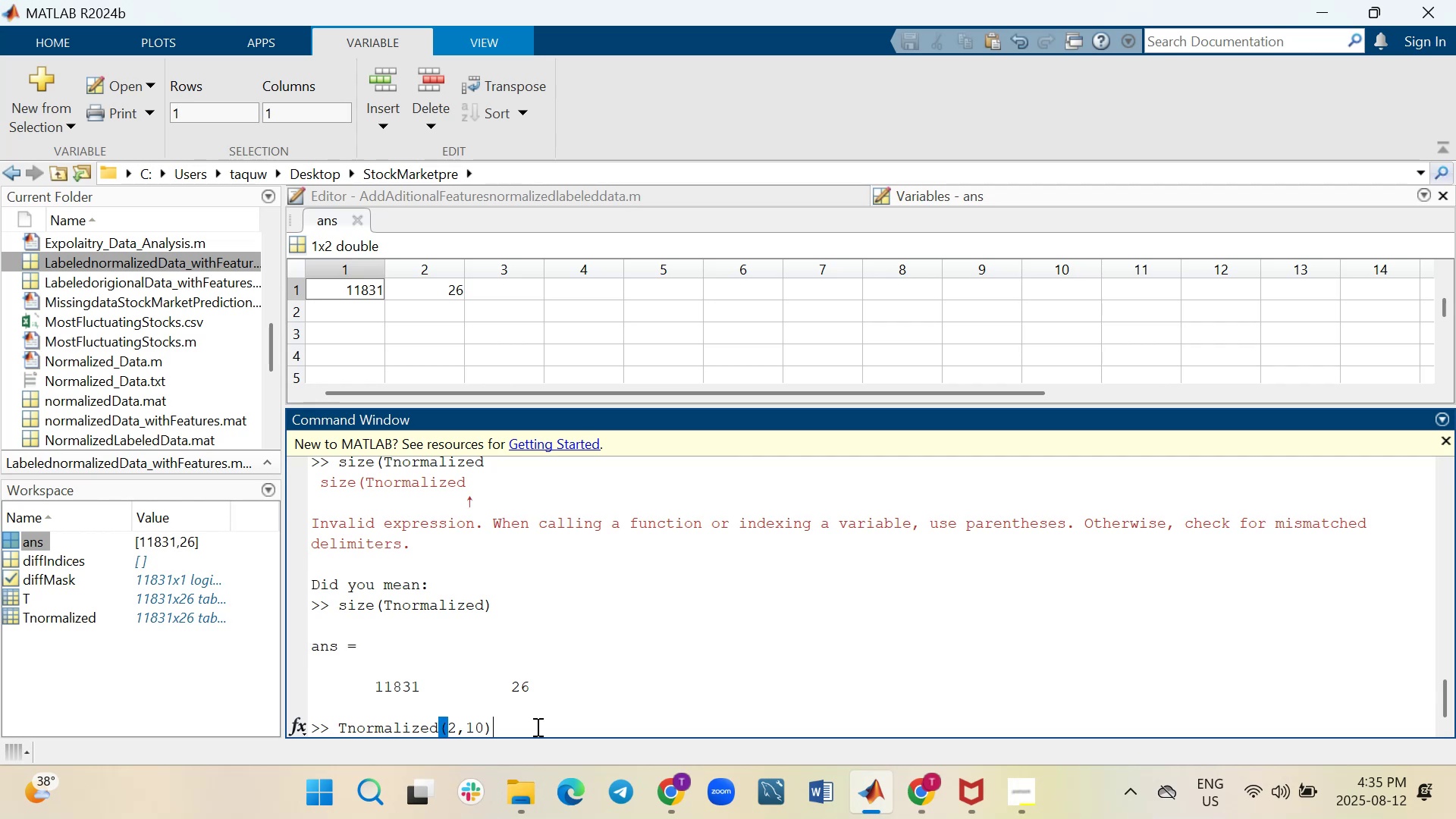 
key(Enter)
 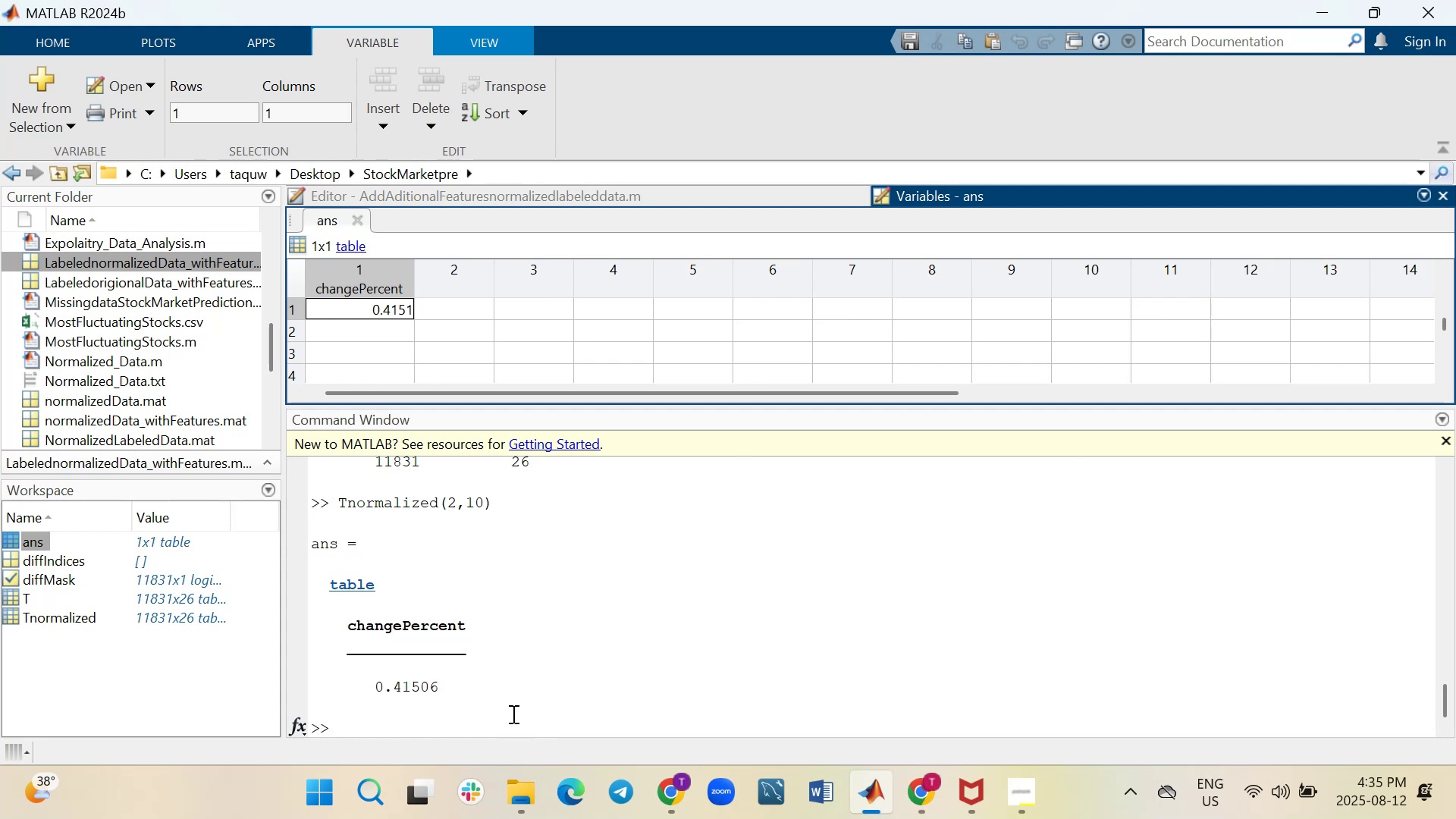 
wait(6.42)
 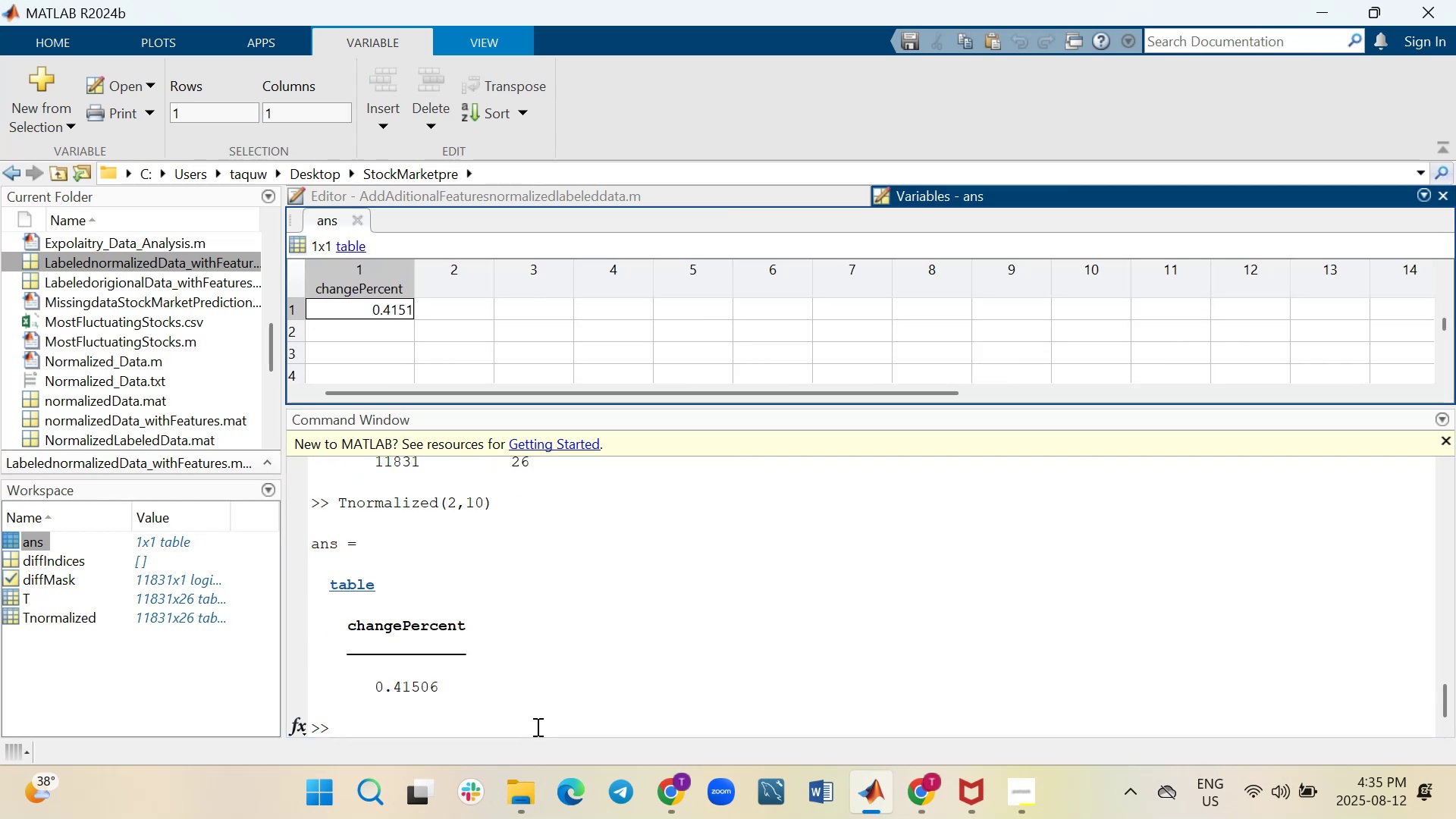 
scroll: coordinate [512, 714], scroll_direction: up, amount: 2.0
 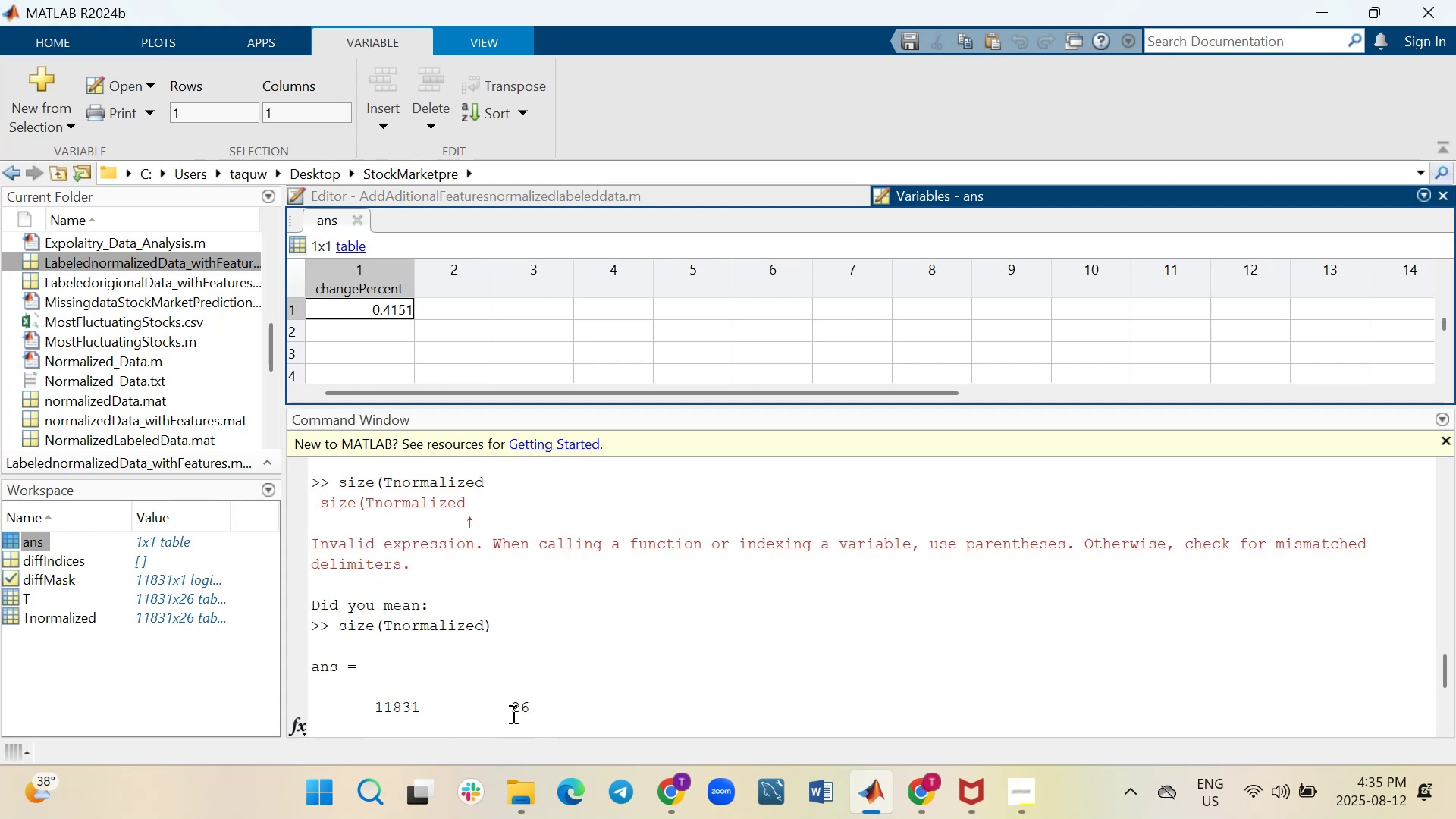 
scroll: coordinate [512, 711], scroll_direction: down, amount: 4.0
 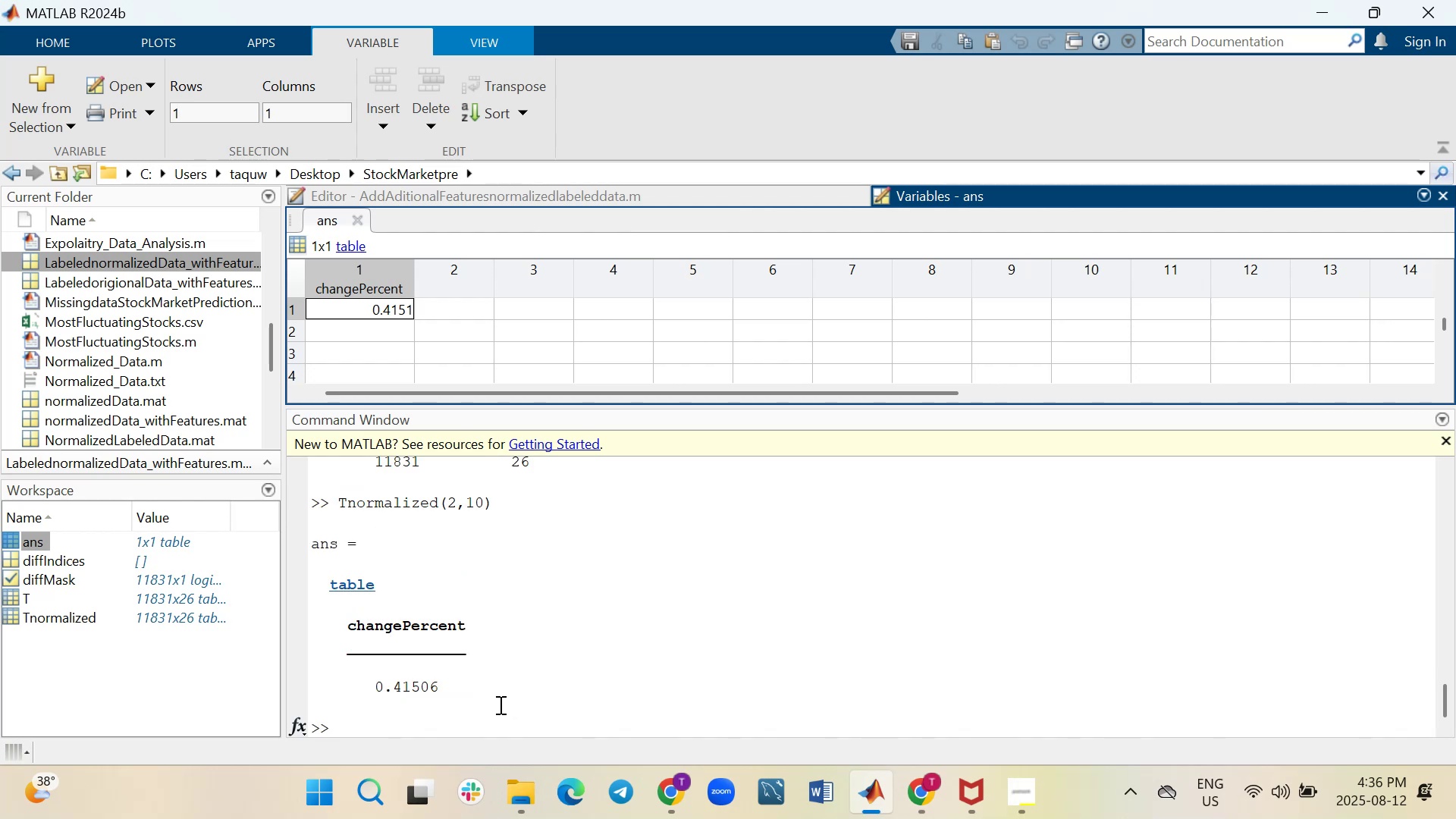 
wait(13.61)
 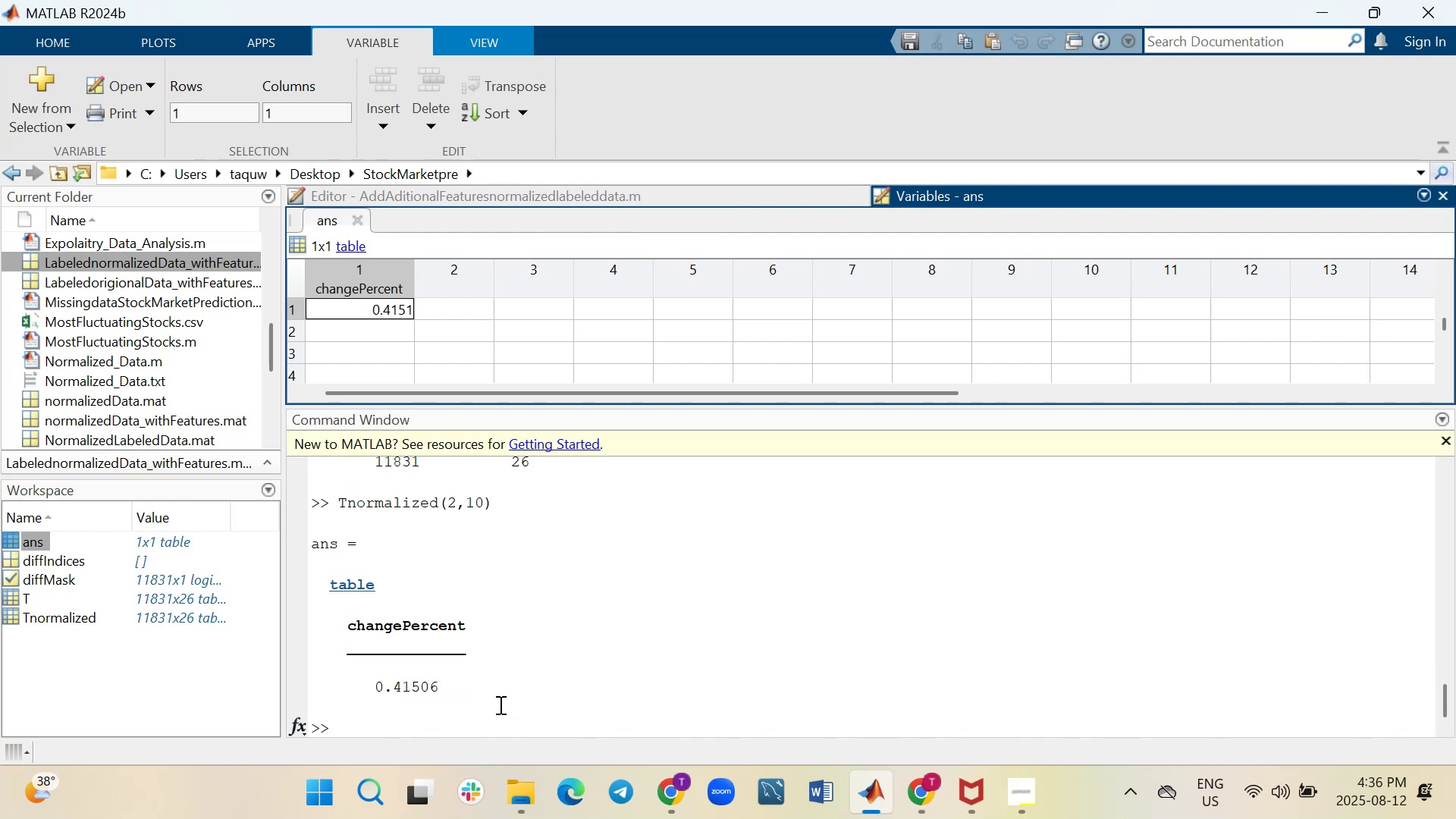 
scroll: coordinate [499, 704], scroll_direction: up, amount: 1.0
 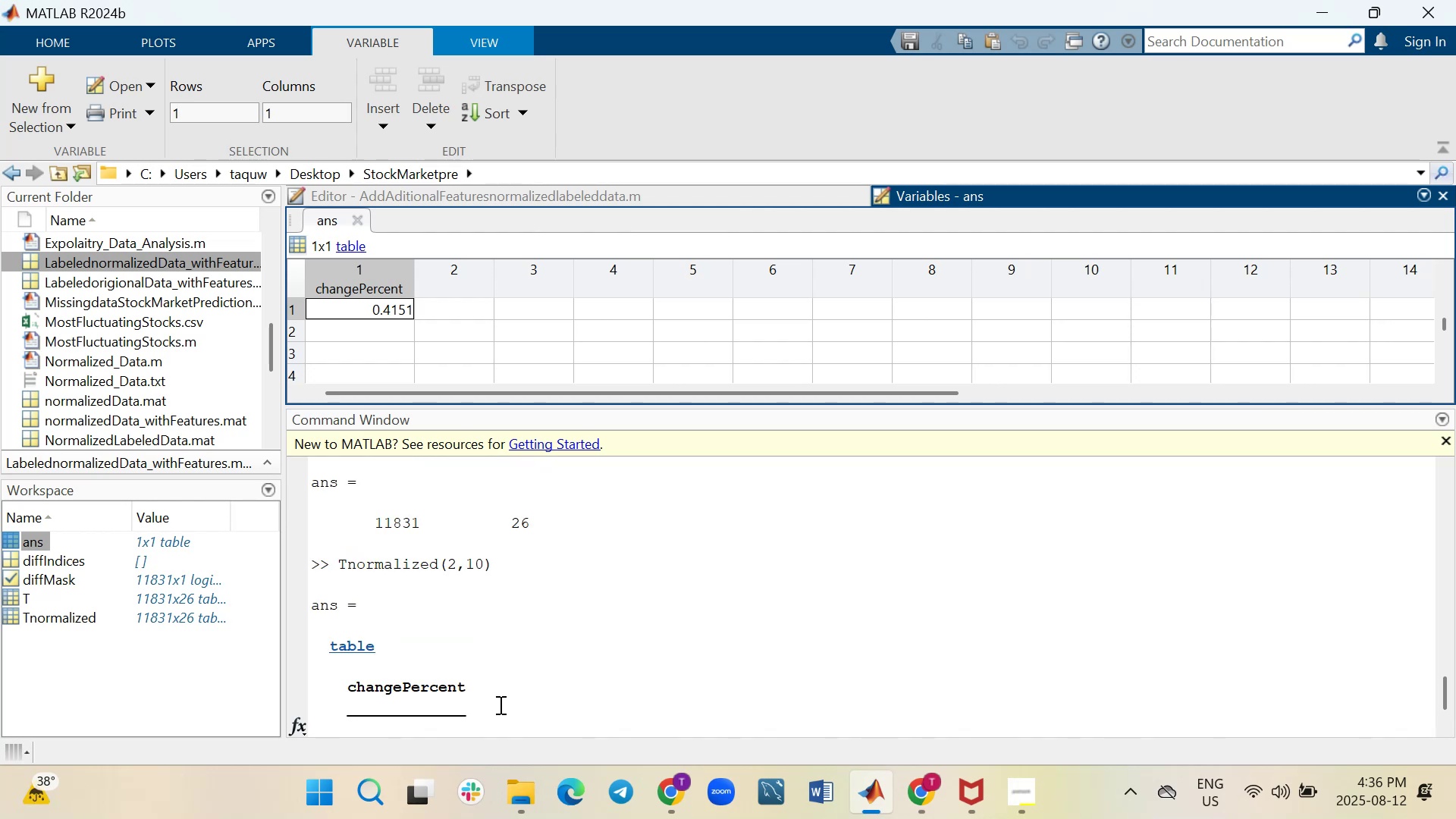 
scroll: coordinate [499, 704], scroll_direction: down, amount: 1.0
 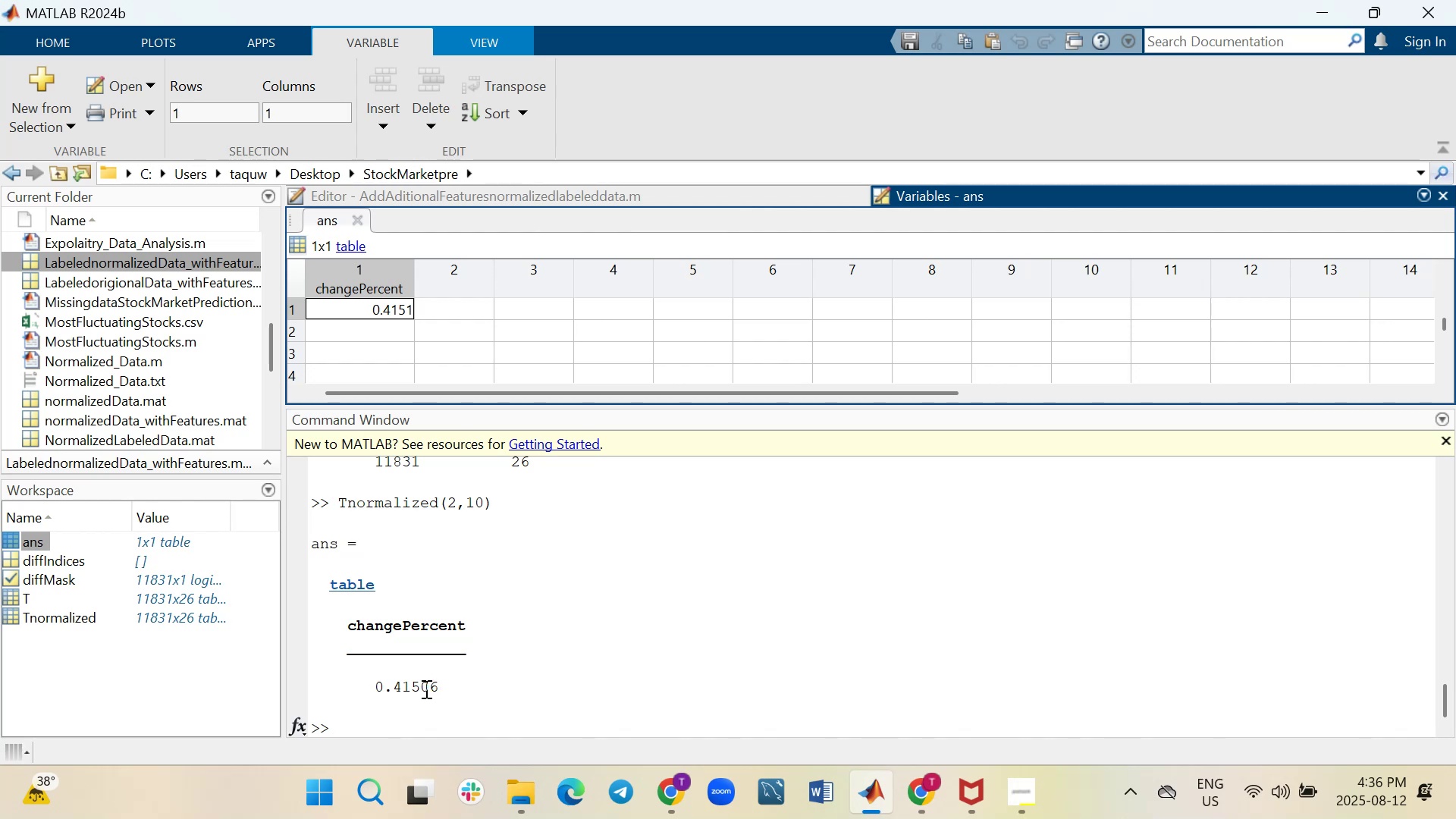 
wait(29.37)
 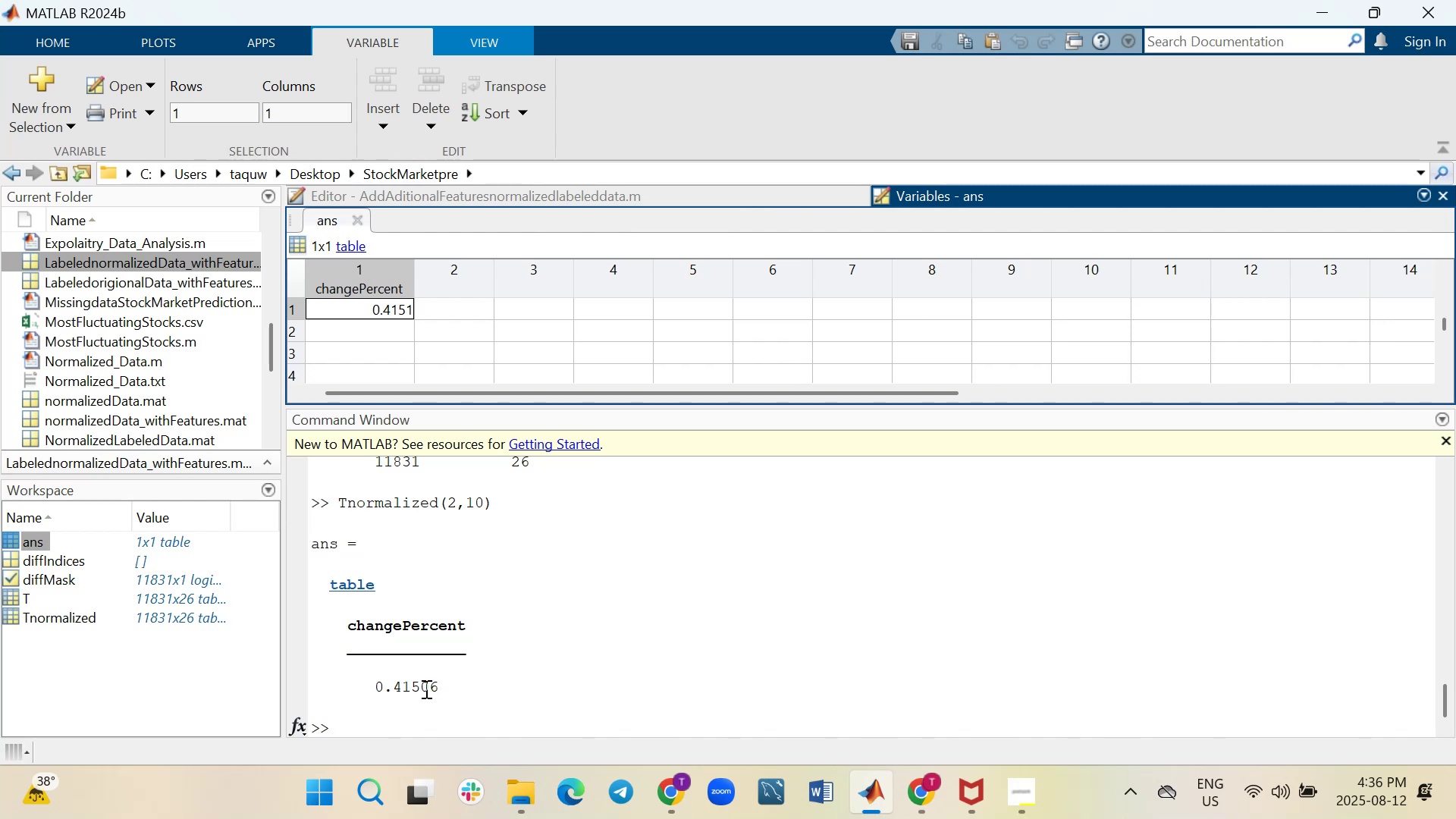 
left_click([458, 711])
 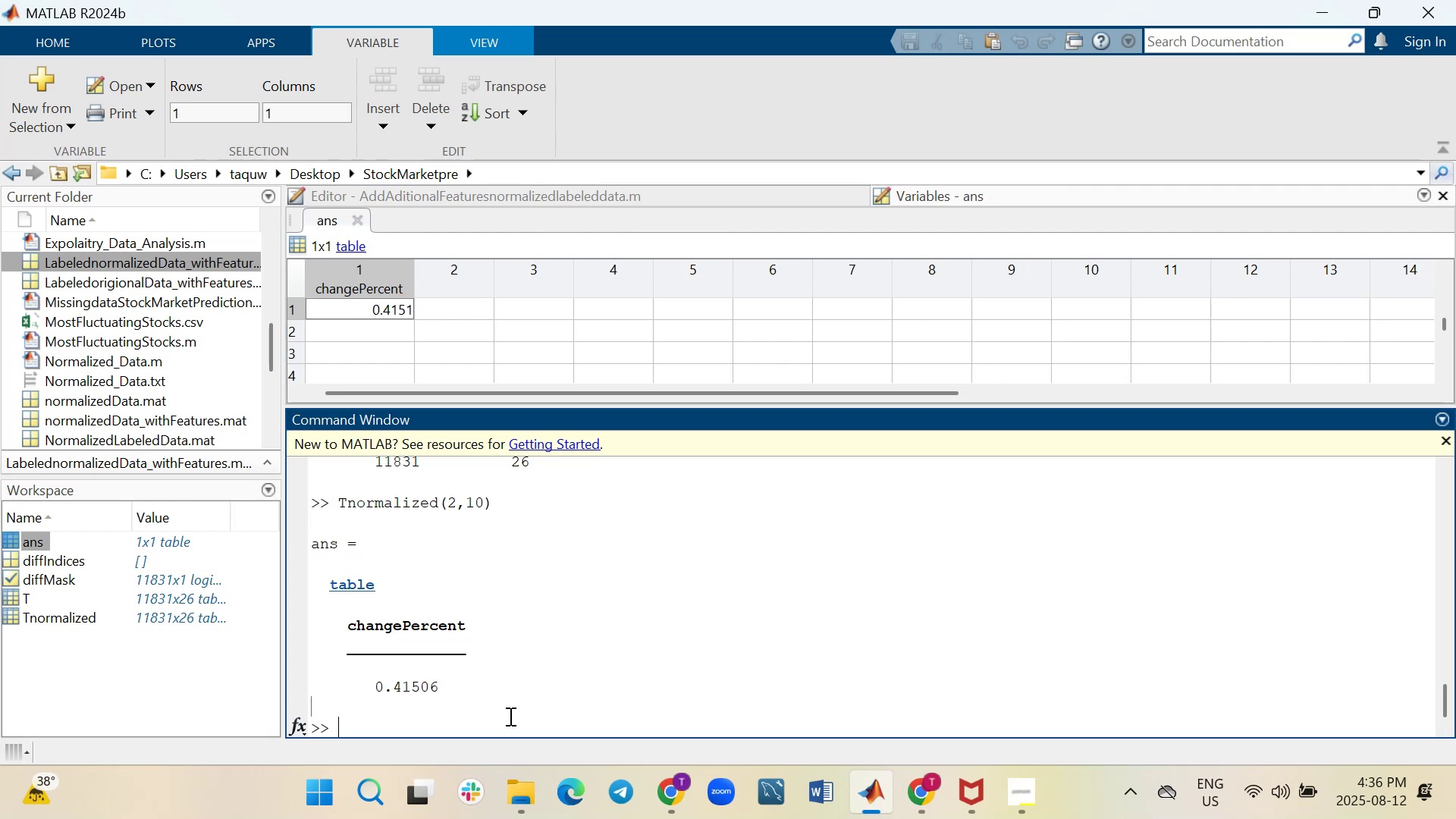 
key(ArrowUp)
 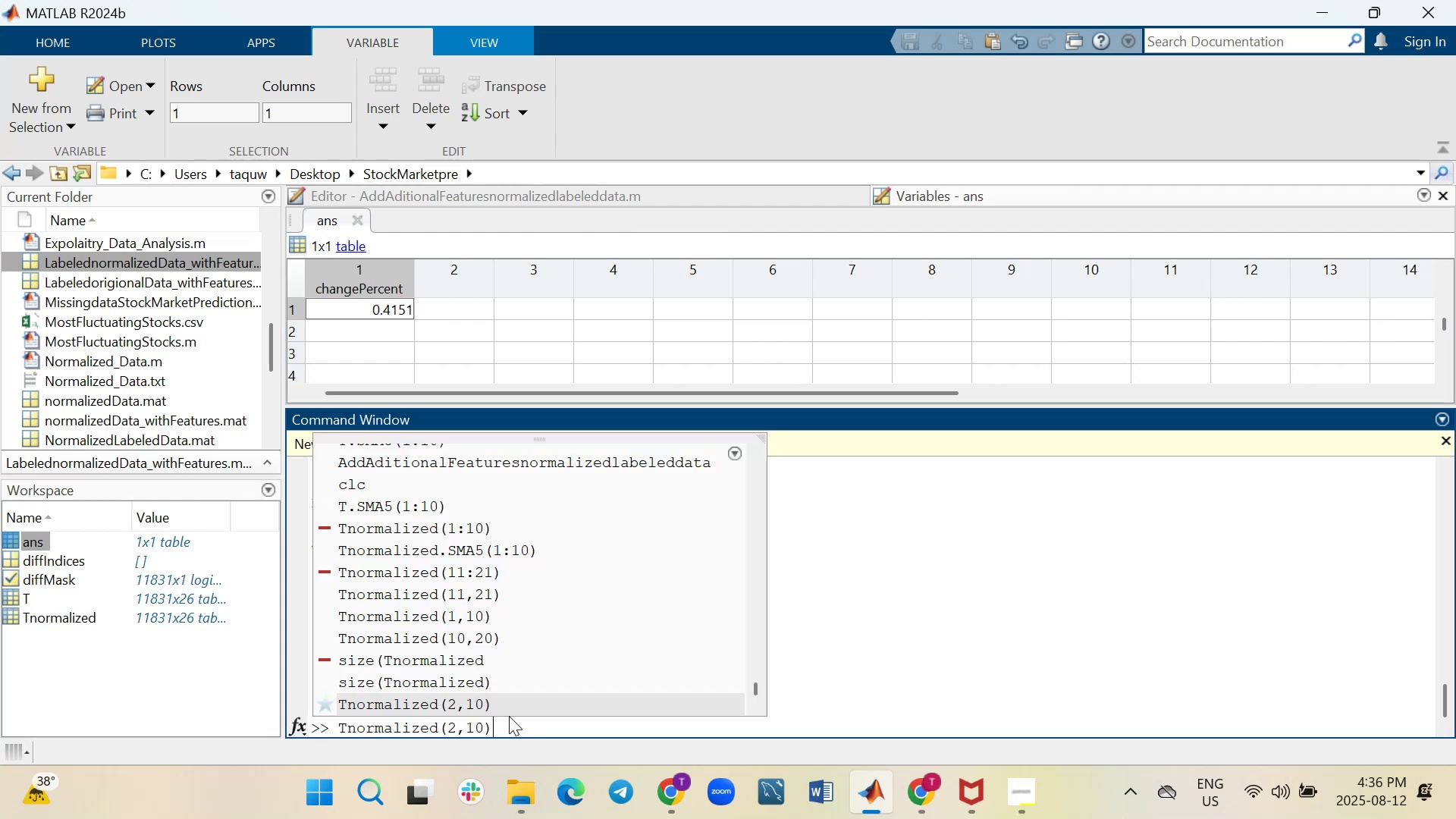 
key(ArrowLeft)
 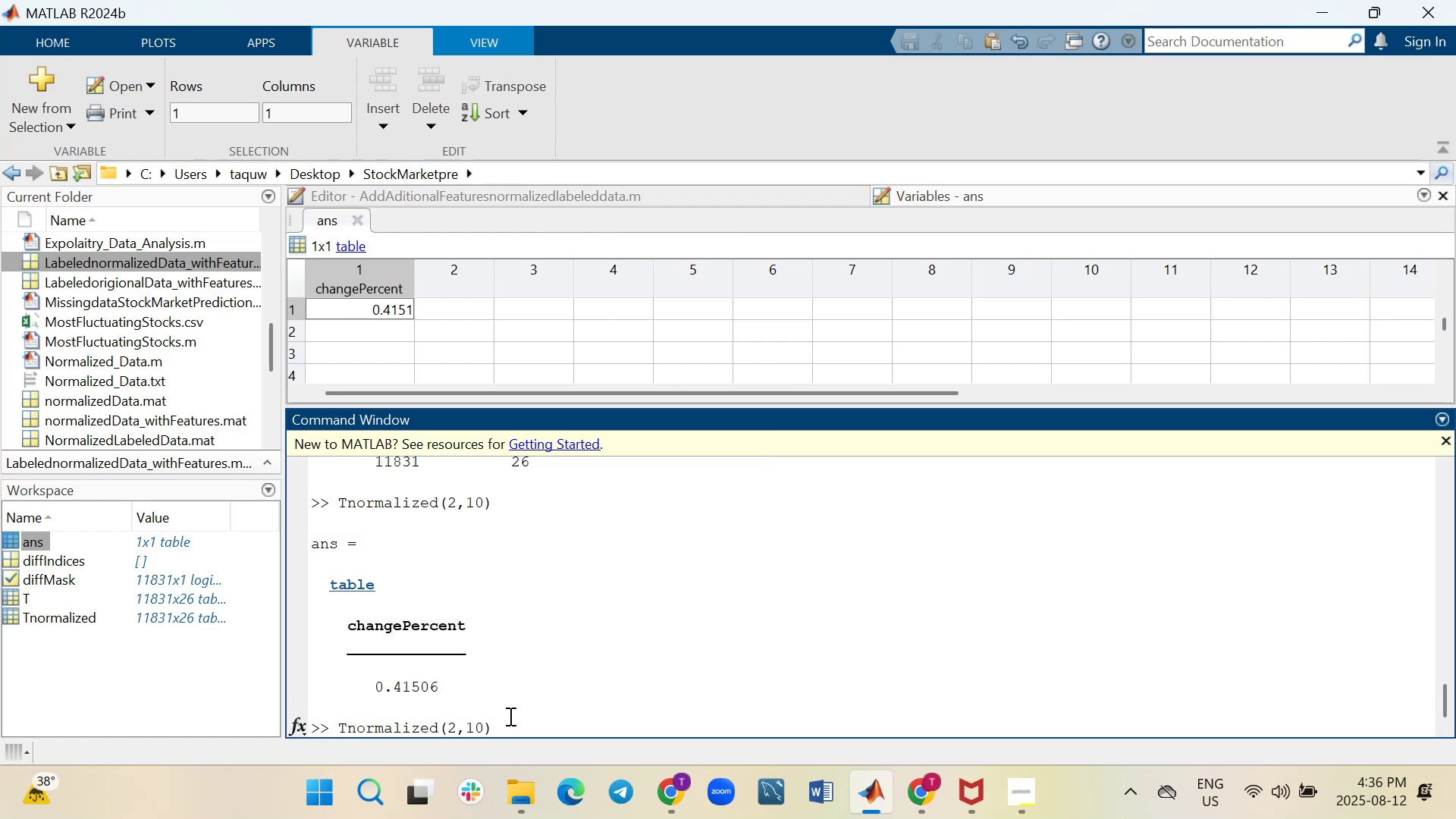 
key(ArrowLeft)
 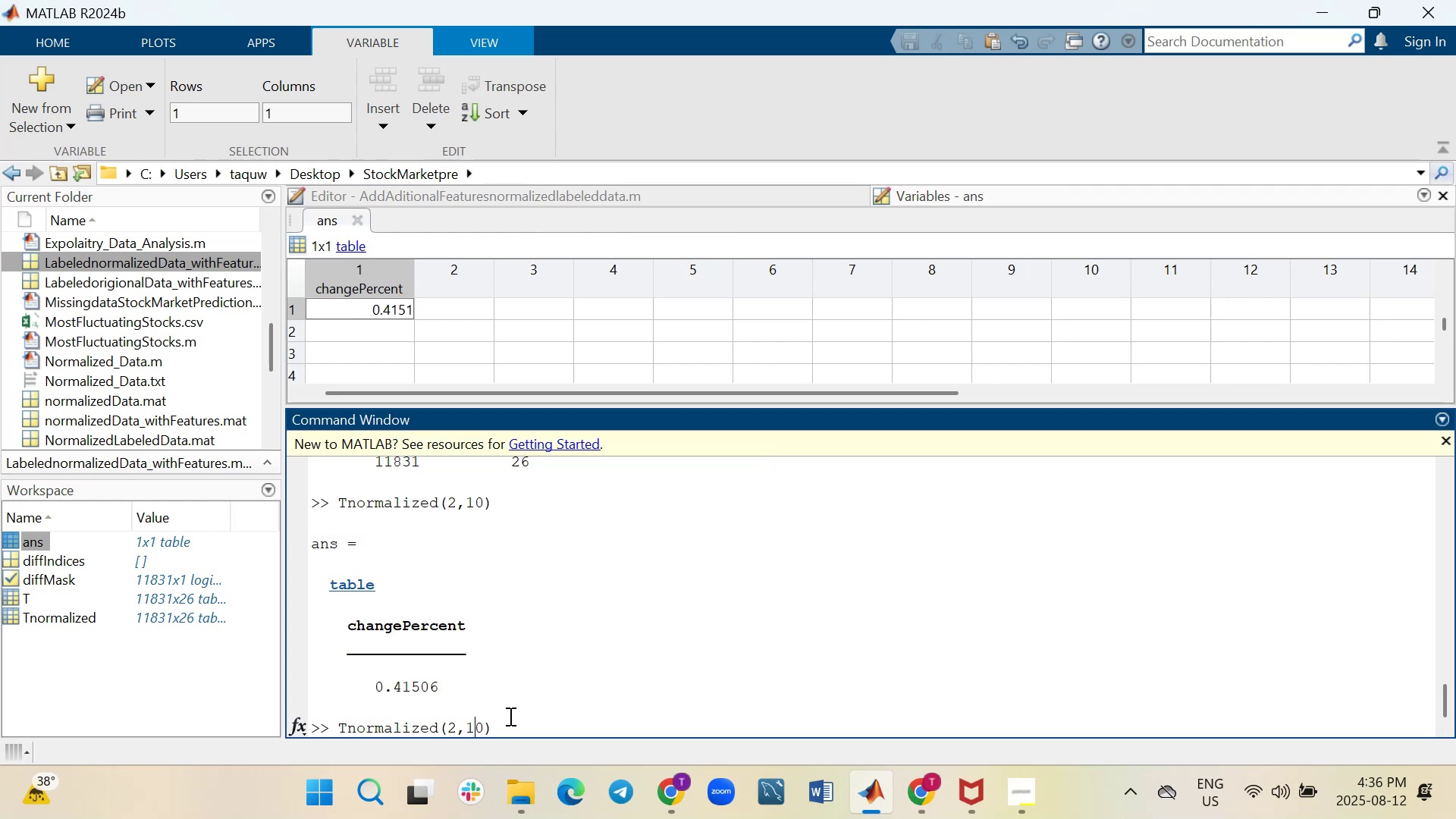 
key(ArrowLeft)
 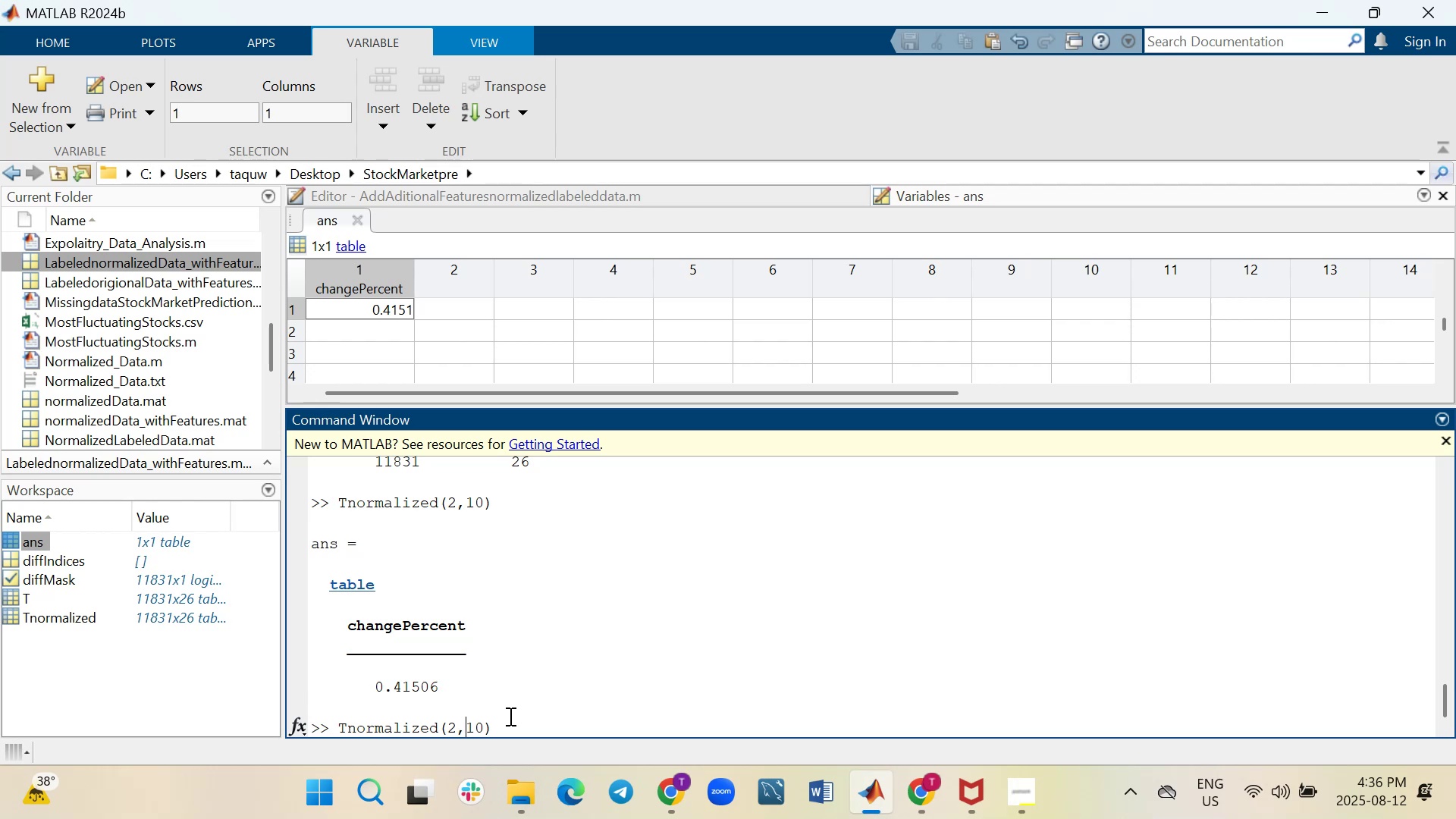 
key(ArrowLeft)
 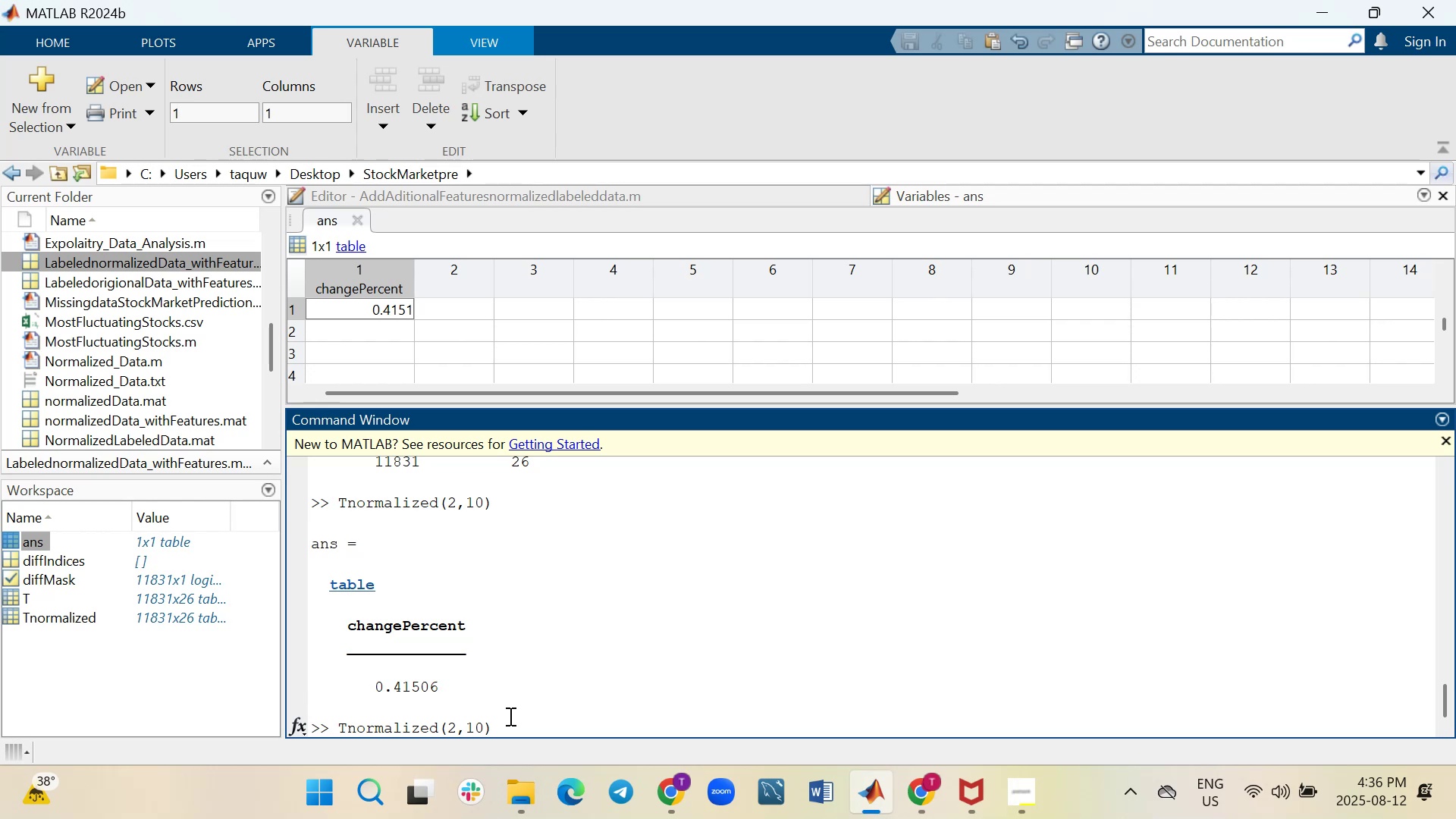 
key(Backspace)
 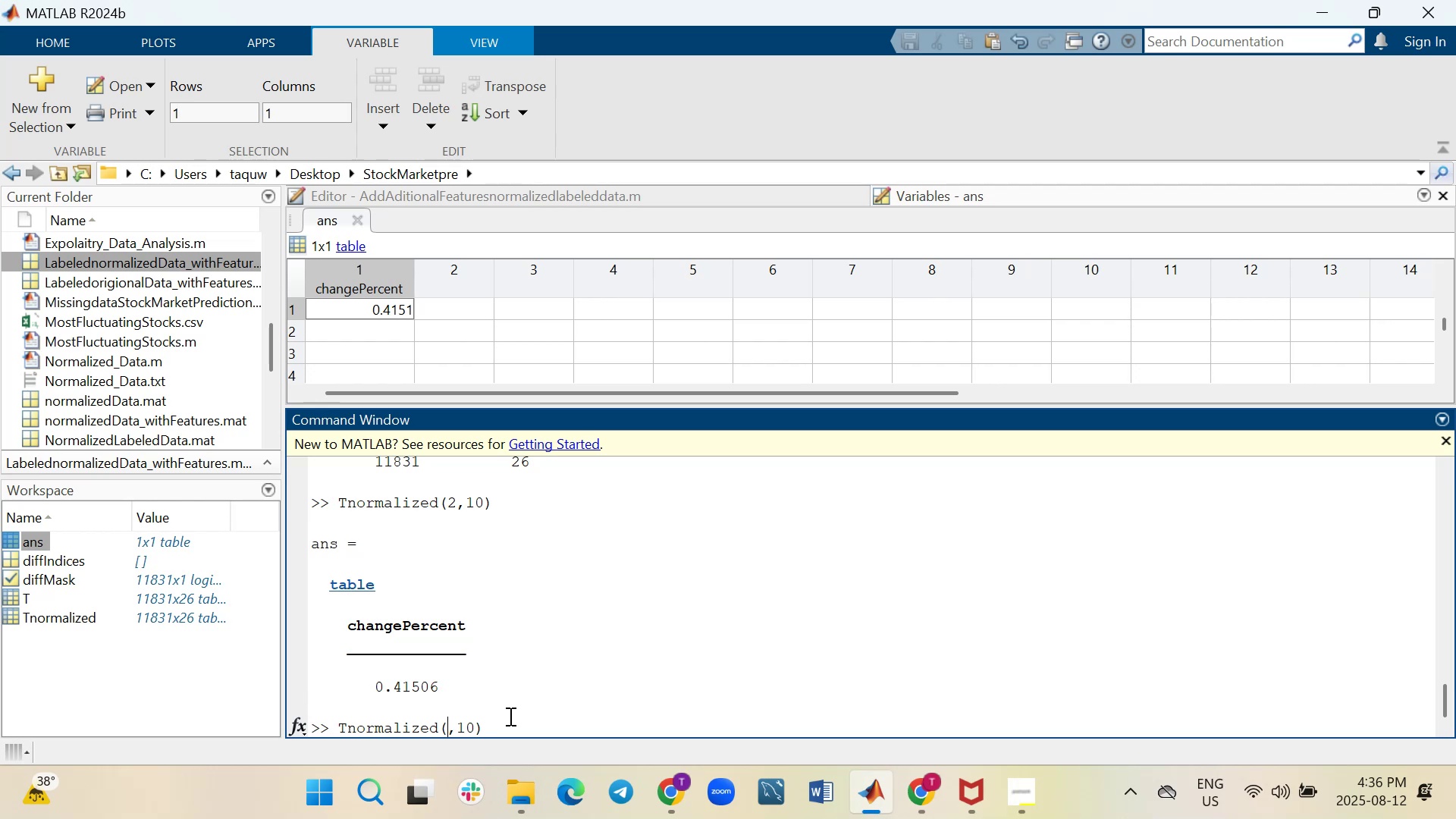 
key(5)
 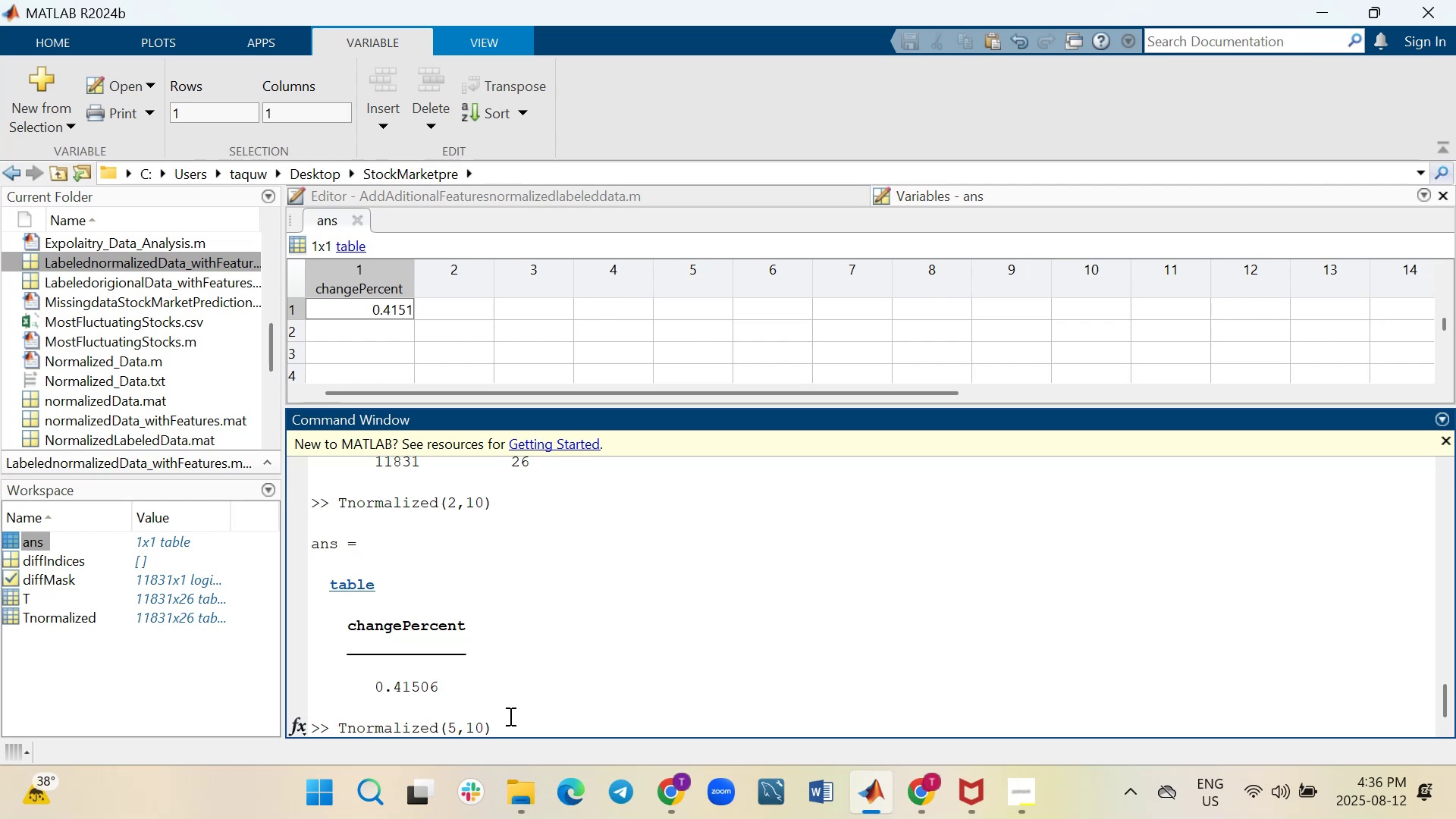 
key(Enter)
 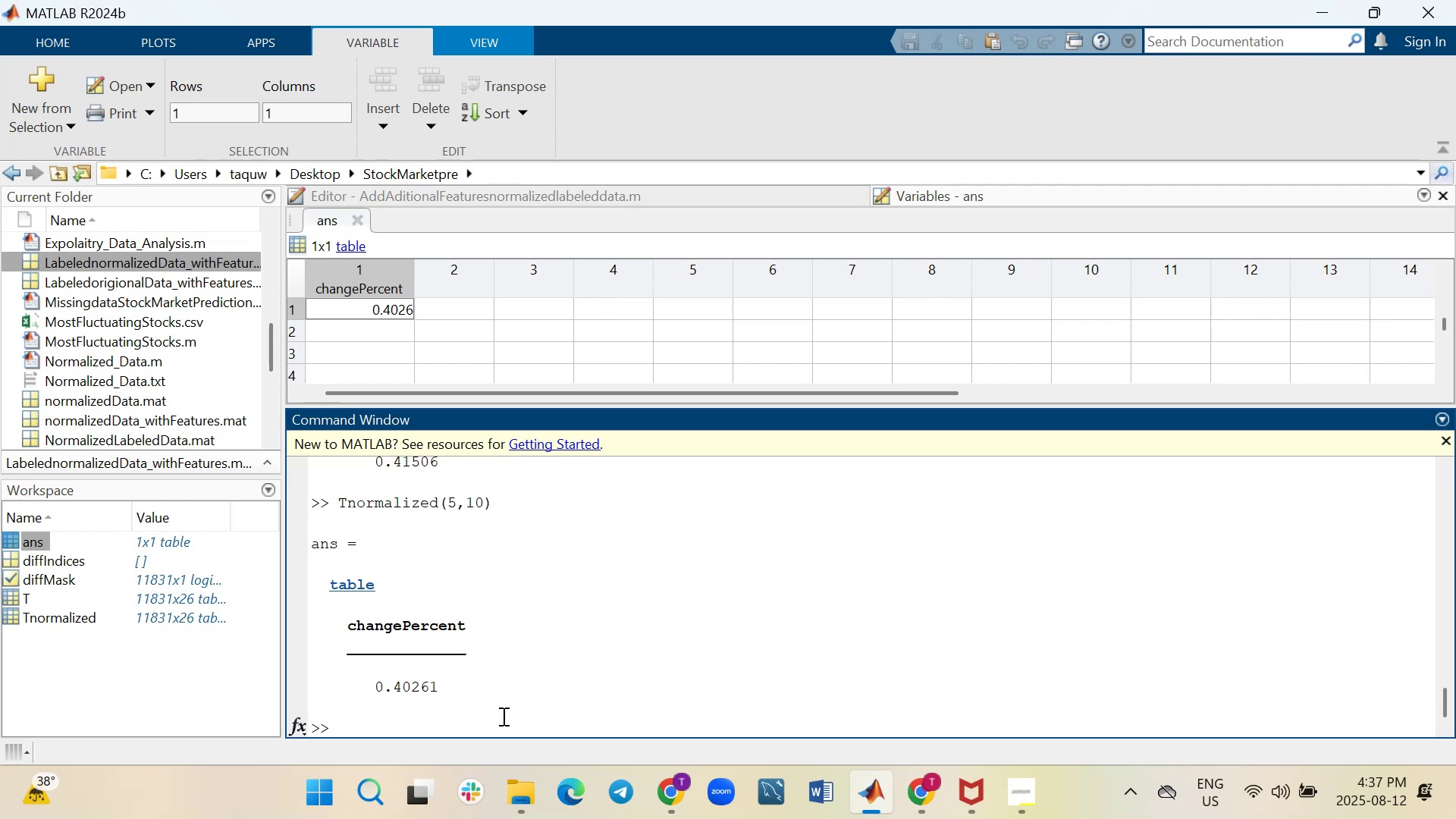 
wait(25.26)
 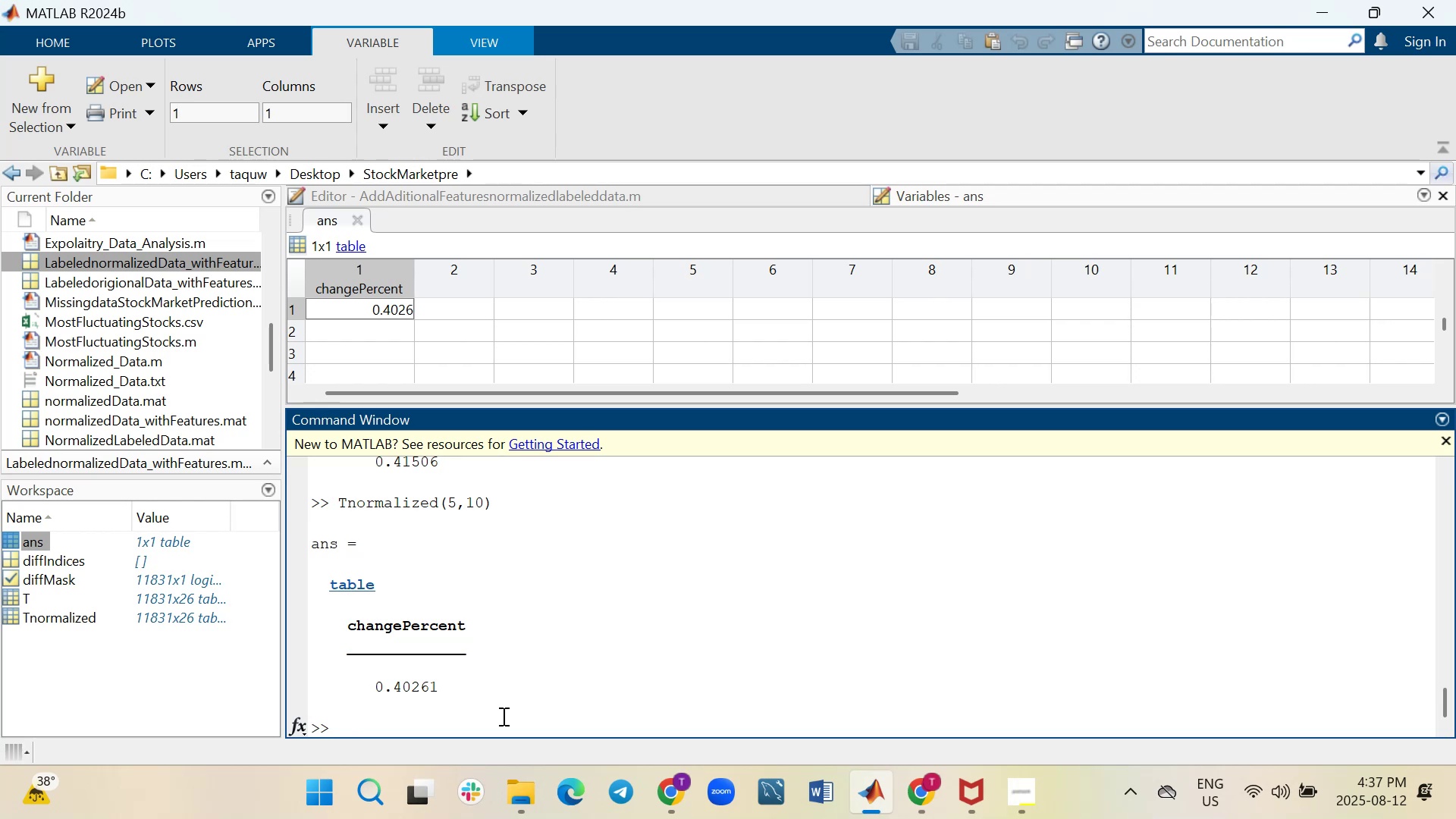 
key(ArrowUp)
 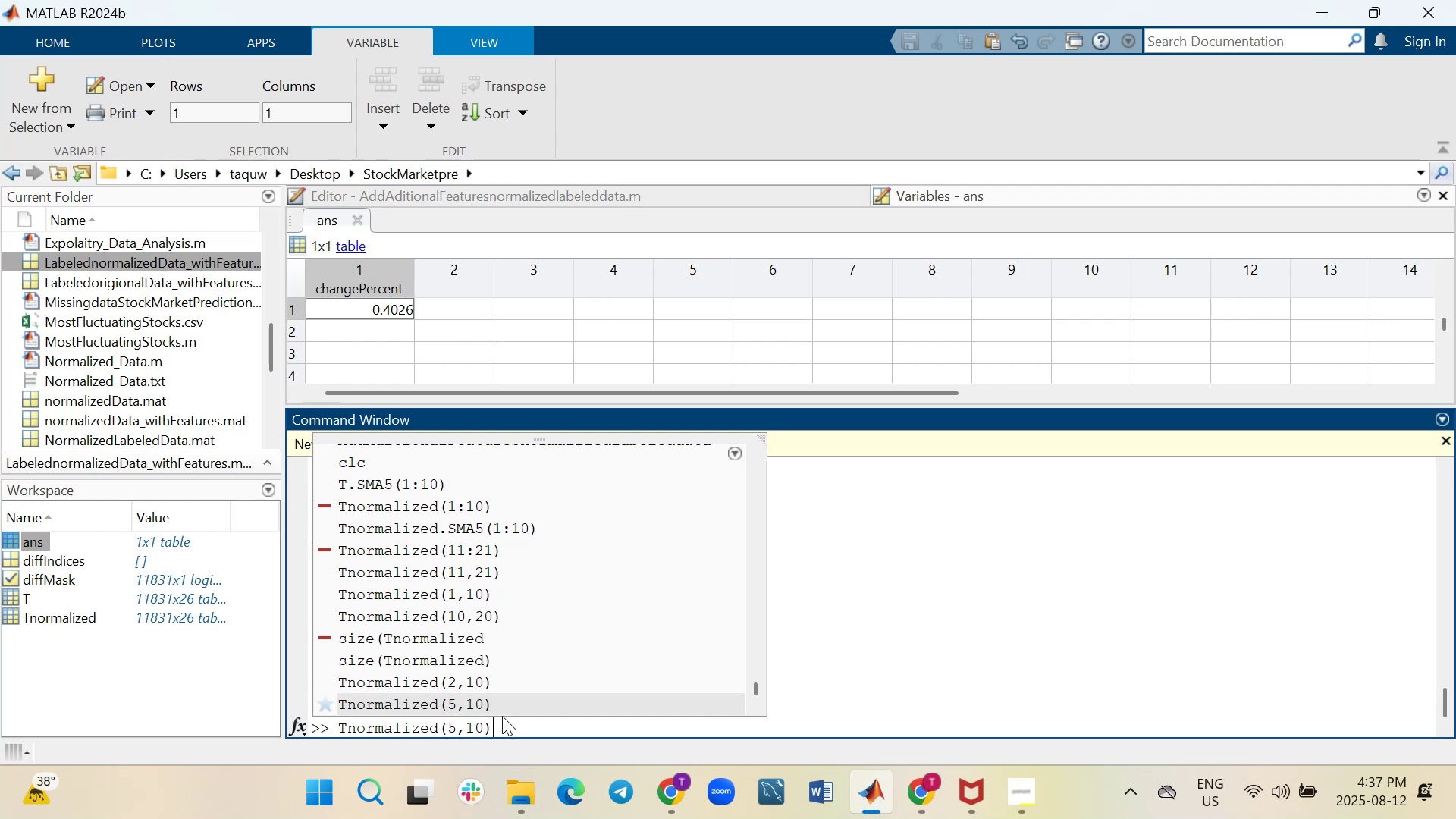 
key(ArrowLeft)
 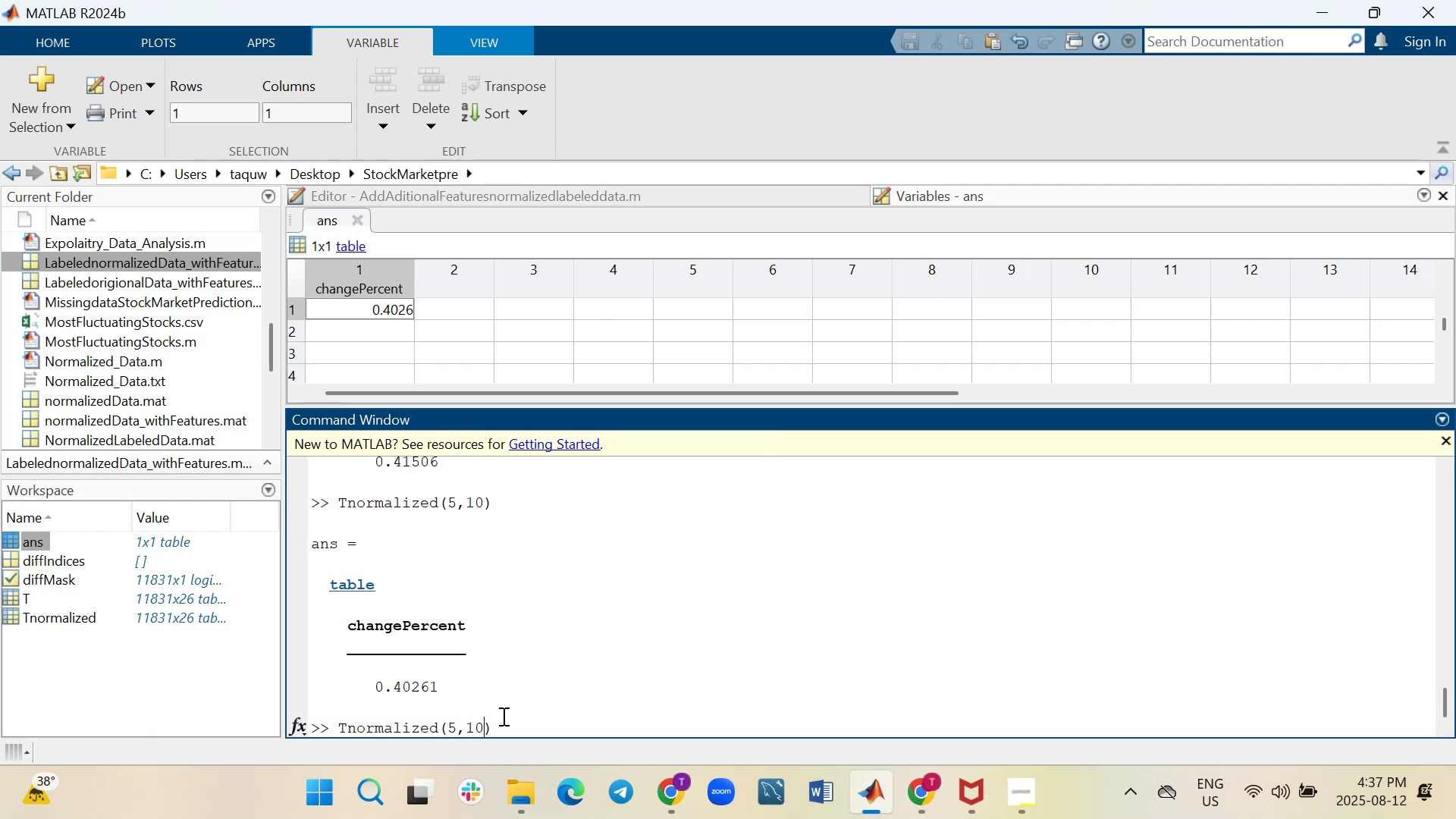 
key(Backspace)
 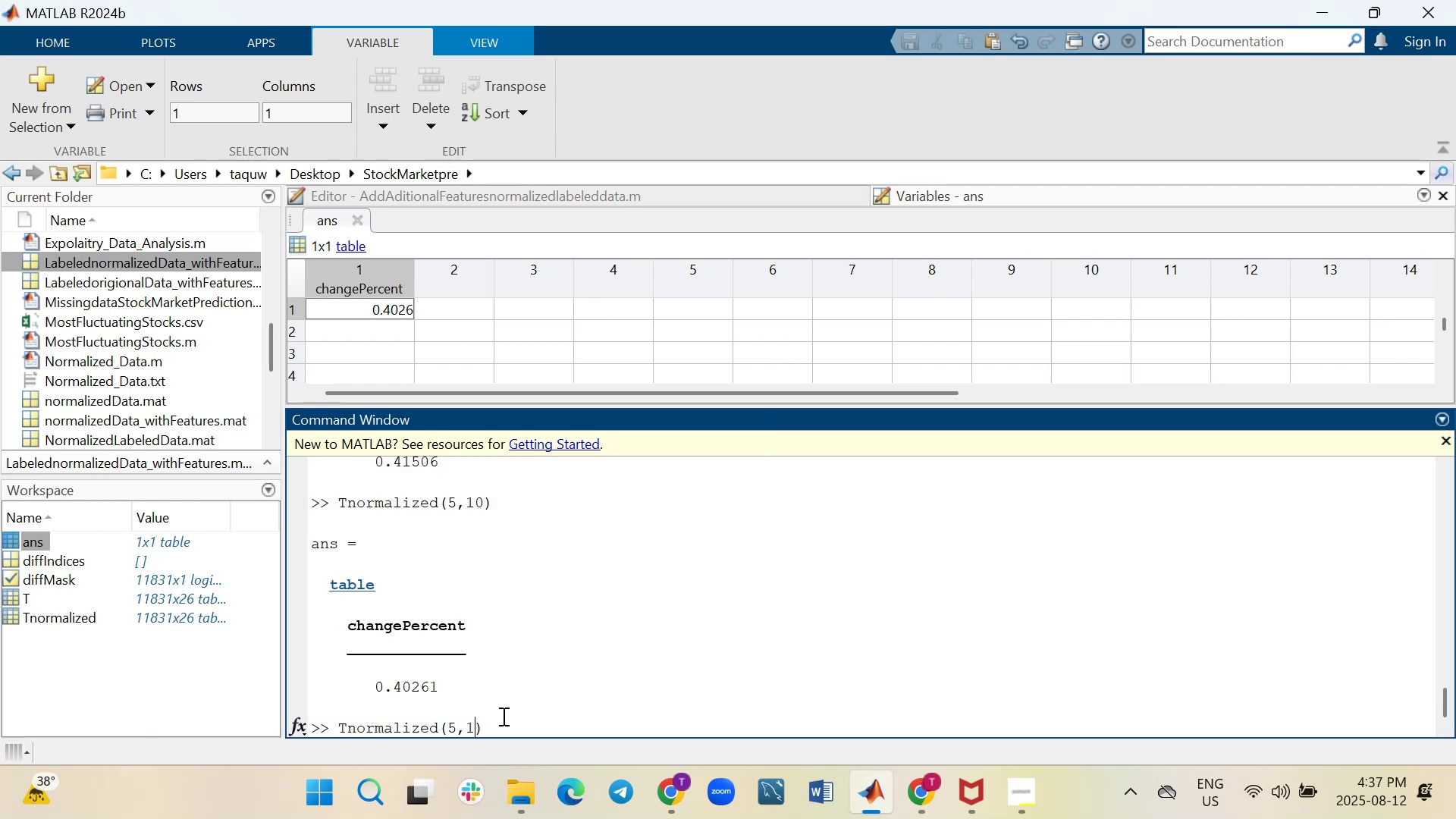 
key(1)
 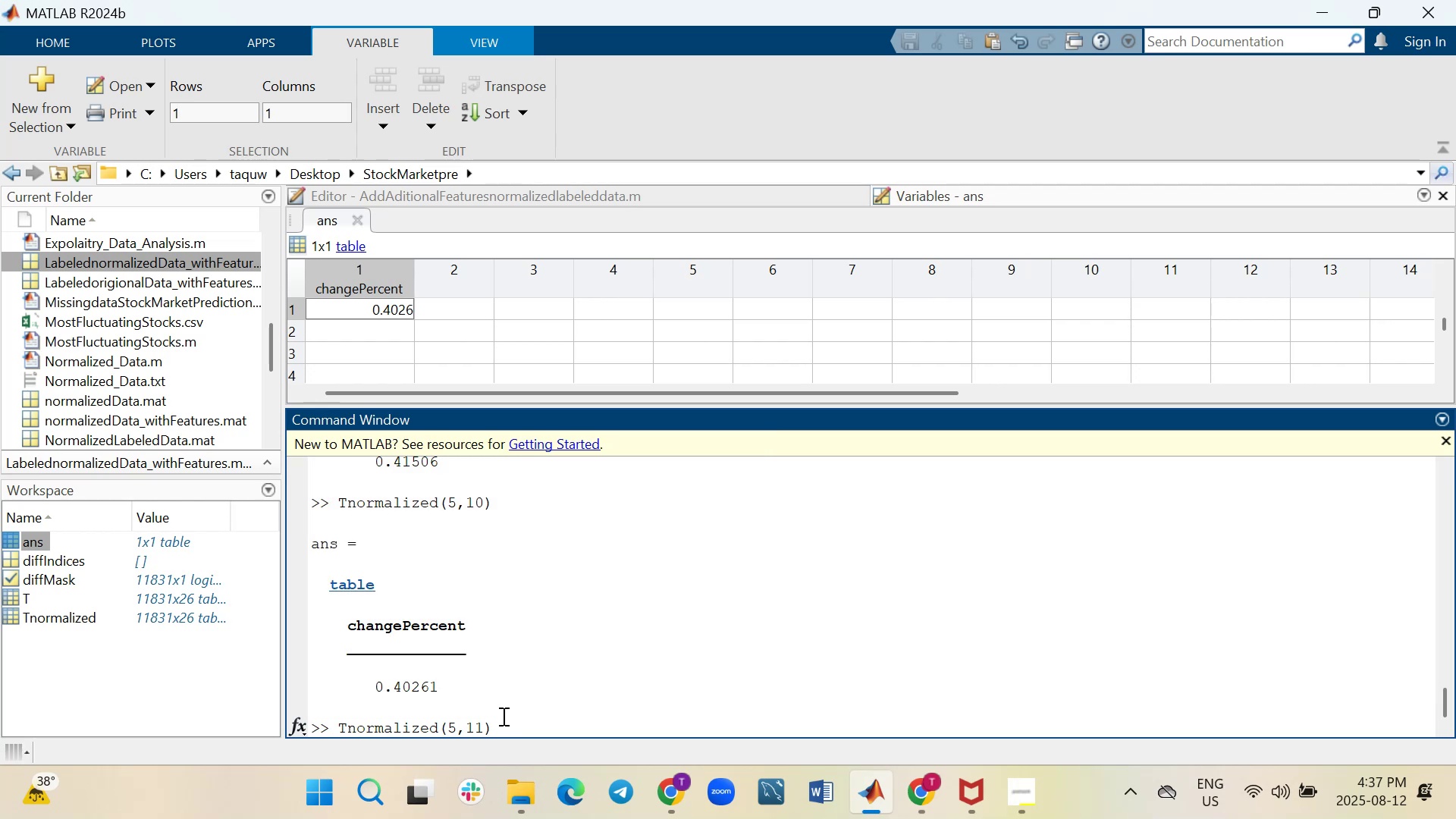 
key(Enter)
 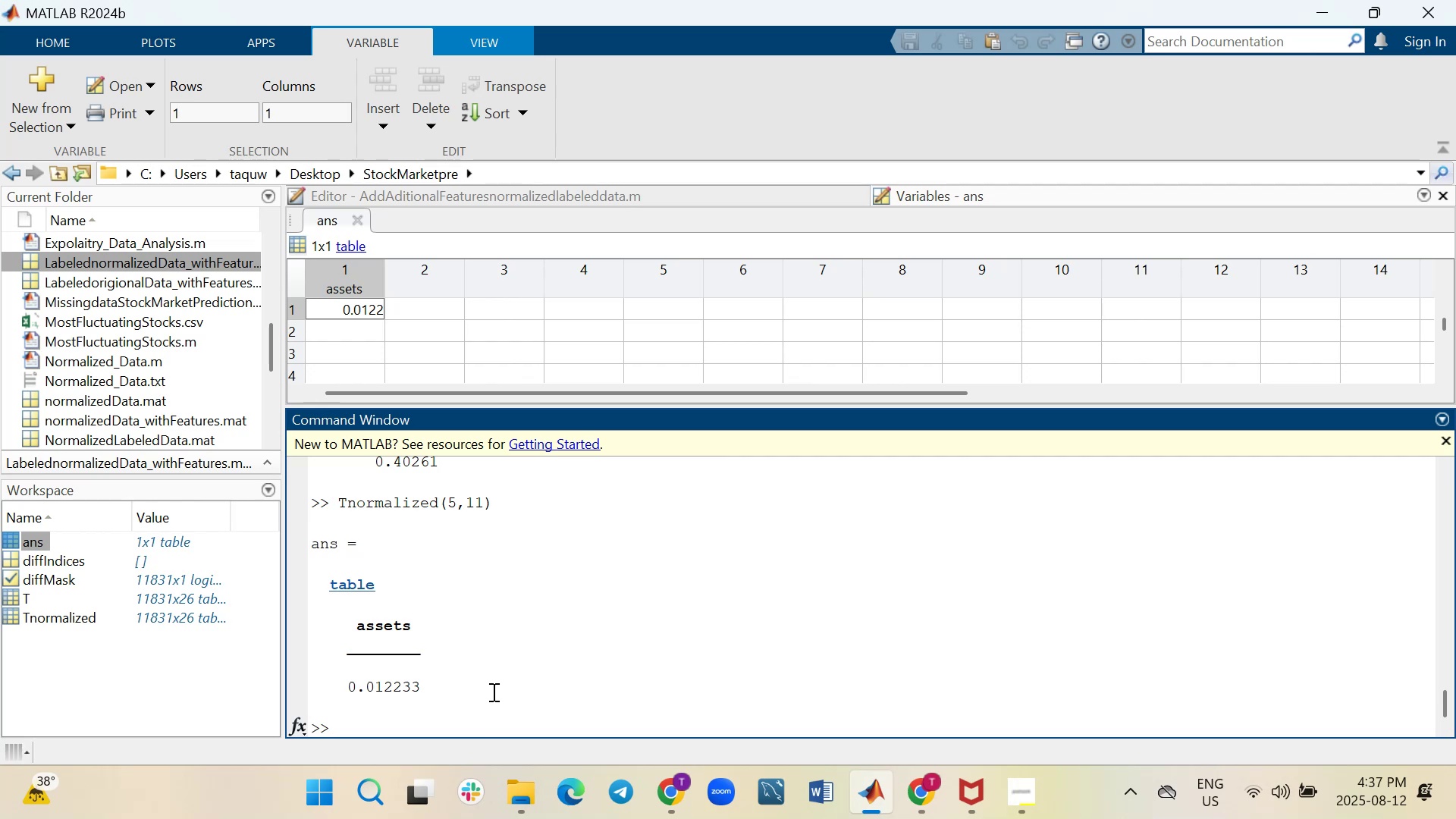 
wait(23.25)
 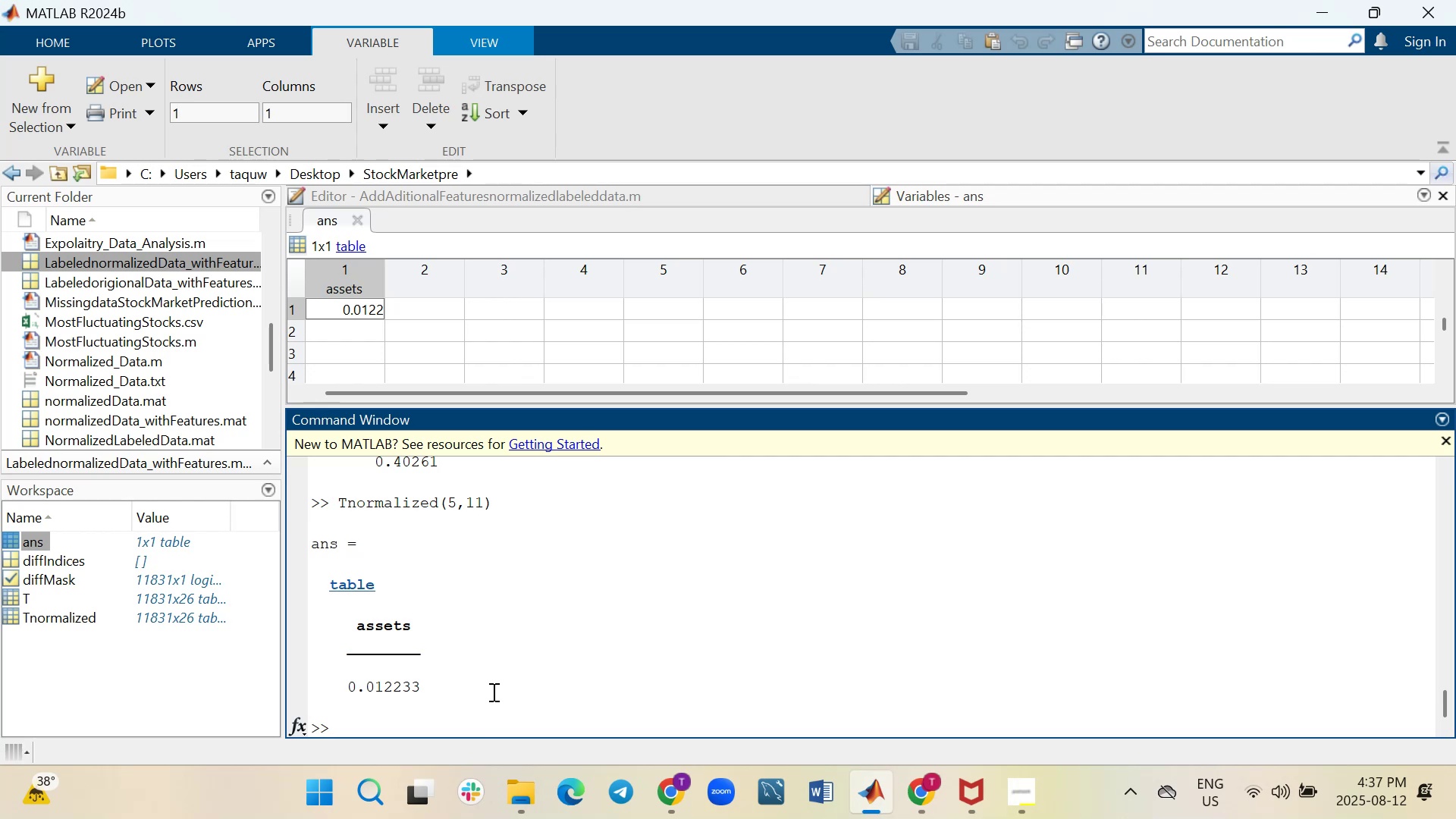 
type(size(T))
 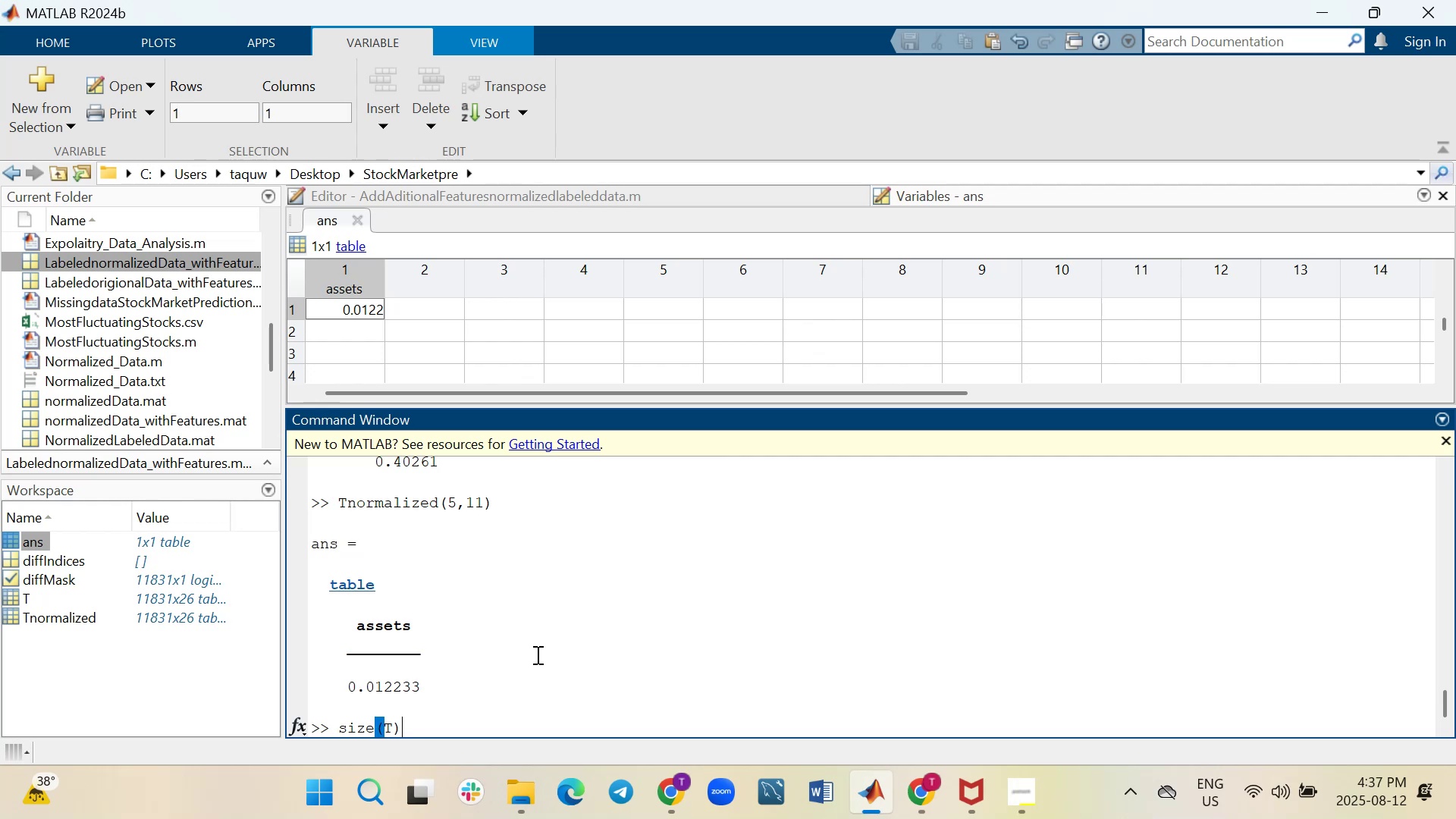 
key(Enter)
 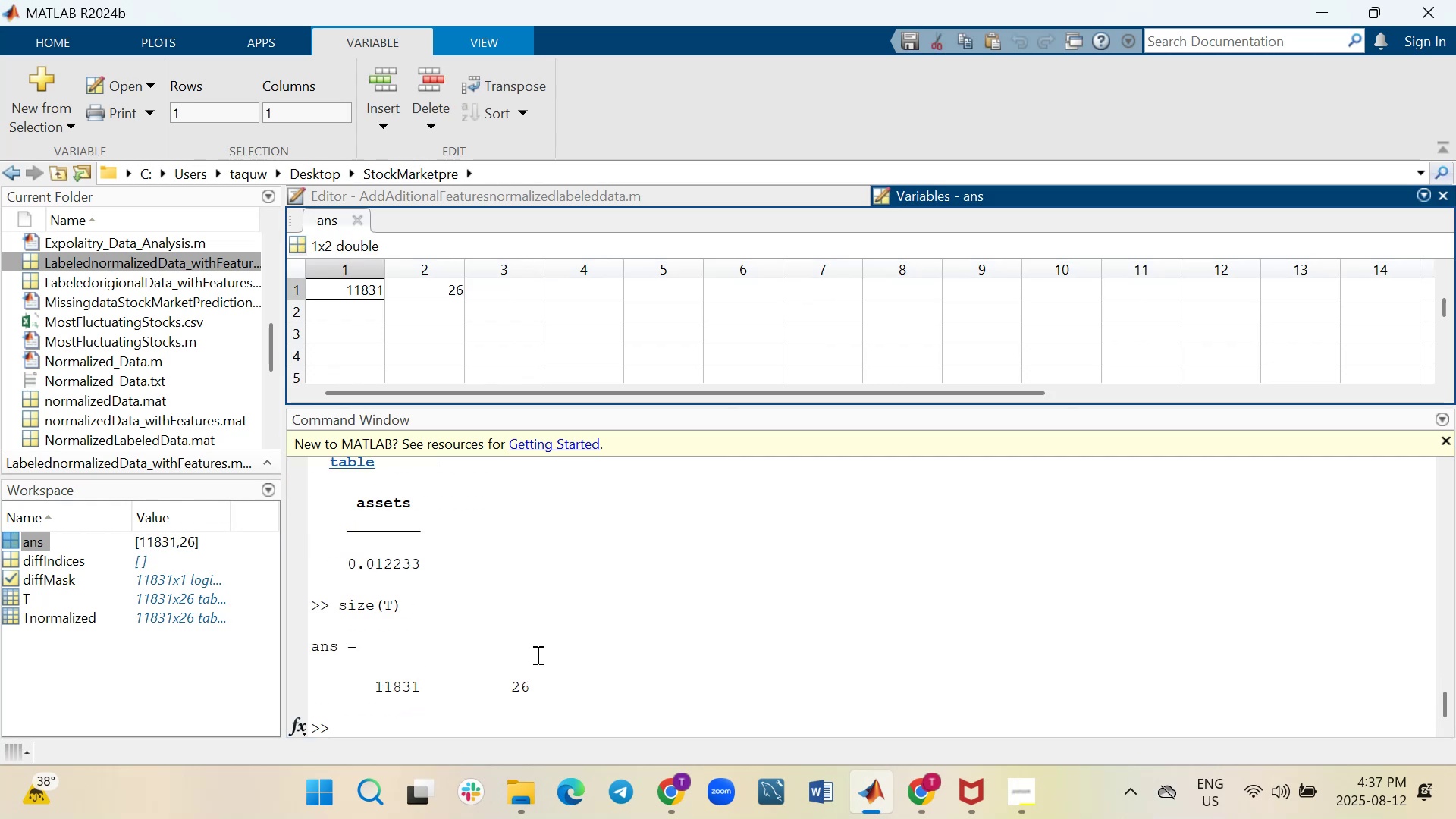 
wait(6.47)
 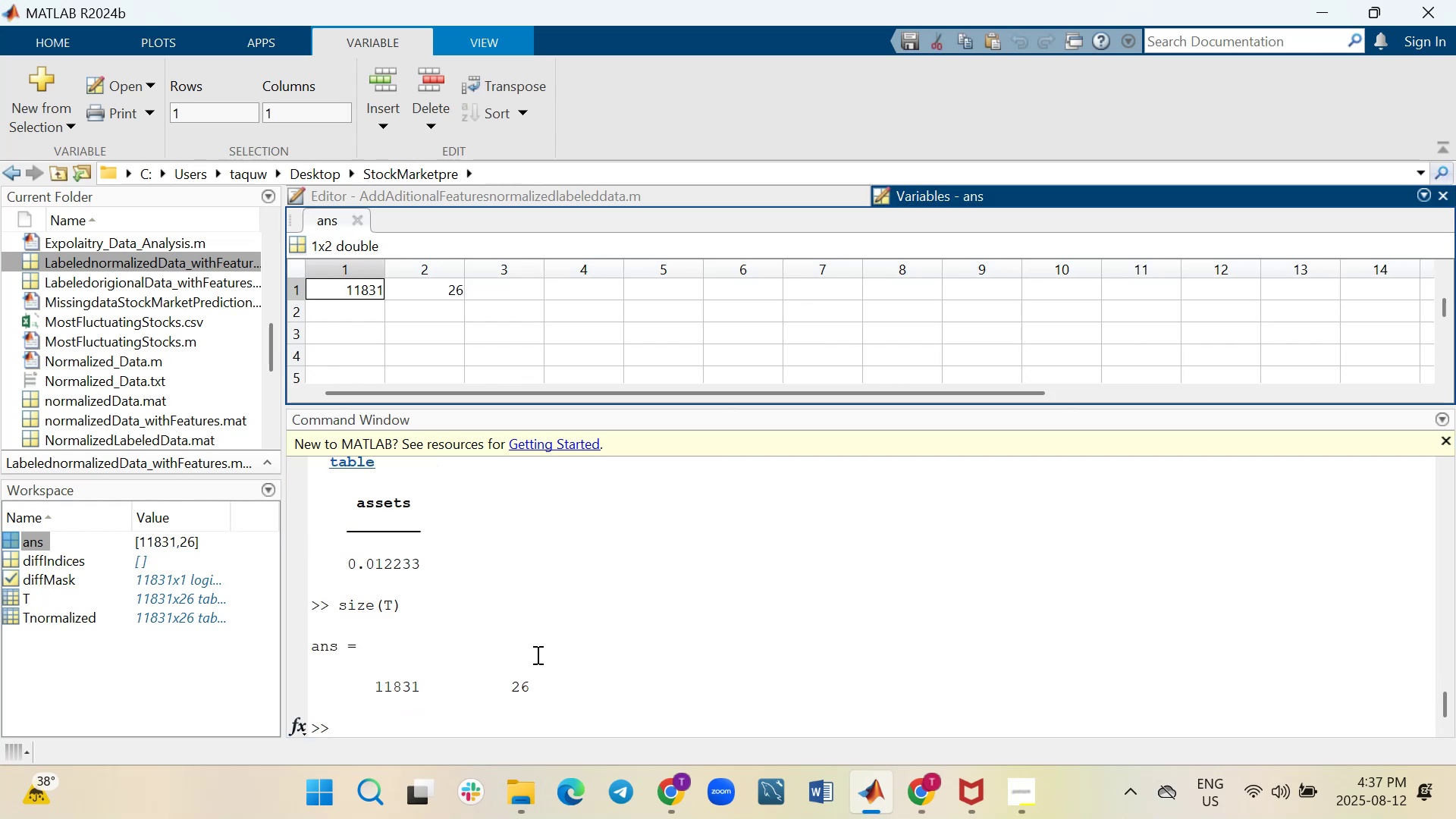 
key(Shift+ShiftLeft)
 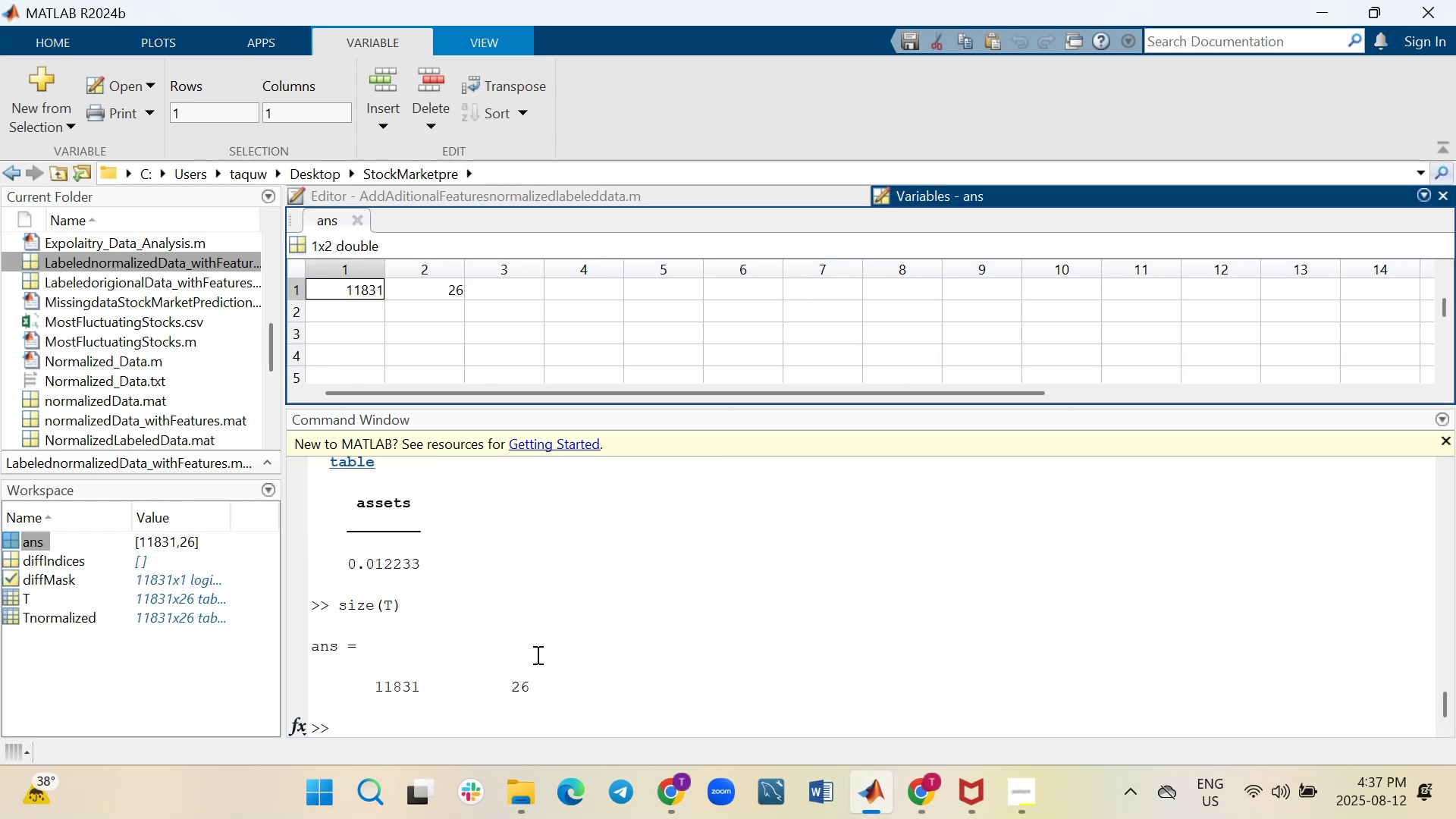 
key(Shift+T)
 